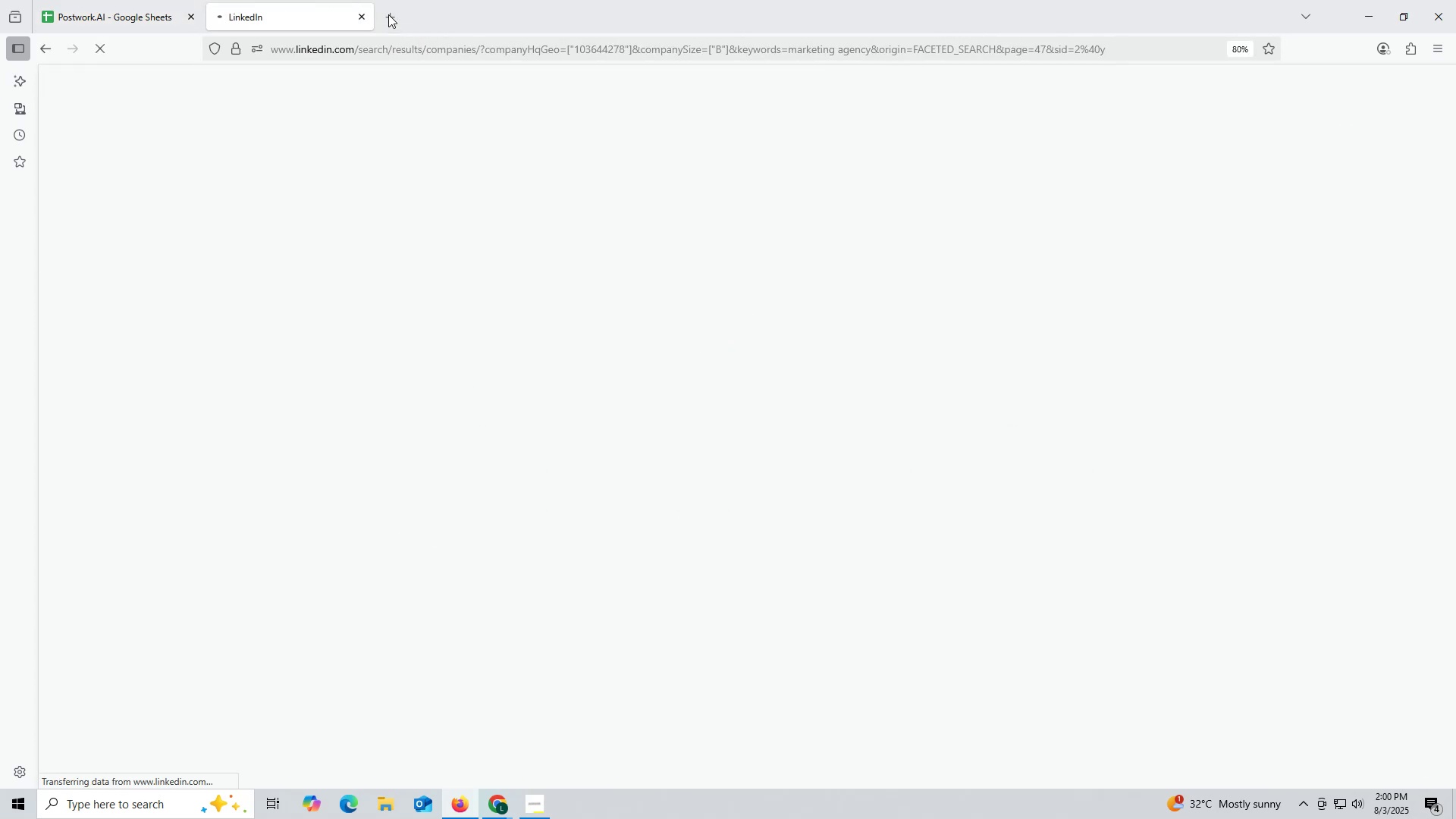 
left_click([393, 13])
 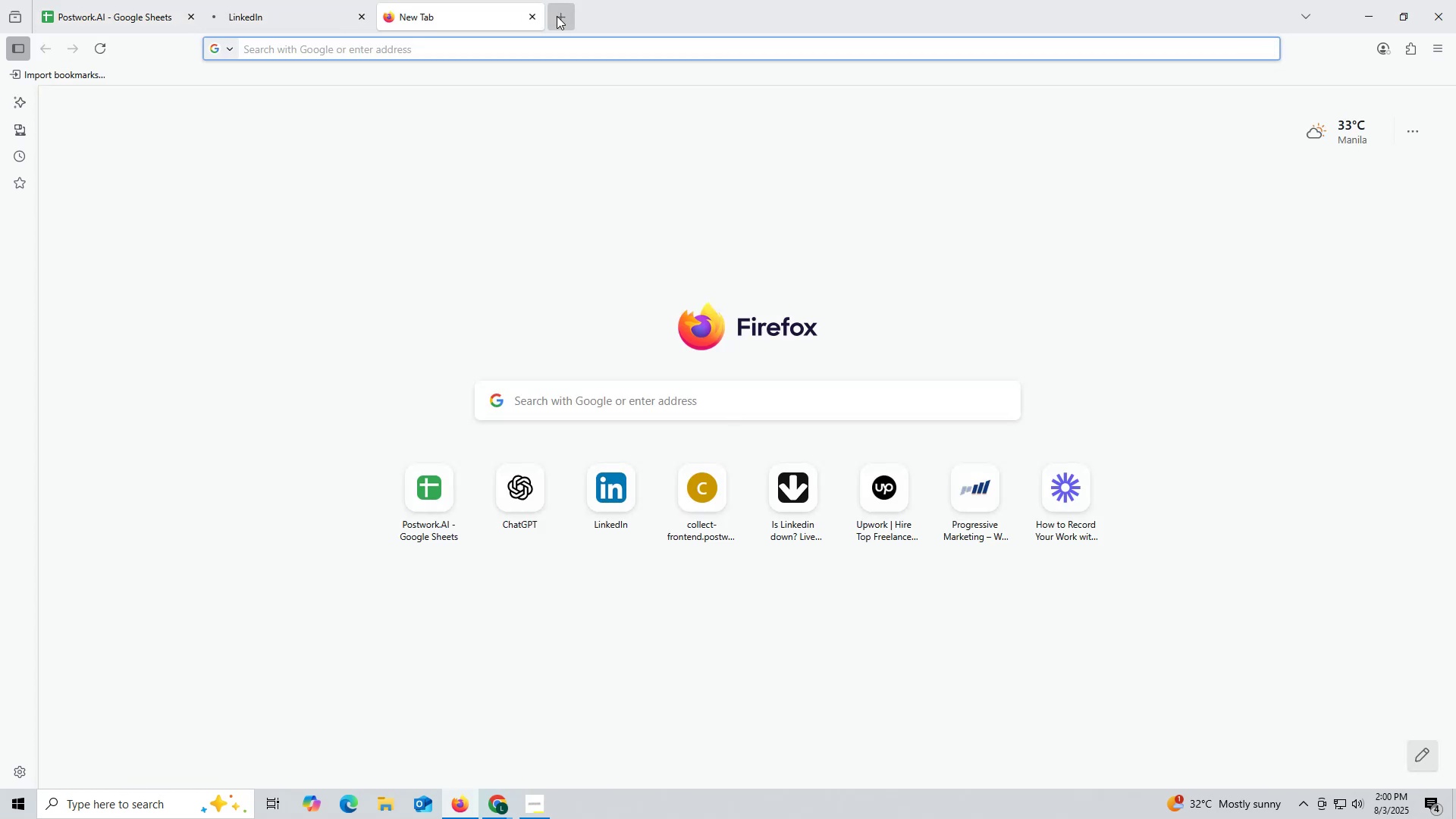 
left_click([563, 18])
 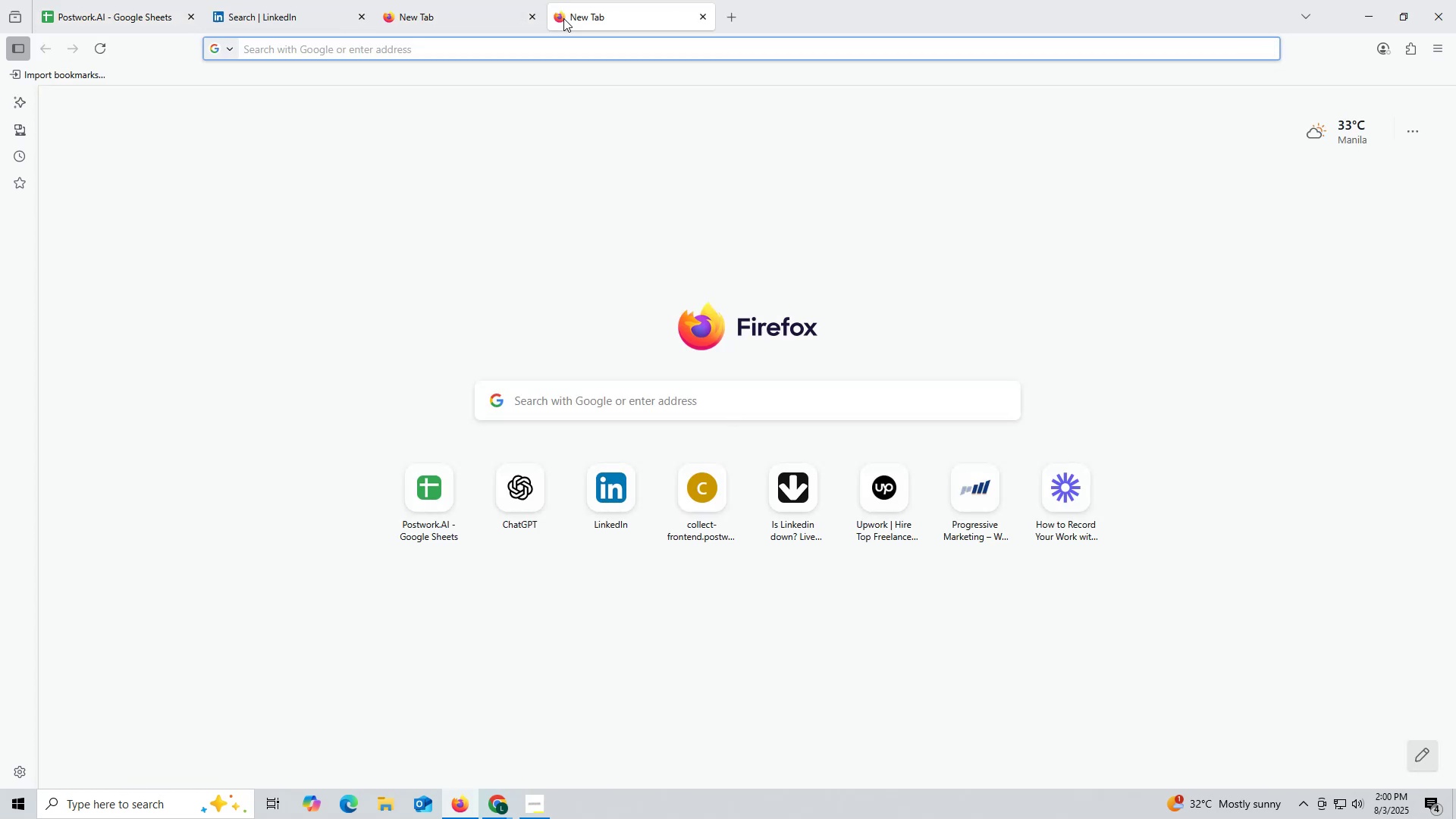 
type(ch)
 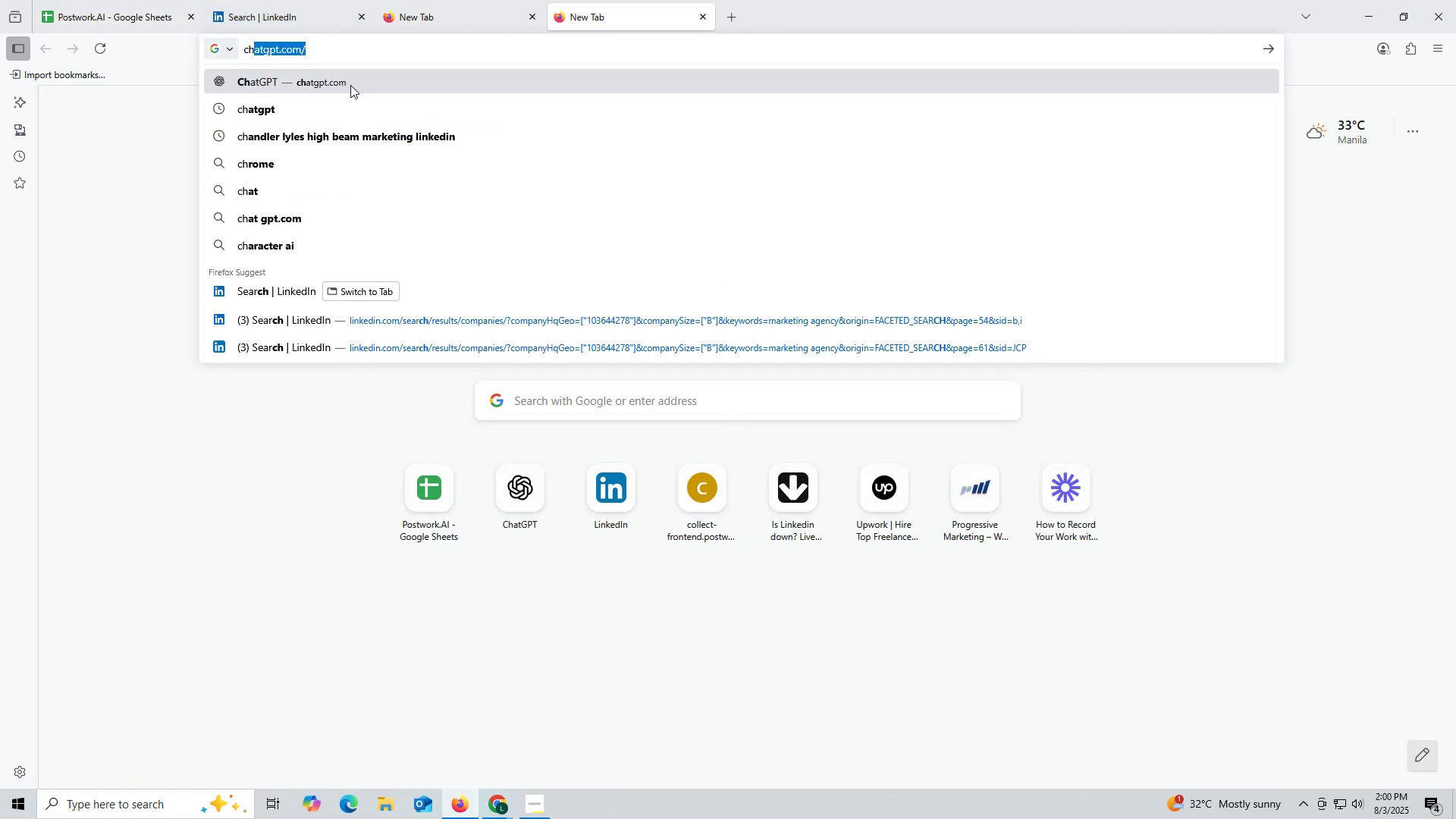 
left_click([350, 85])
 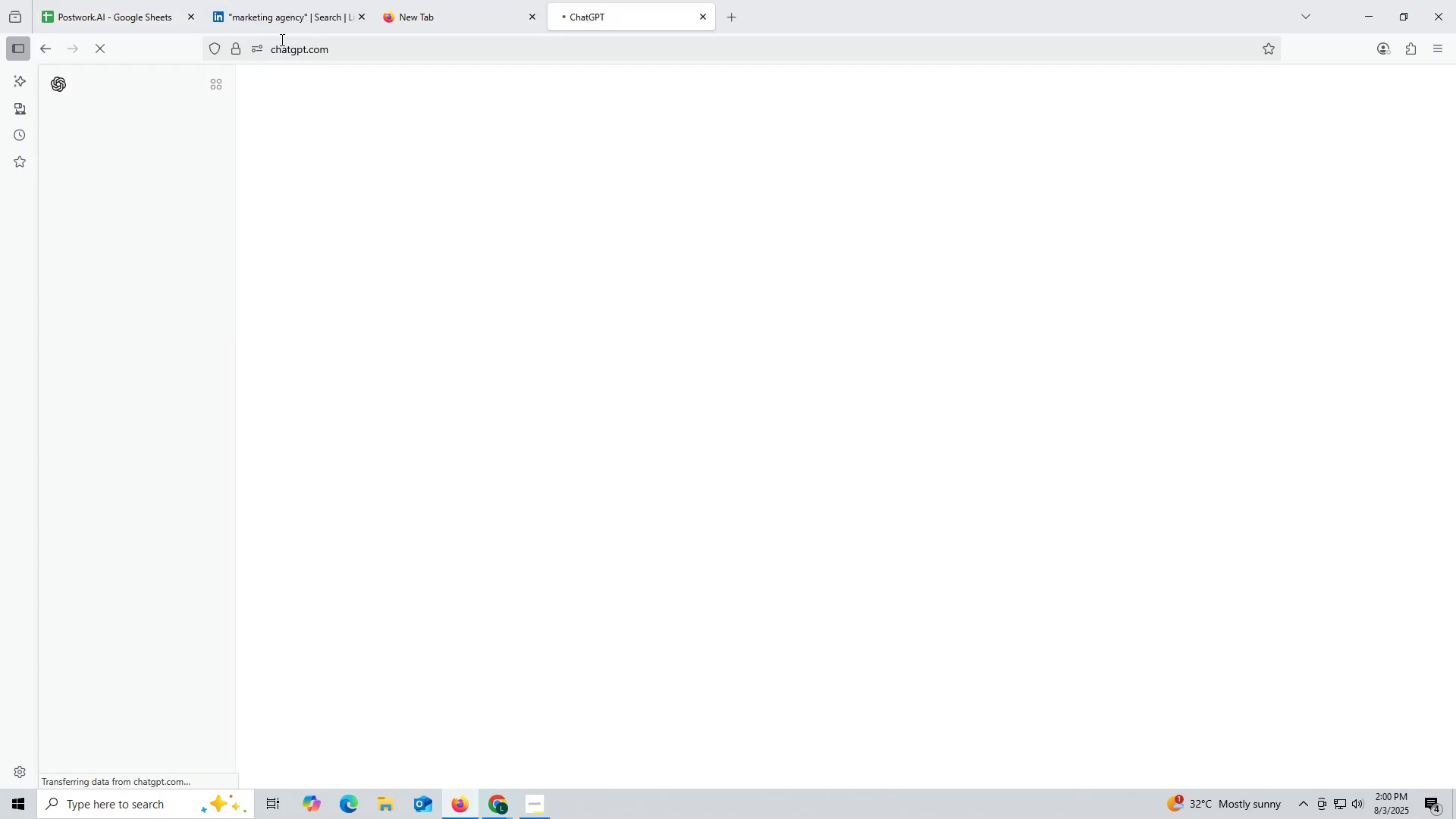 
left_click([262, 24])
 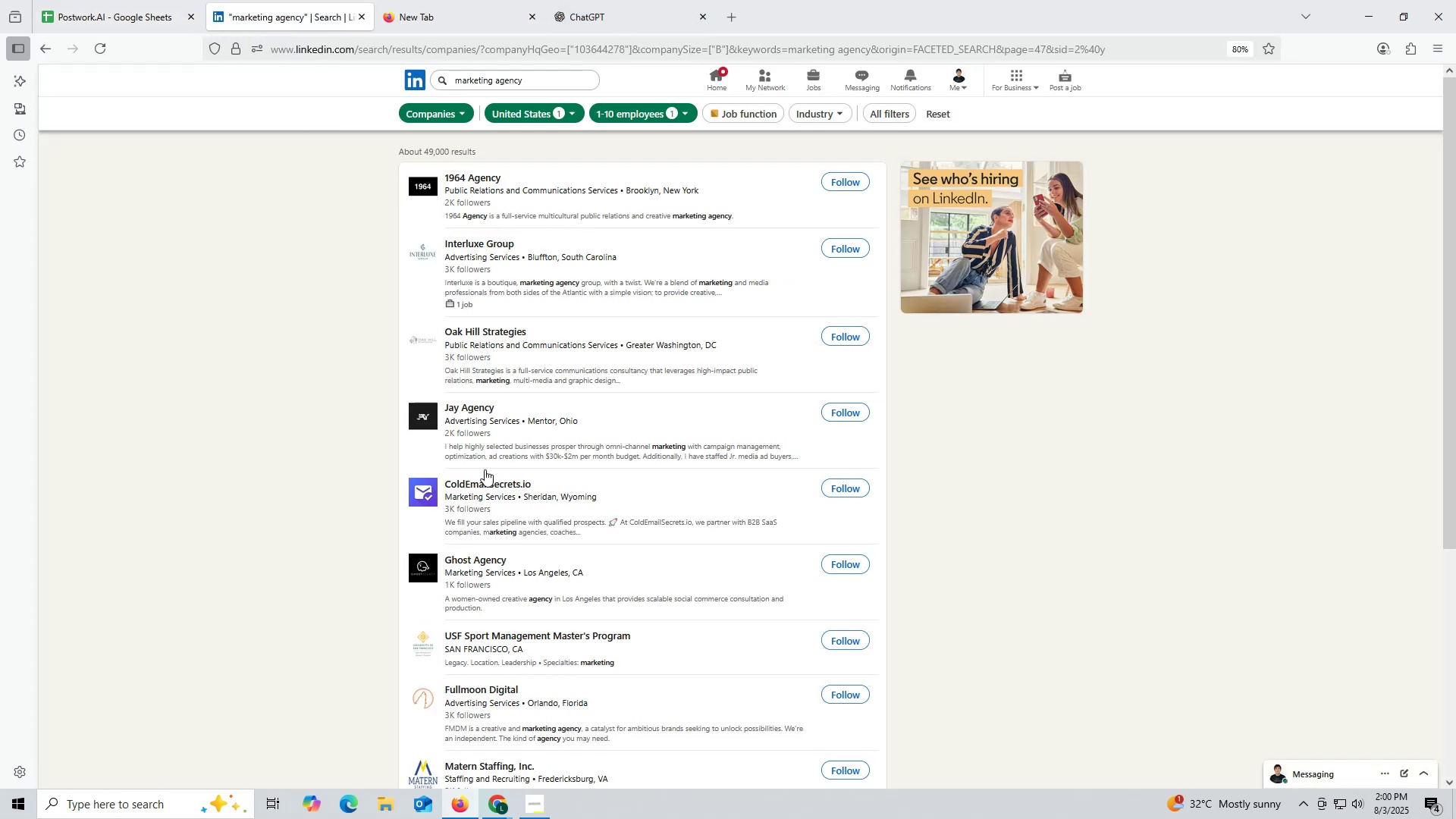 
scroll: coordinate [620, 473], scroll_direction: down, amount: 5.0
 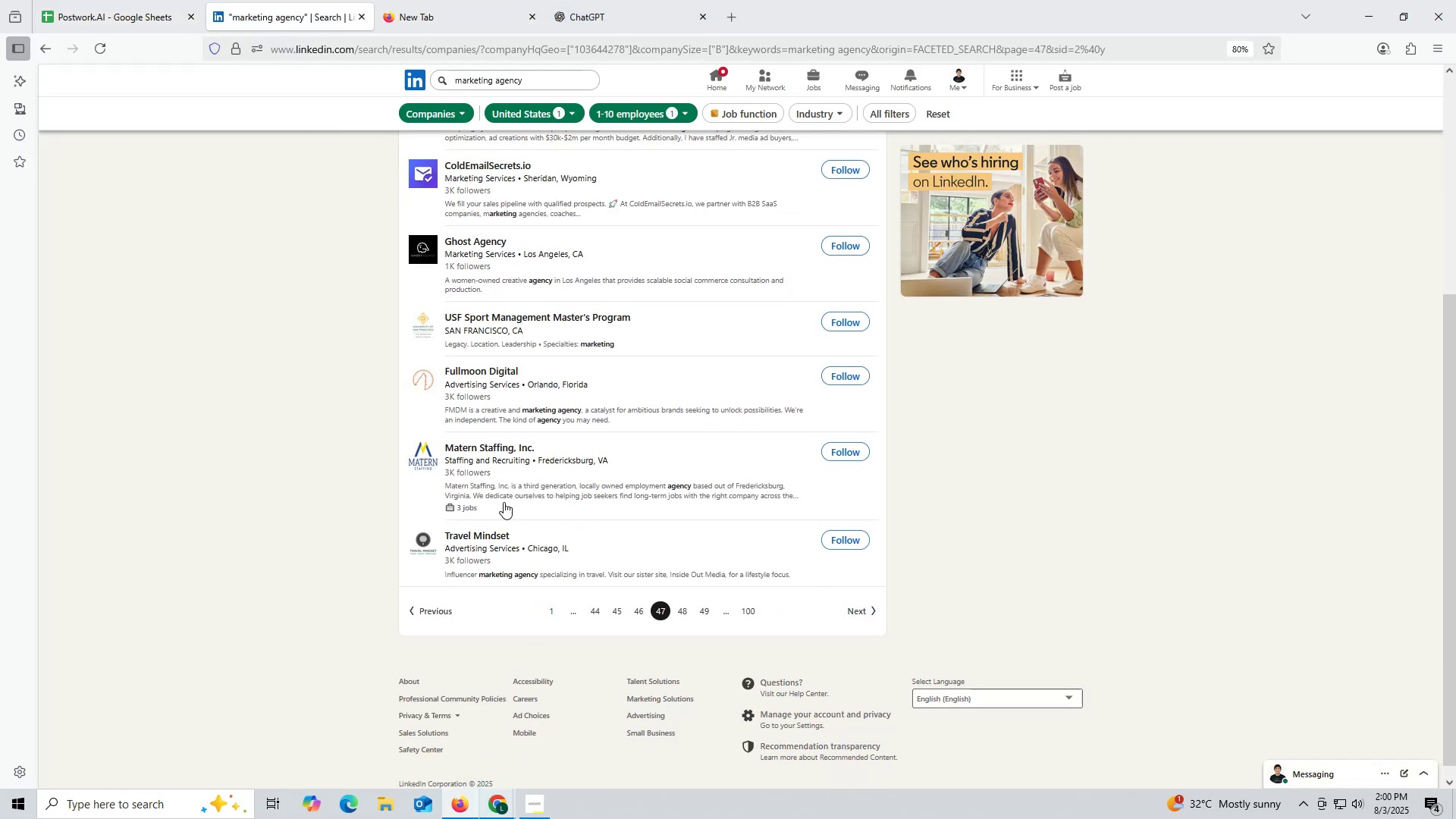 
left_click([504, 811])
 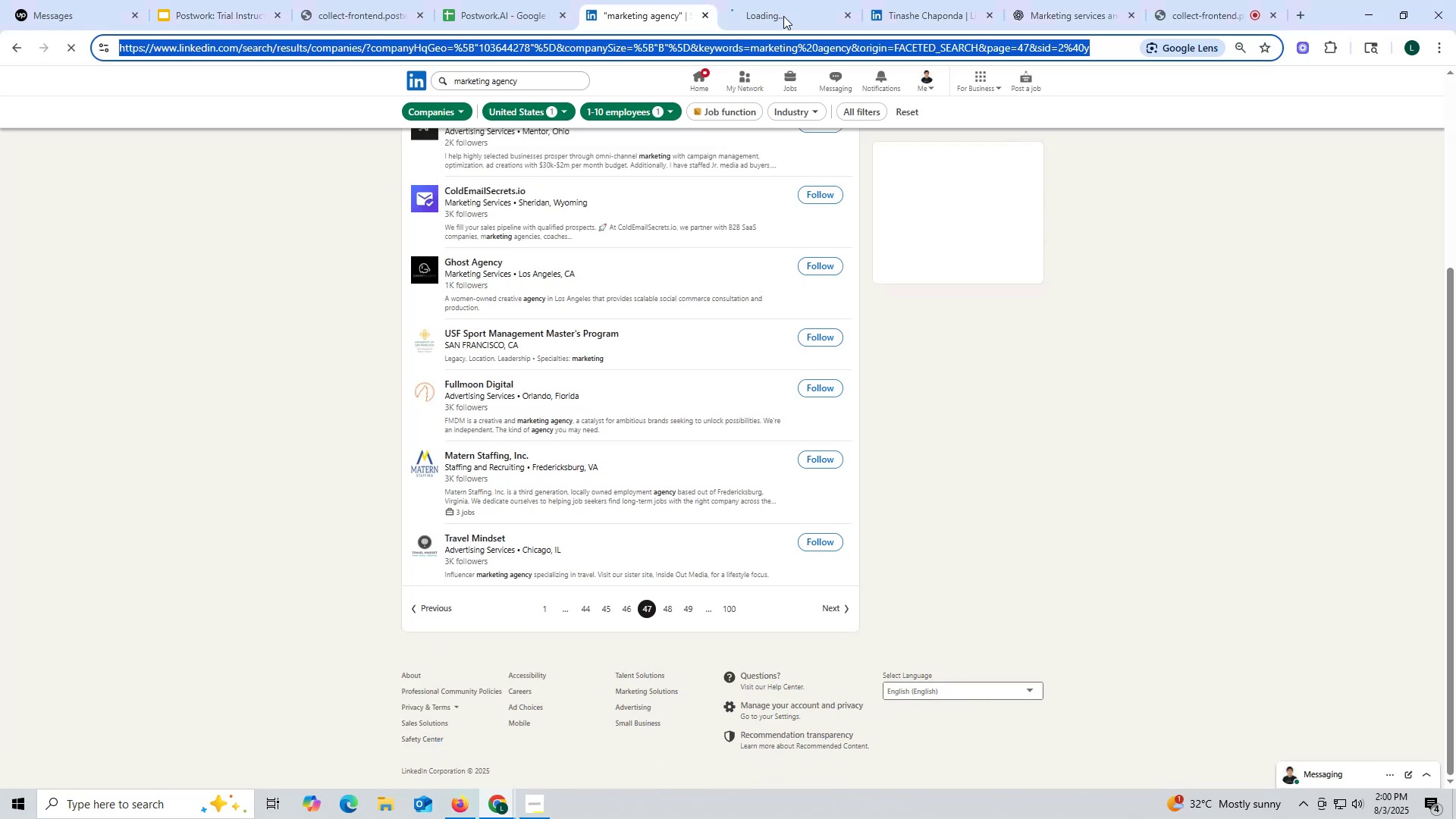 
left_click([785, 5])
 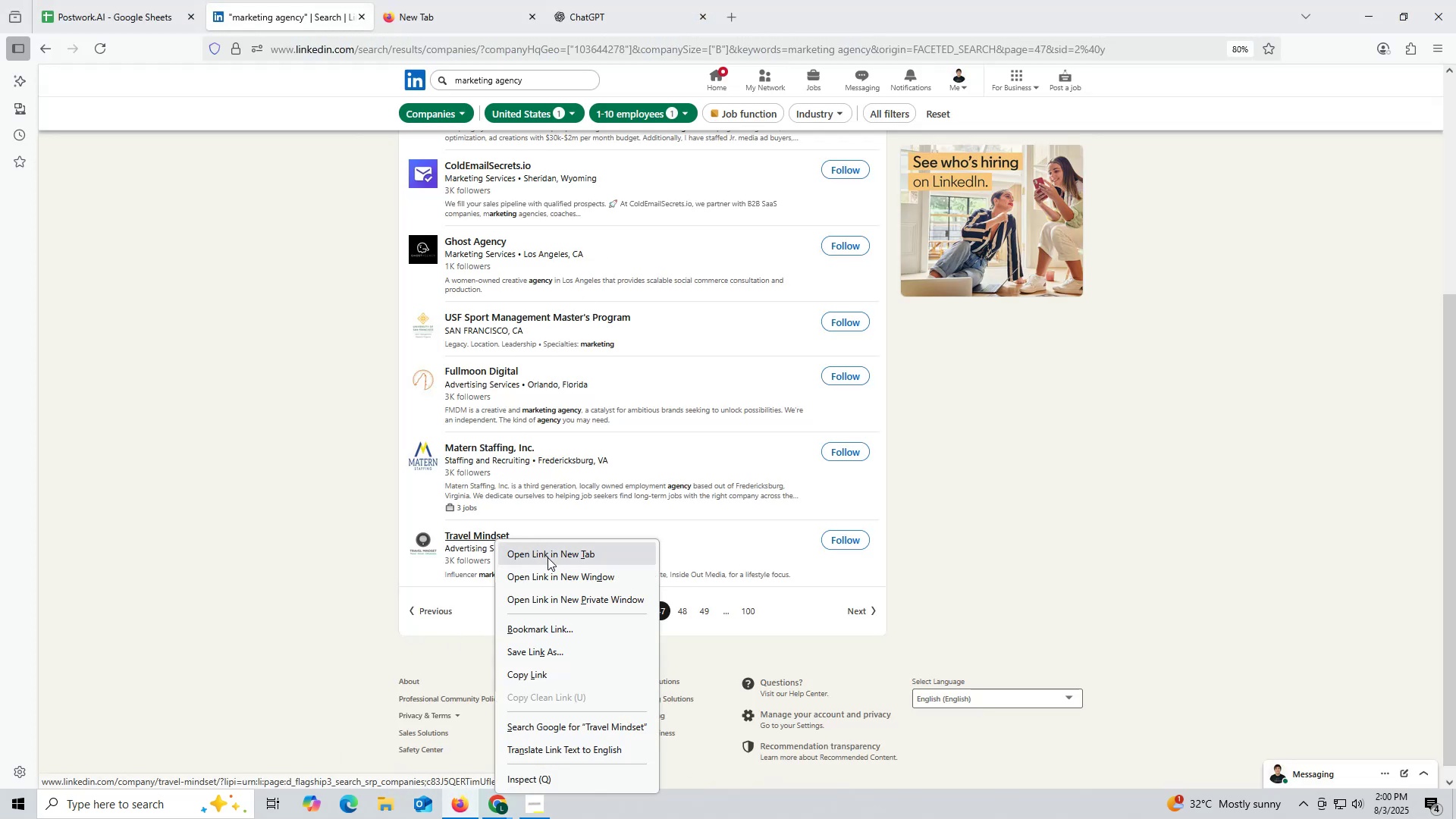 
wait(5.94)
 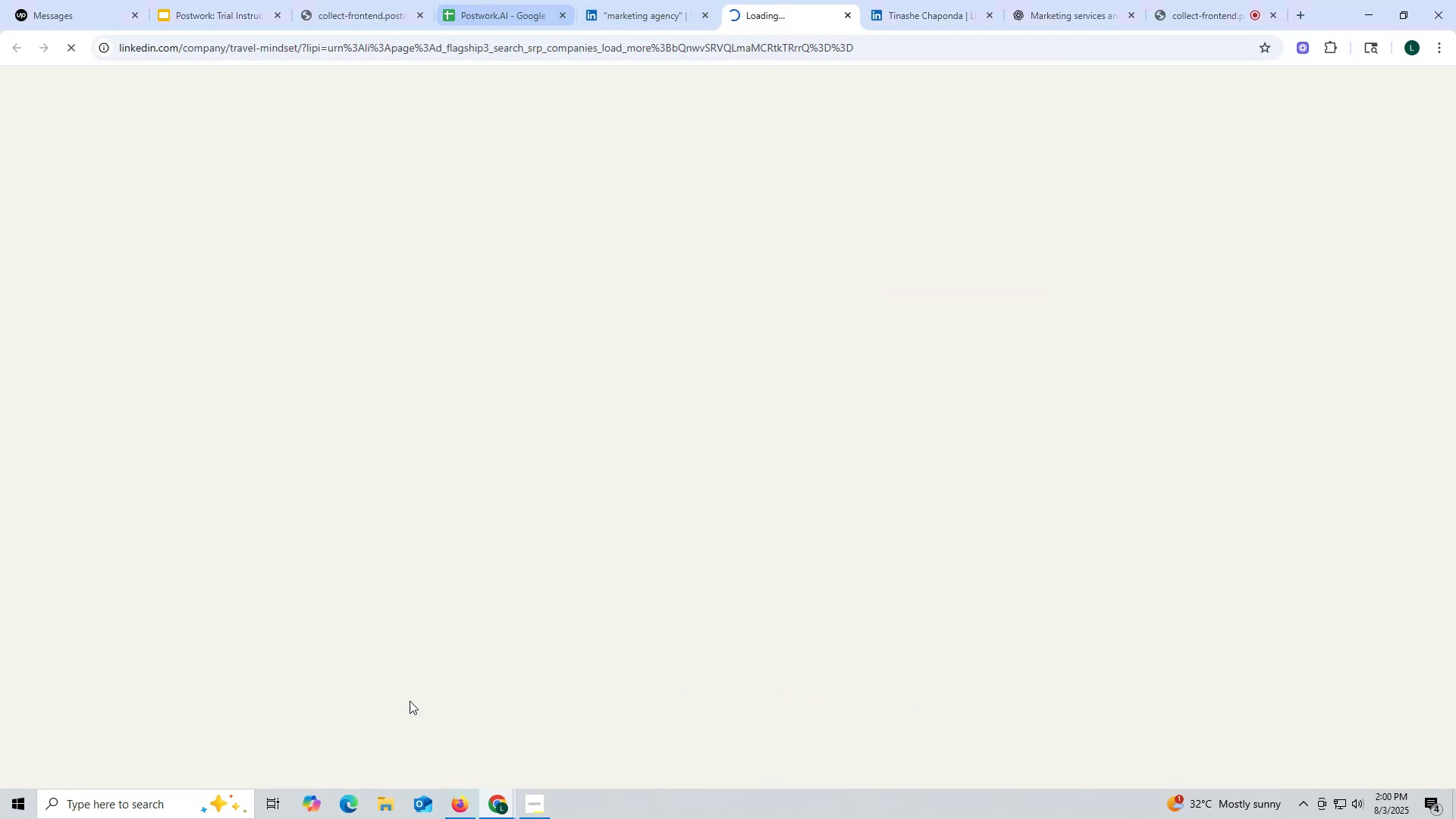 
left_click([490, 11])
 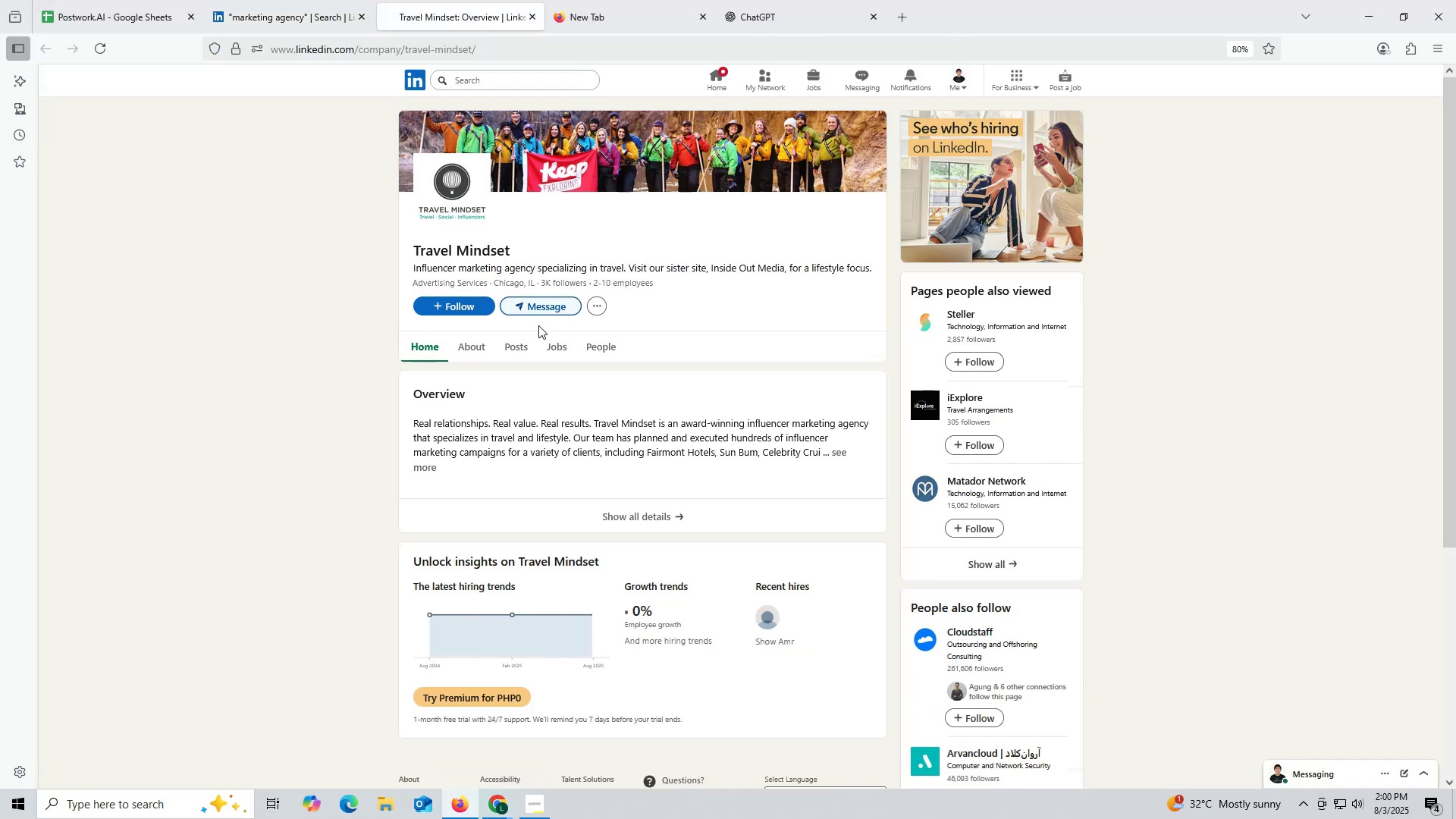 
left_click([516, 348])
 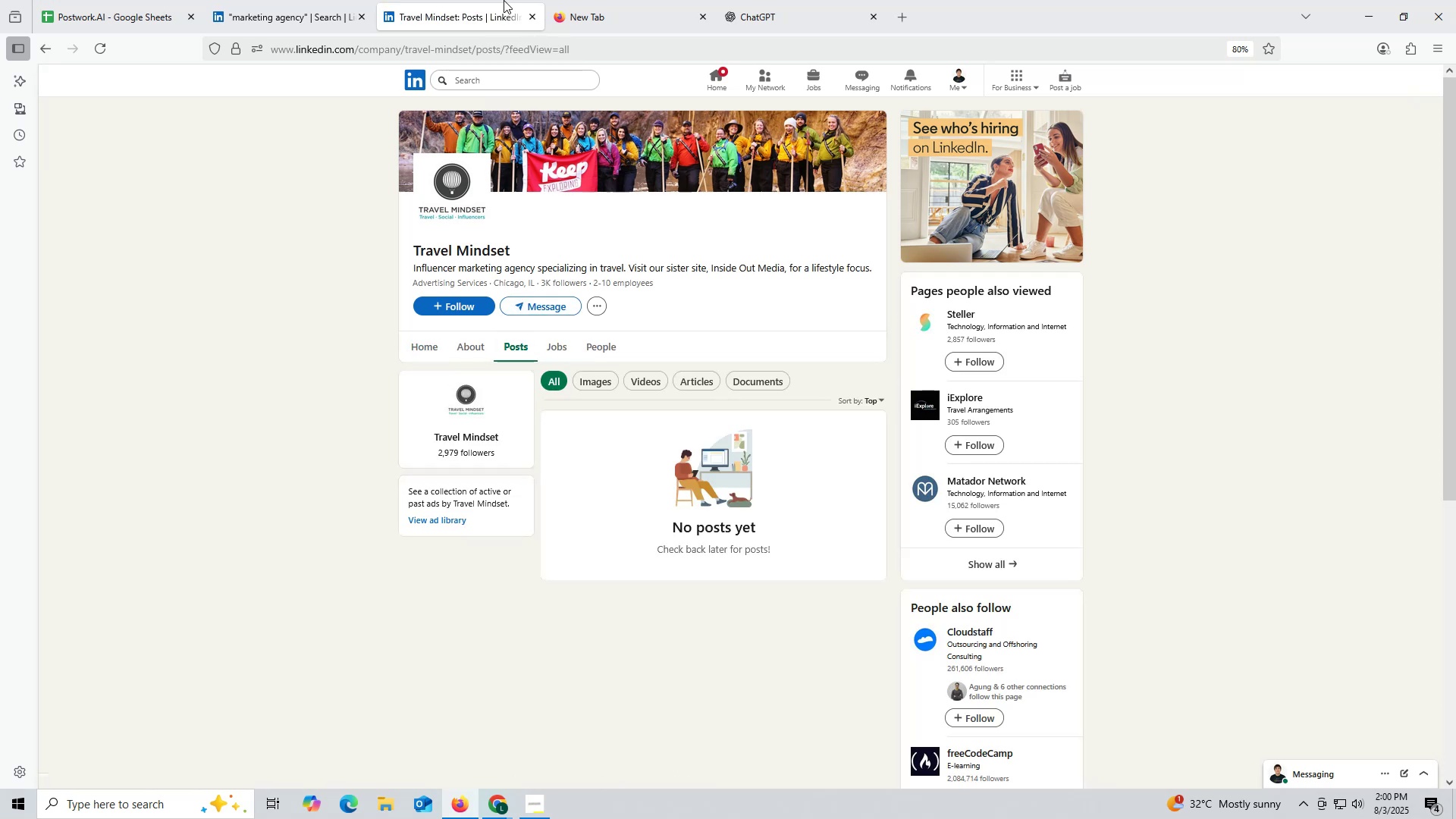 
left_click([530, 15])
 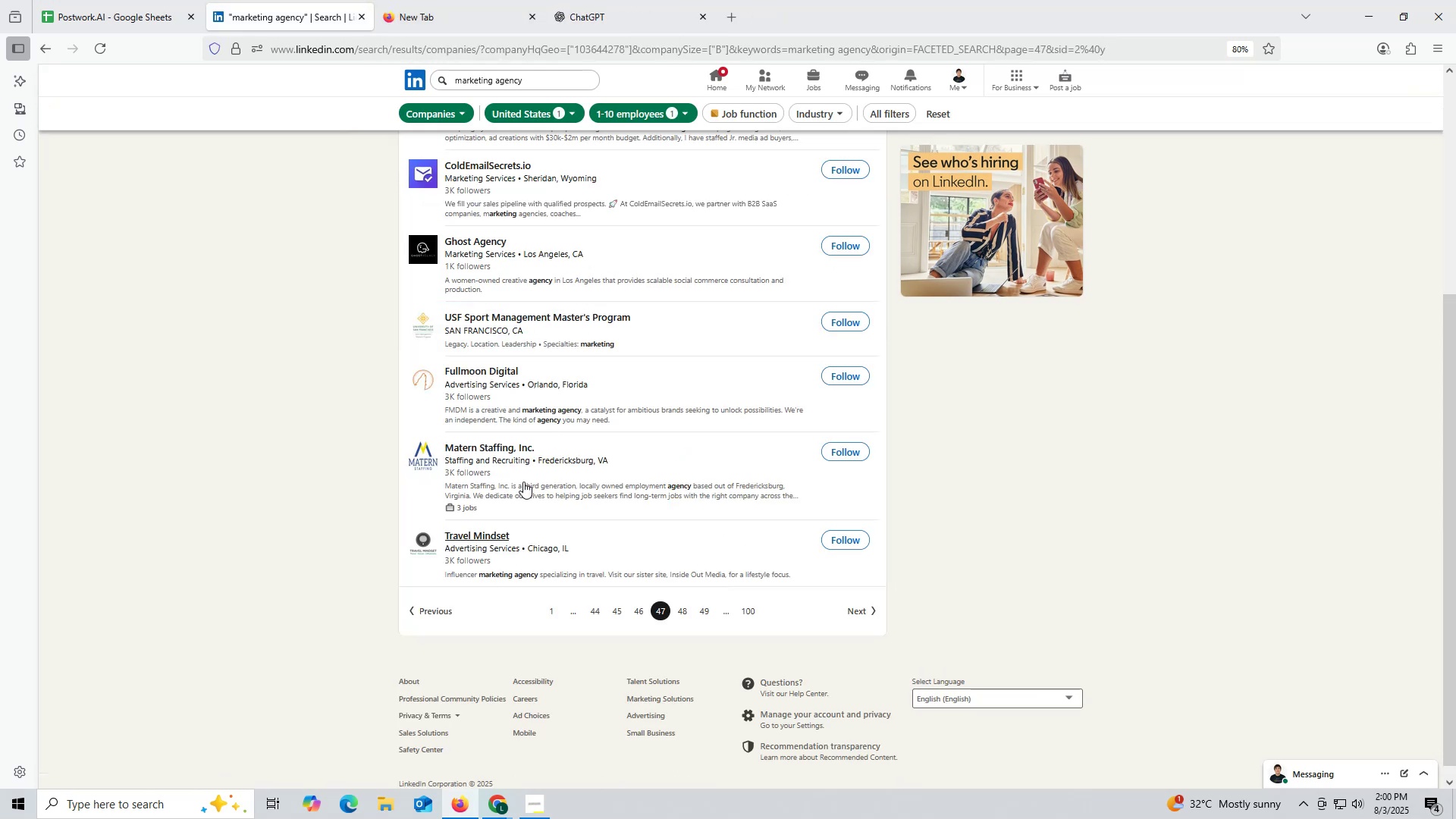 
mouse_move([479, 431])
 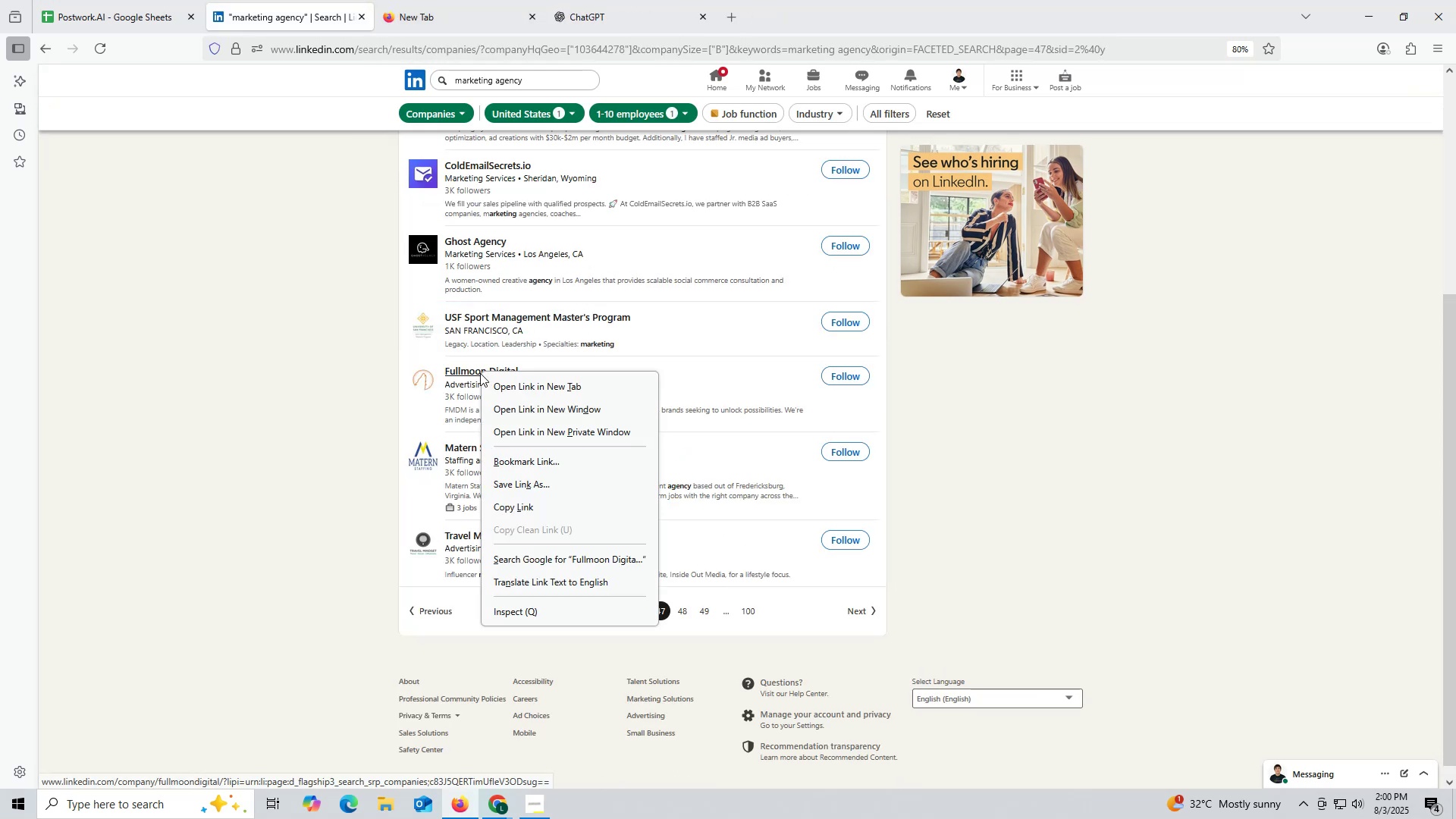 
left_click([510, 391])
 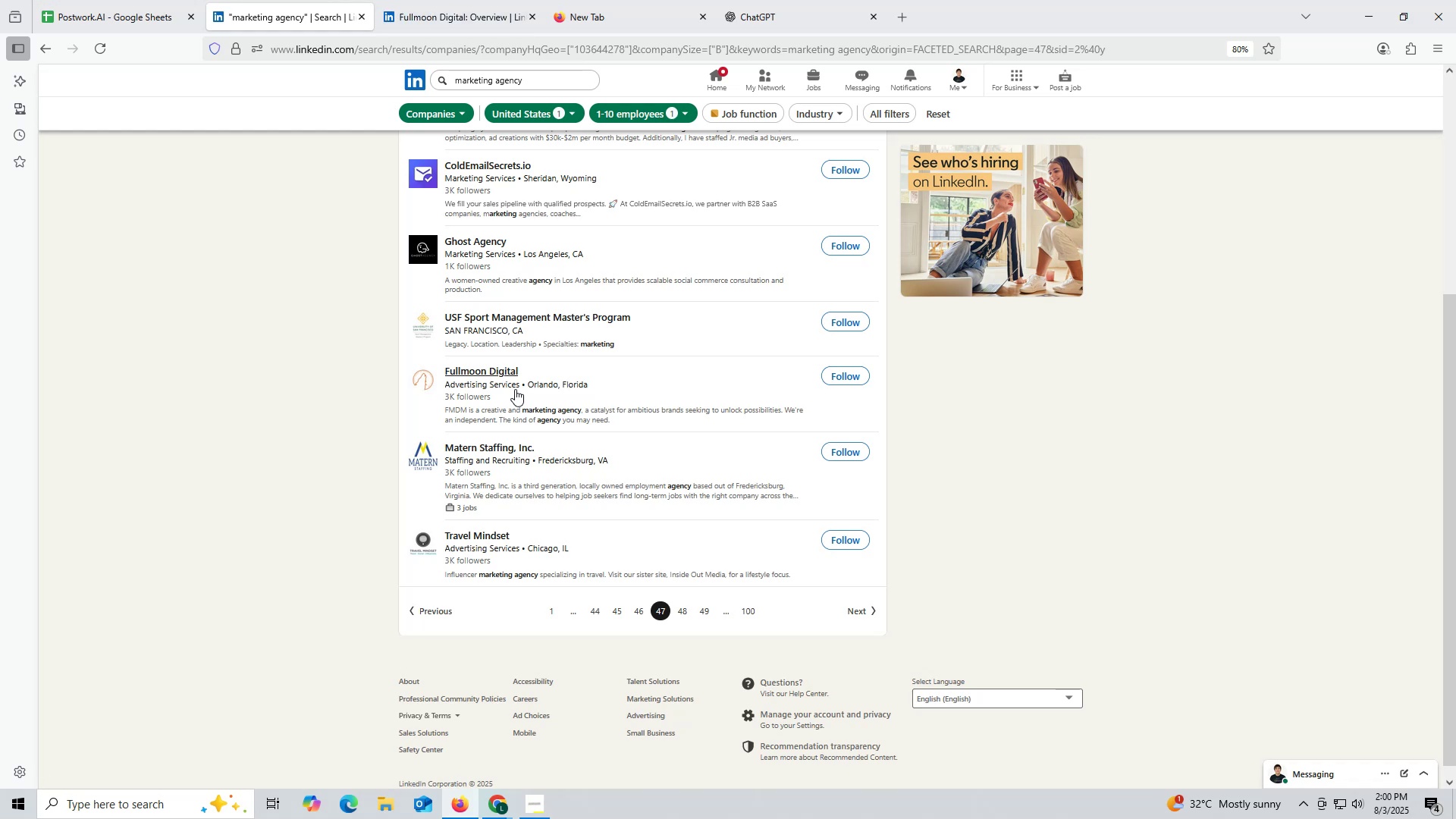 
wait(6.86)
 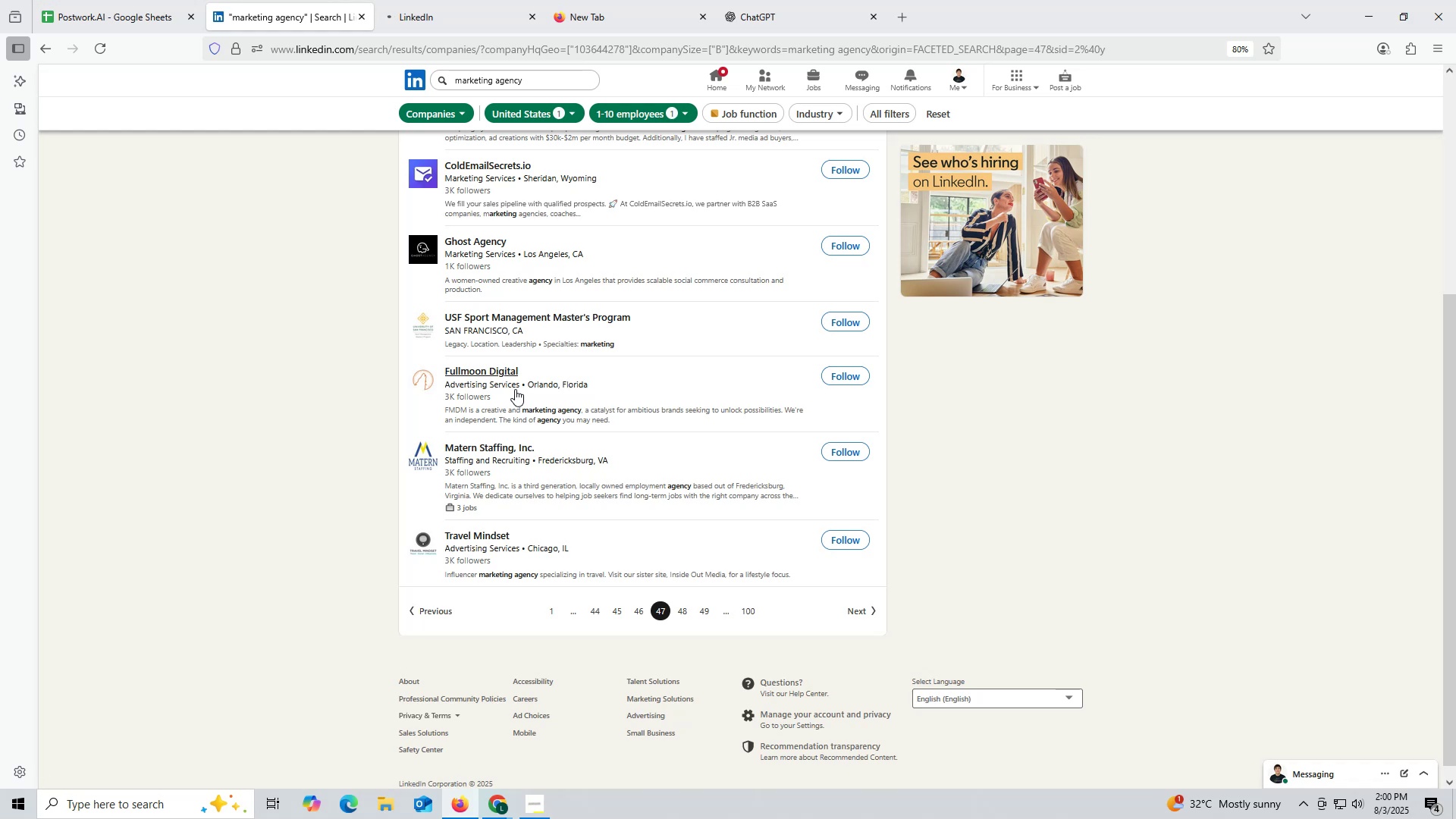 
left_click([465, 22])
 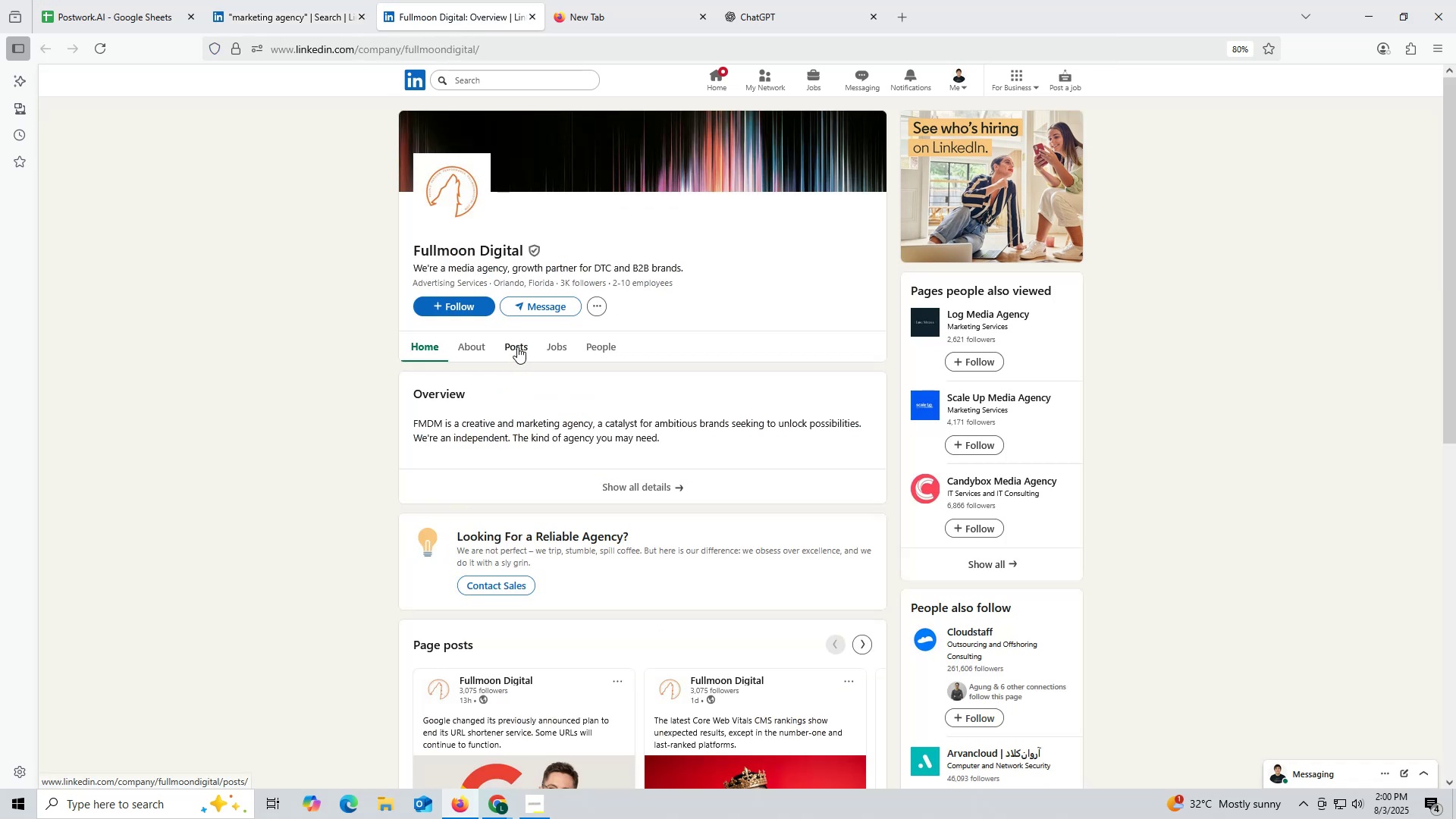 
left_click([517, 347])
 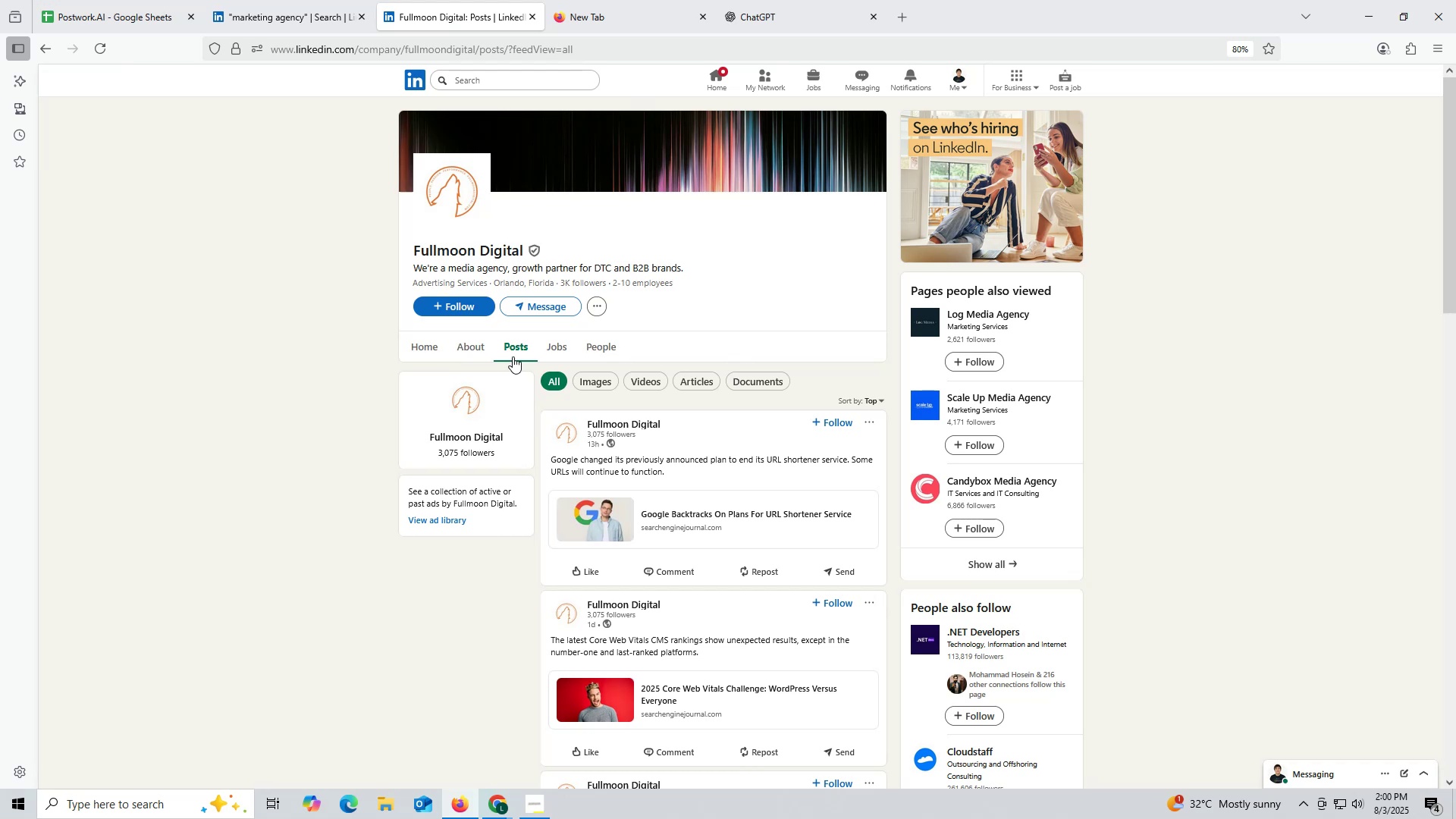 
left_click([467, 347])
 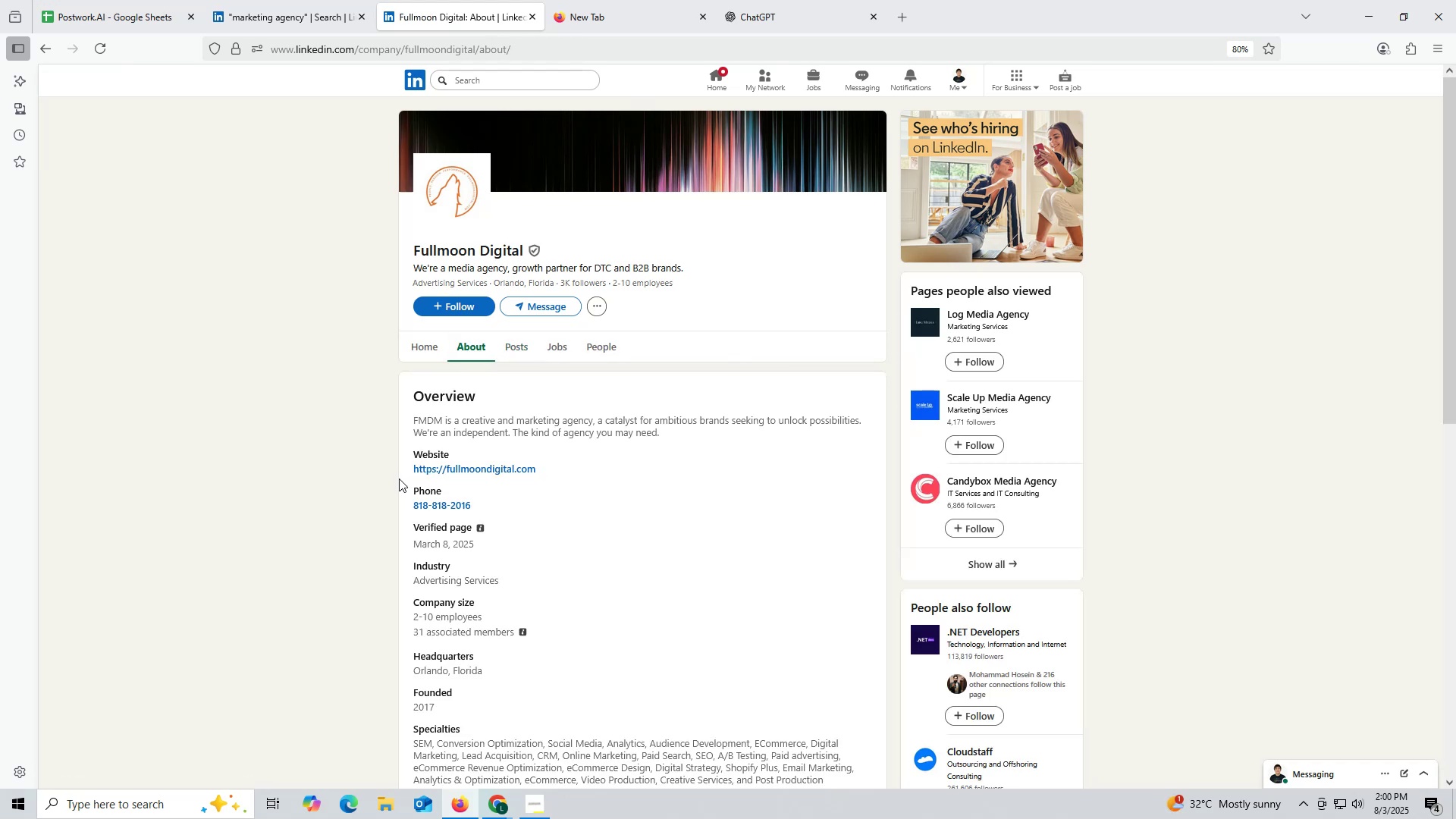 
right_click([436, 472])
 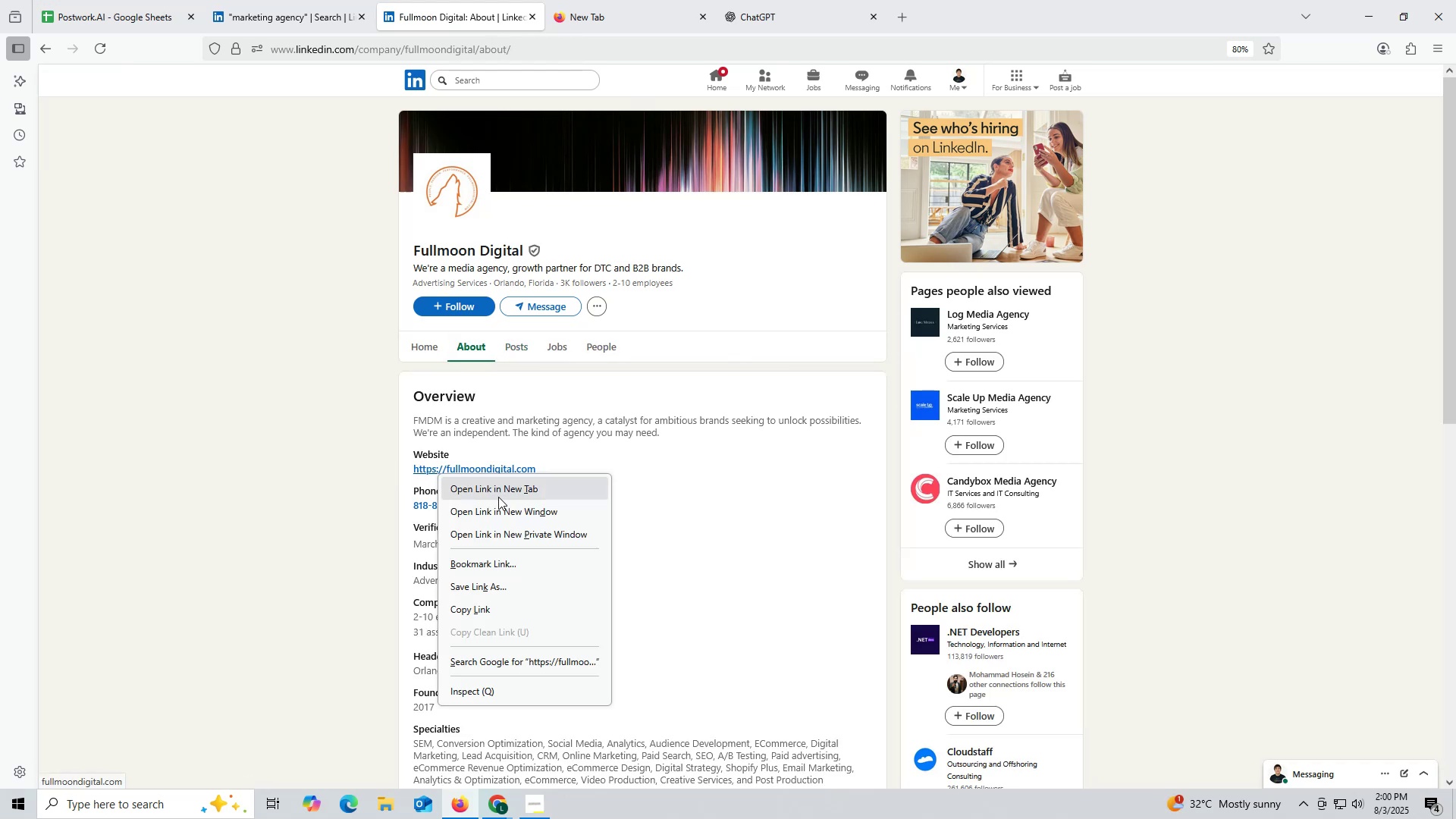 
left_click([498, 497])
 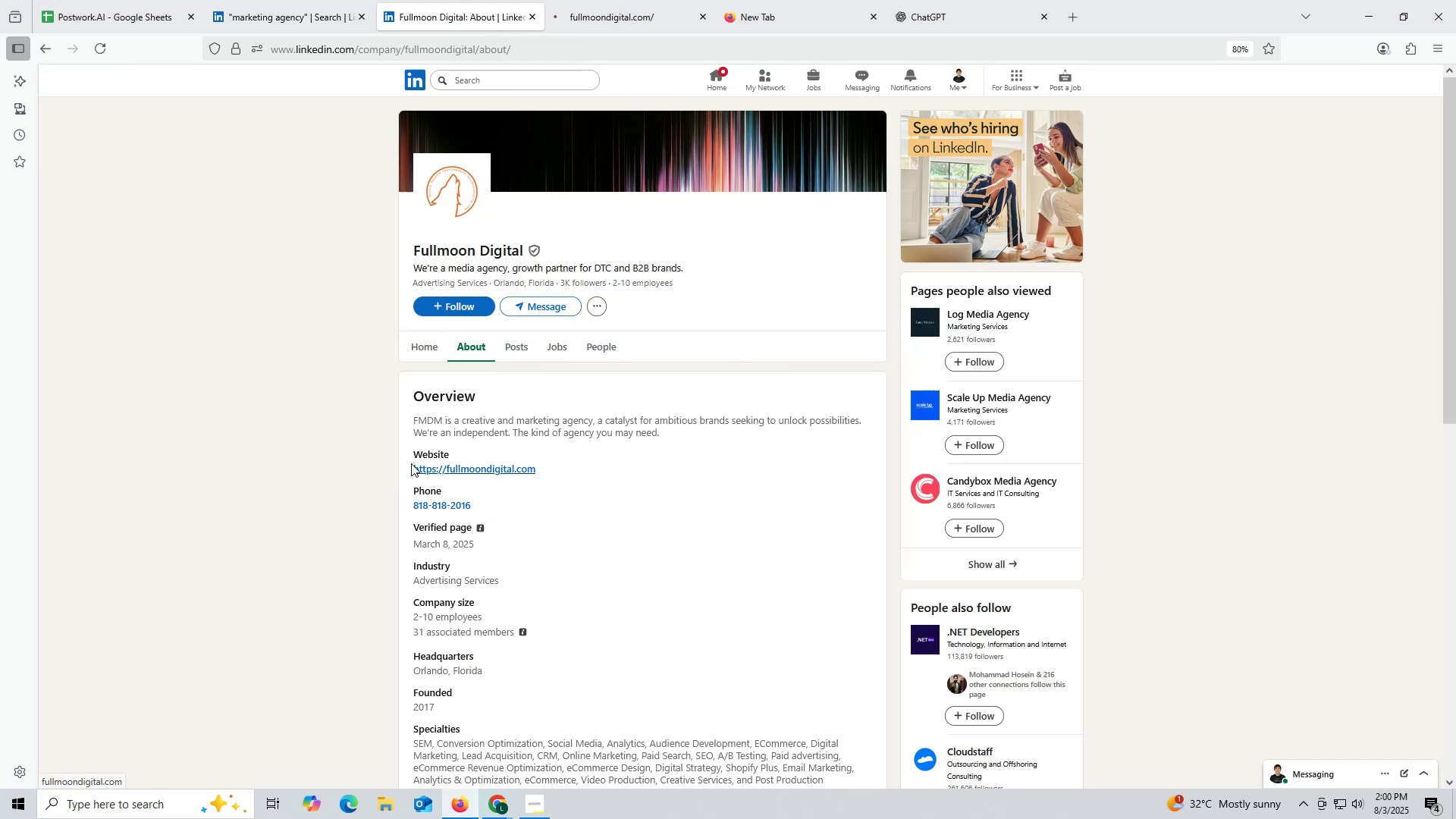 
left_click_drag(start_coordinate=[406, 462], to_coordinate=[580, 462])
 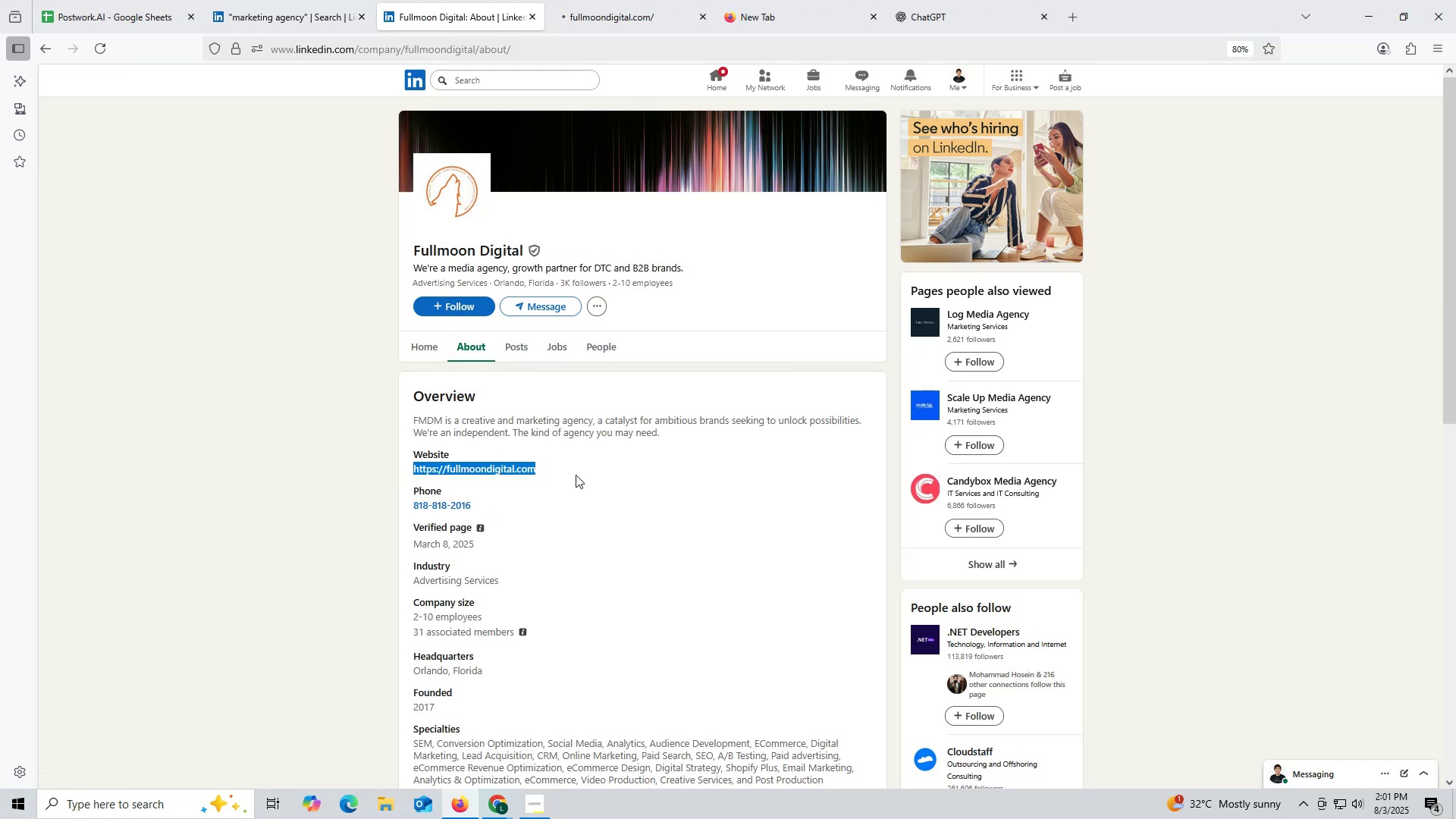 
key(Control+ControlLeft)
 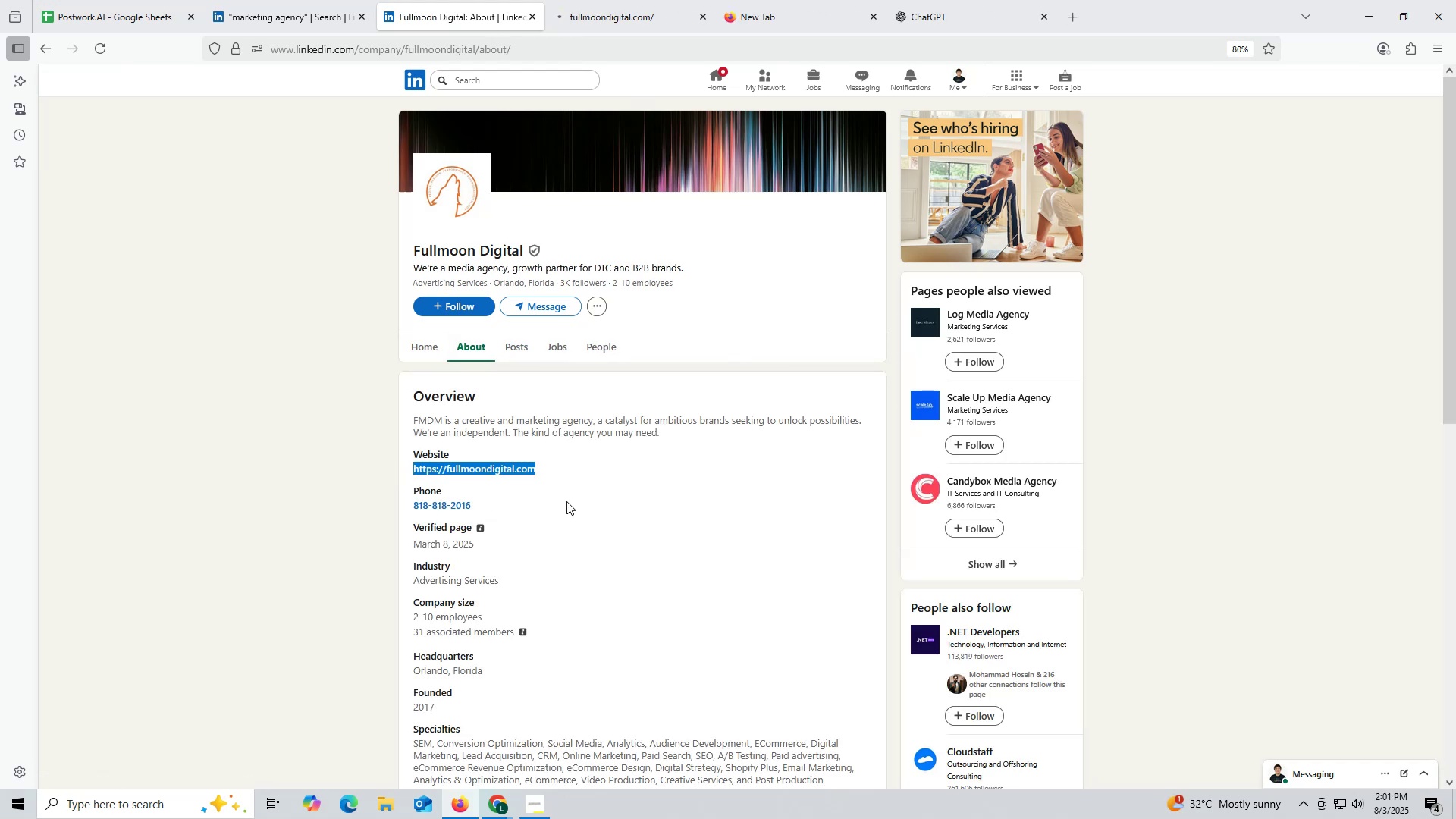 
key(Control+C)
 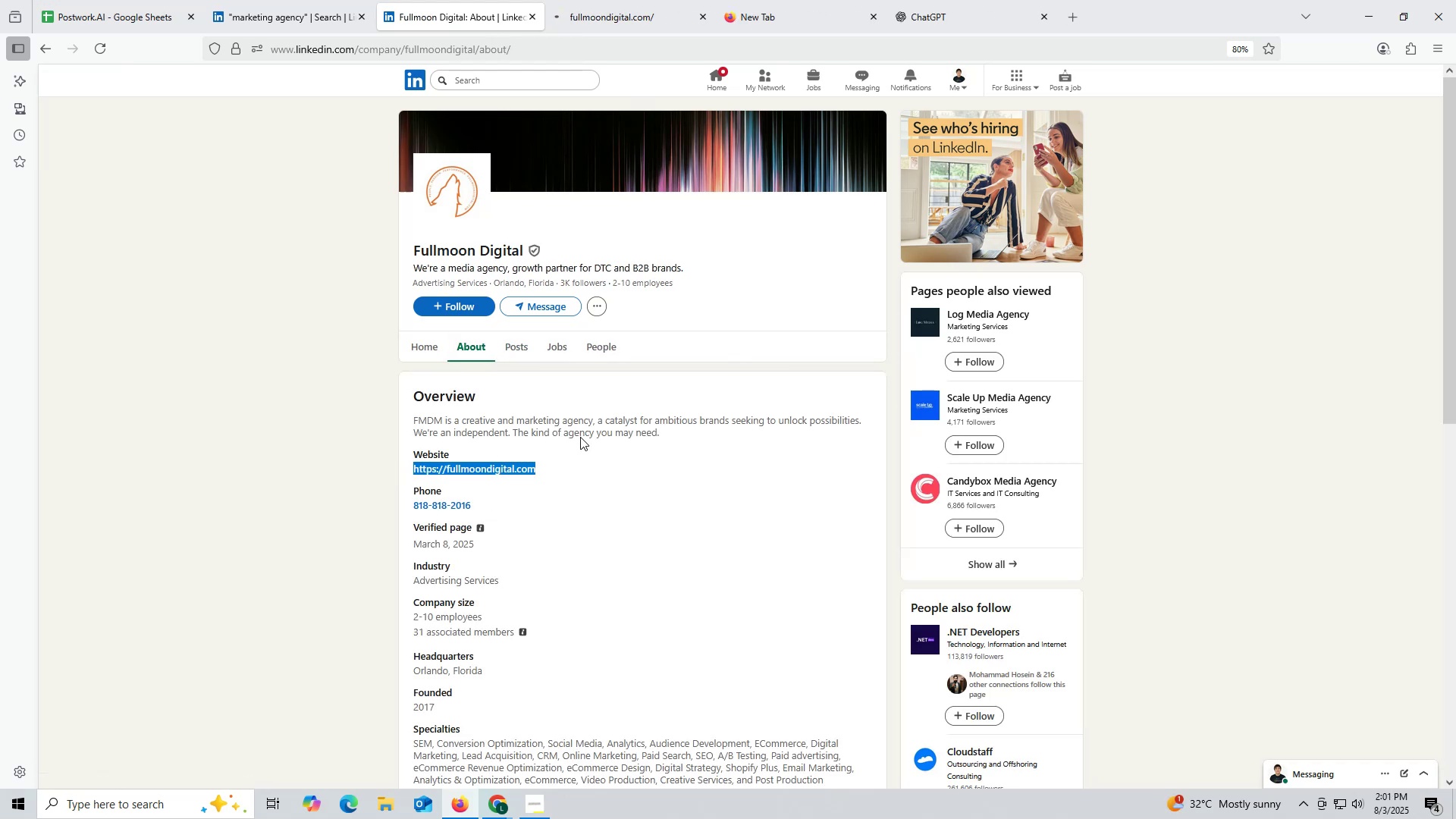 
key(Control+ControlLeft)
 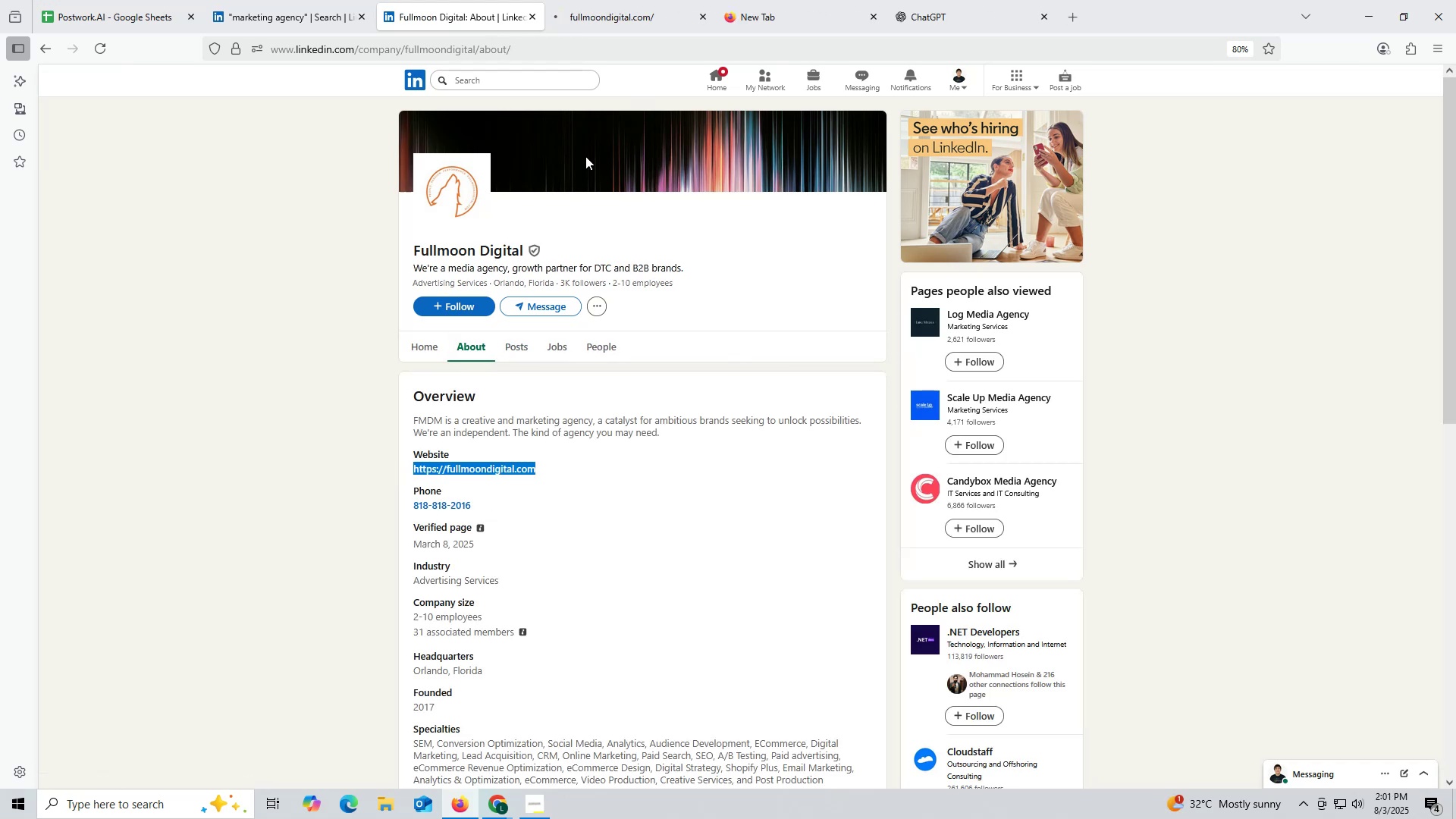 
key(Control+C)
 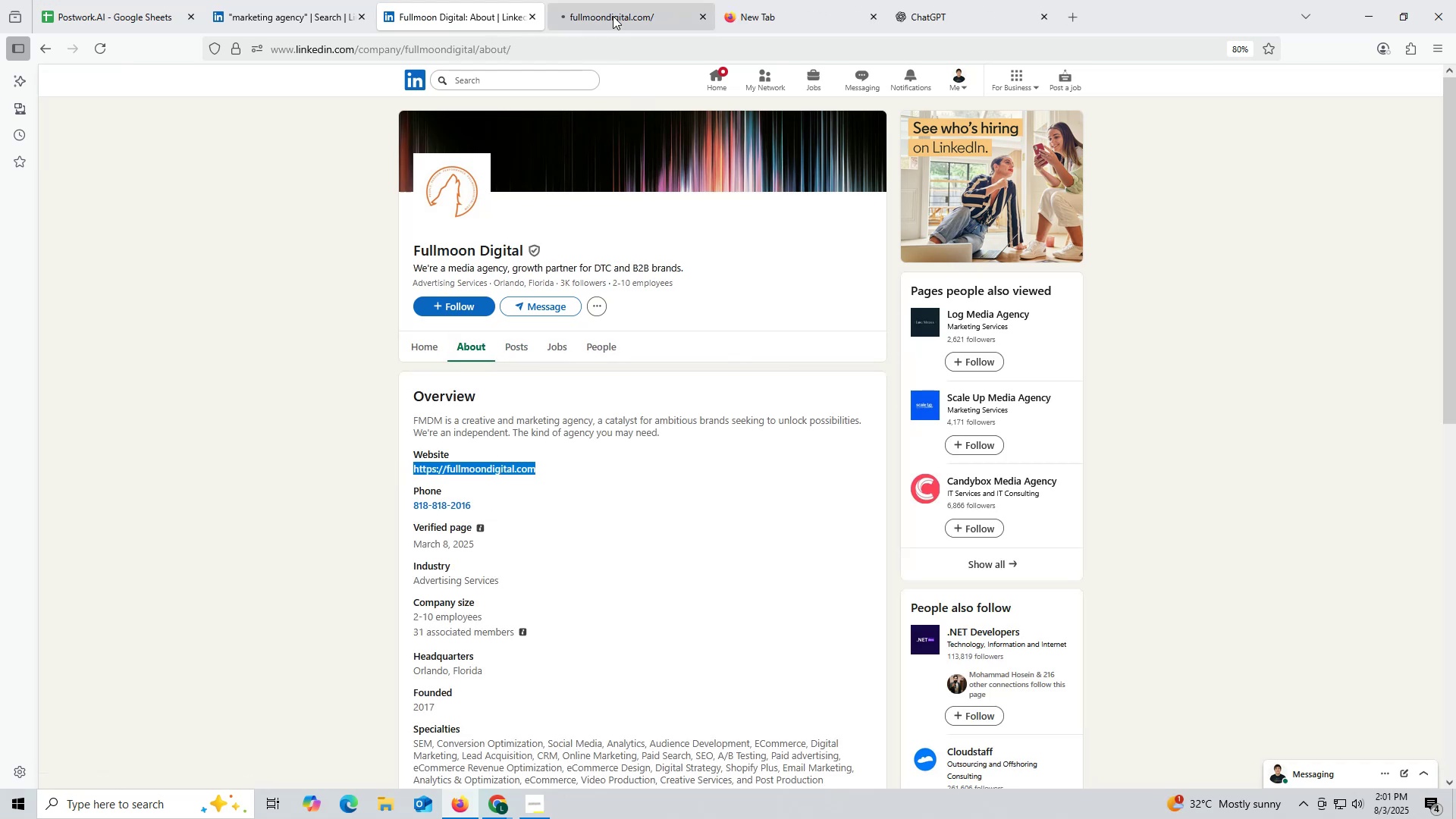 
left_click([613, 15])
 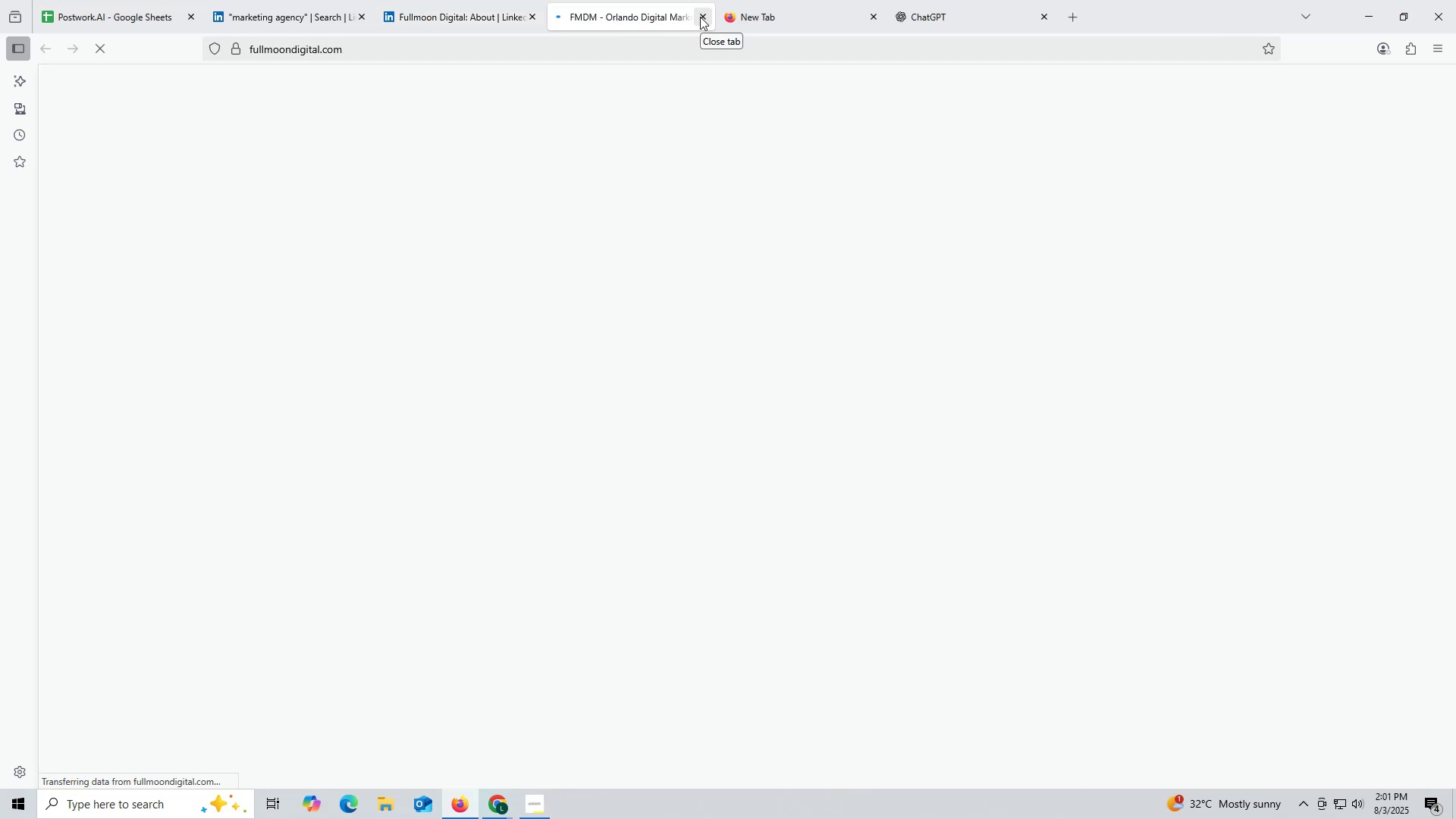 
left_click([700, 17])
 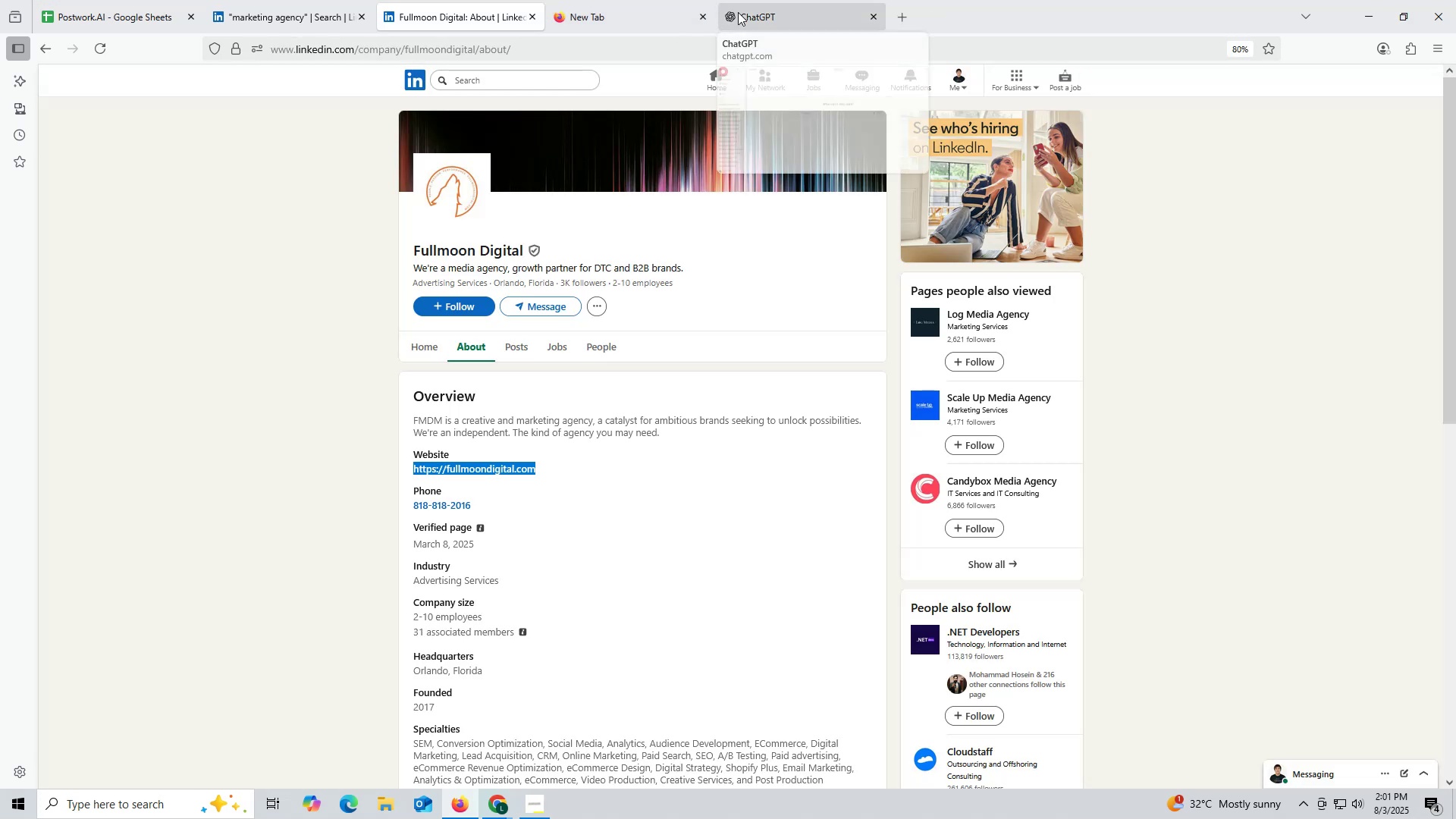 
left_click([765, 8])
 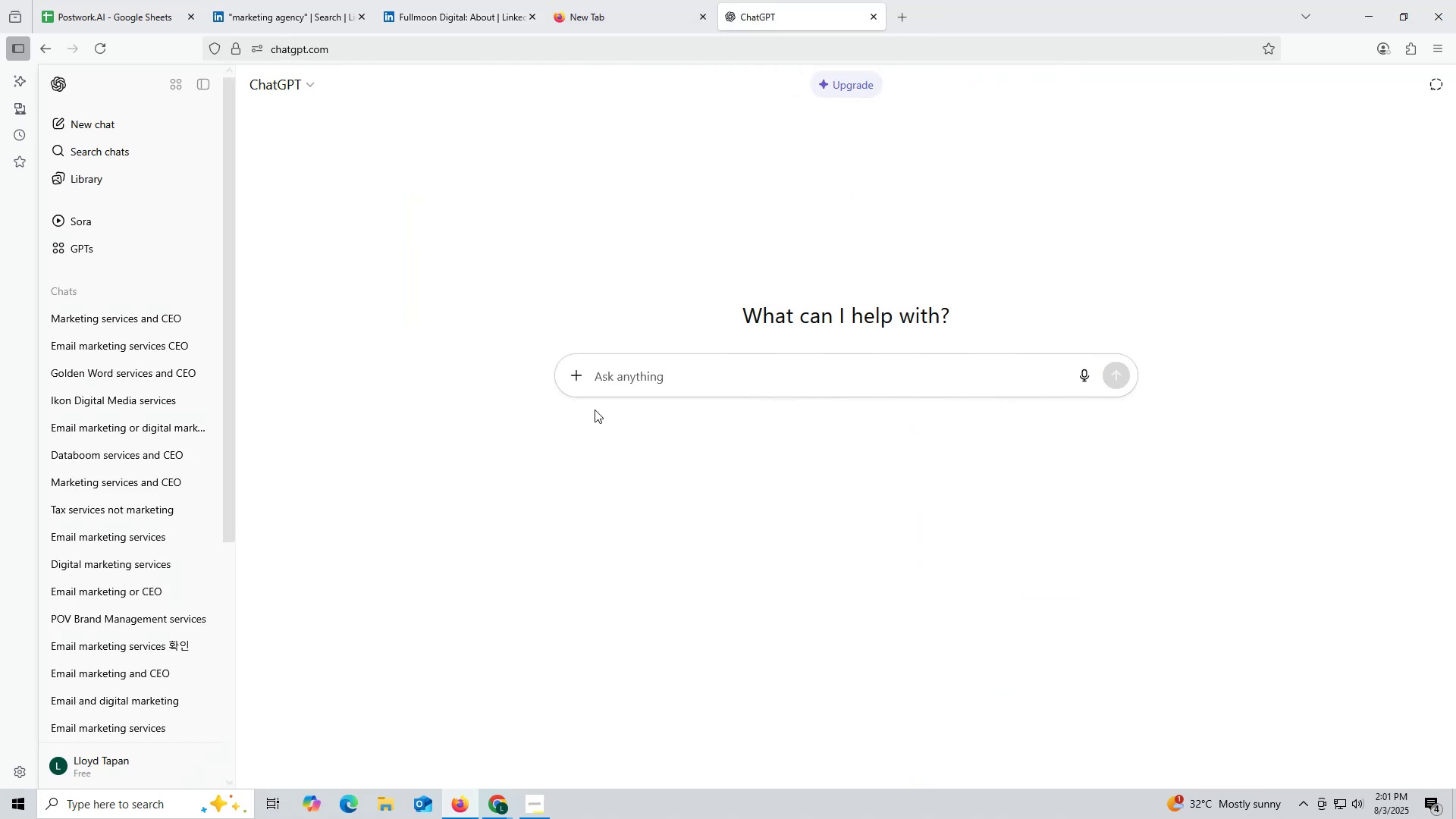 
left_click([624, 372])
 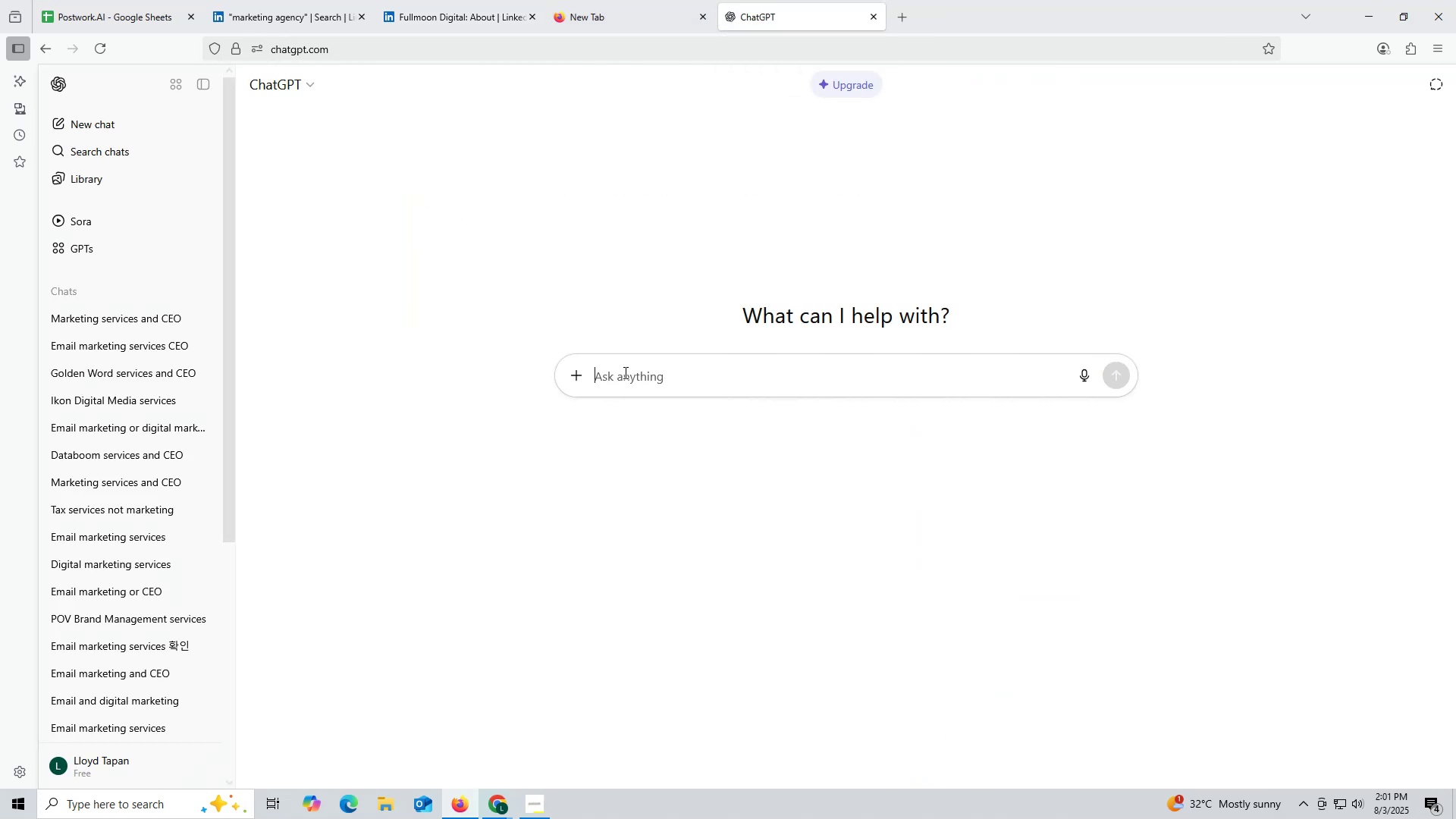 
key(Control+ControlLeft)
 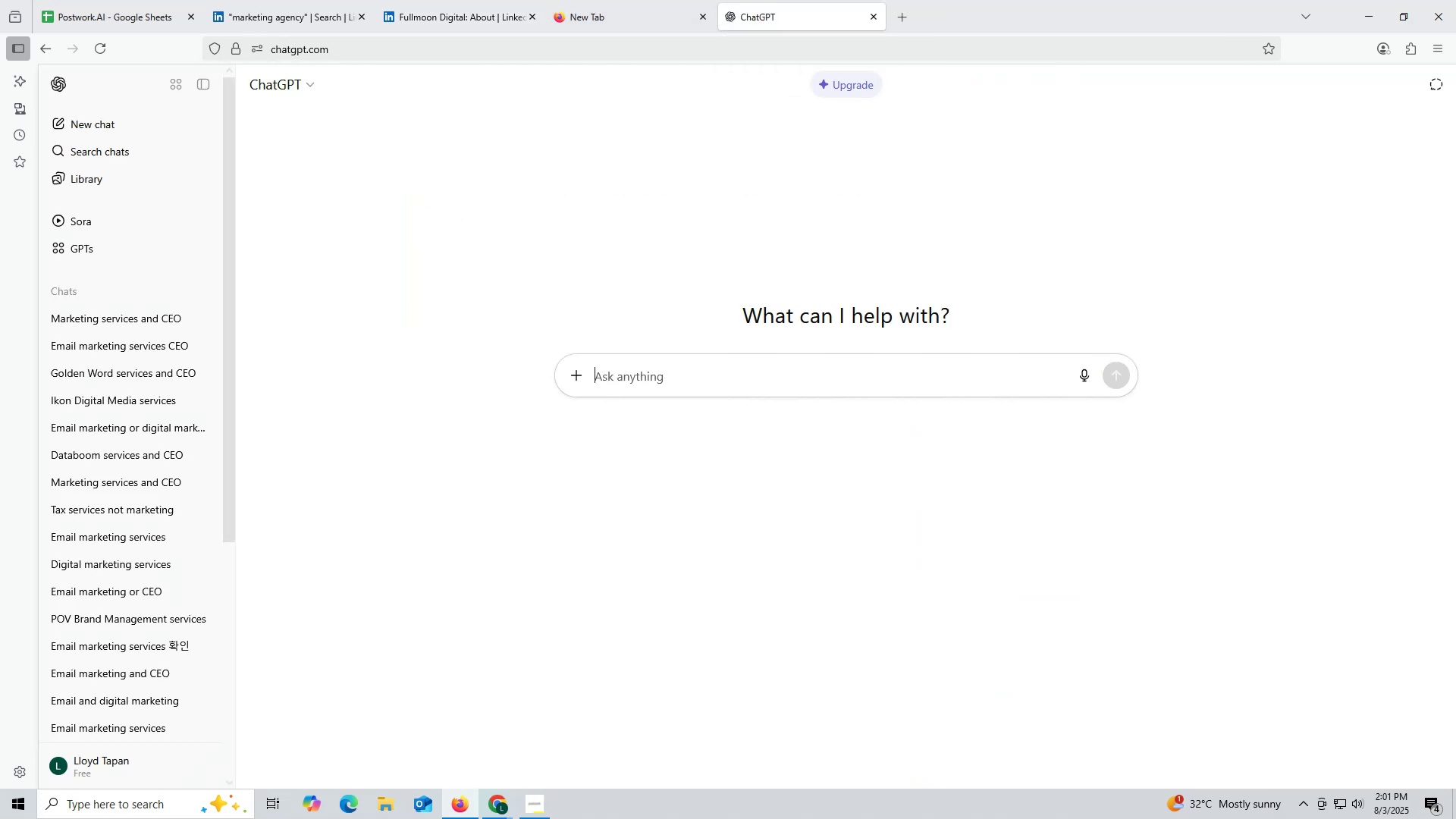 
key(Control+V)
 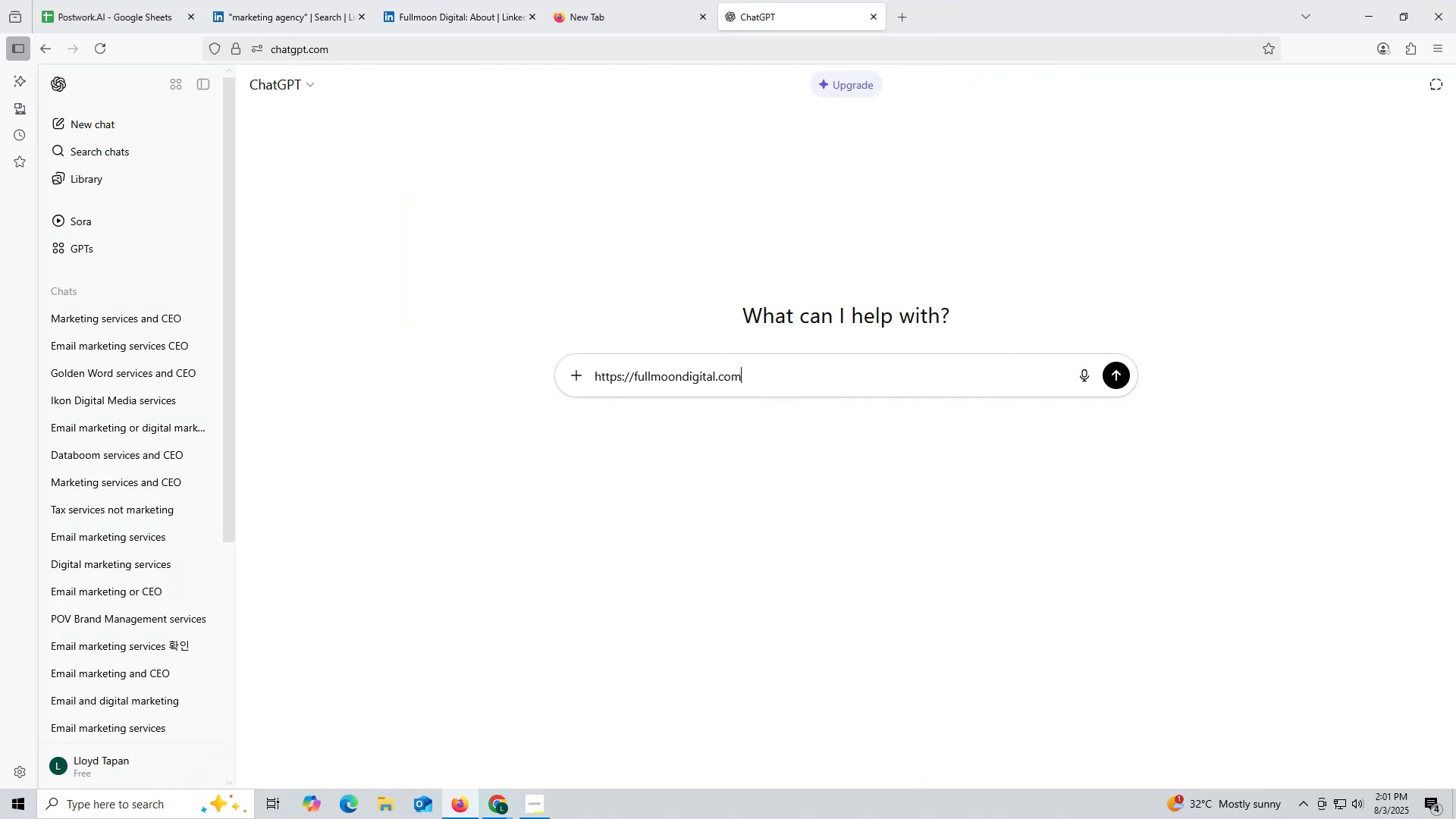 
key(Space)
 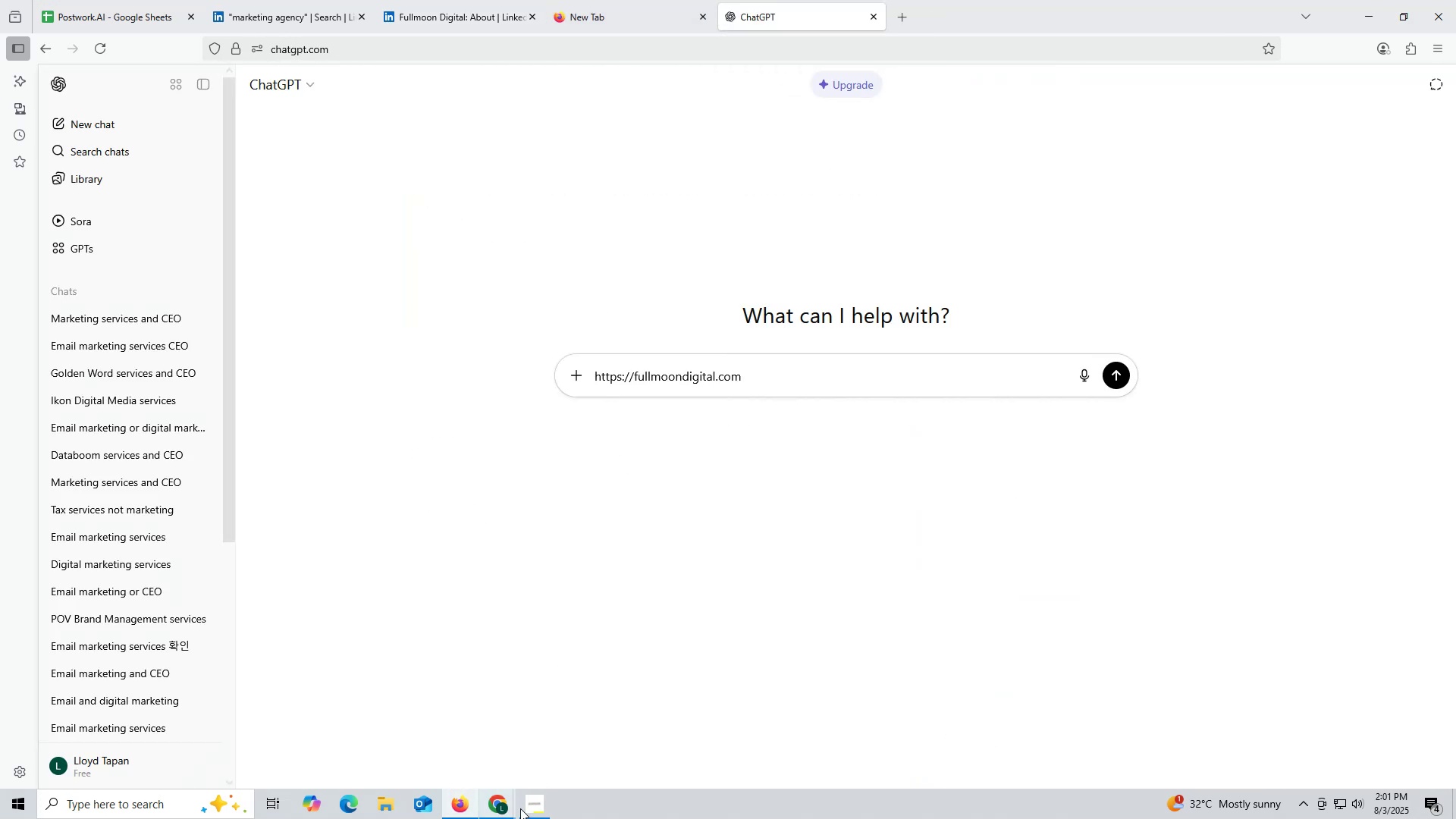 
mouse_move([472, 808])
 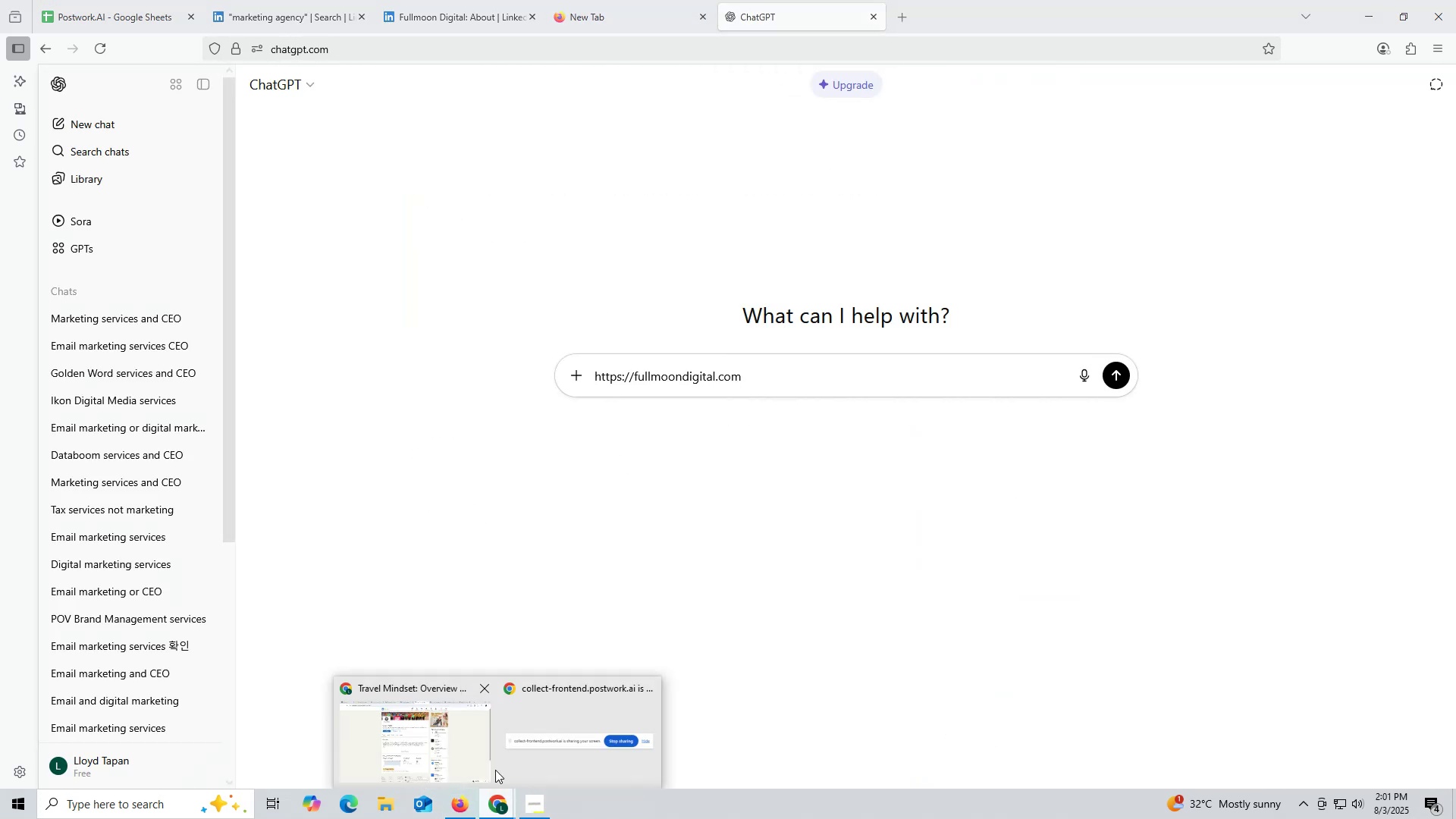 
left_click([466, 742])
 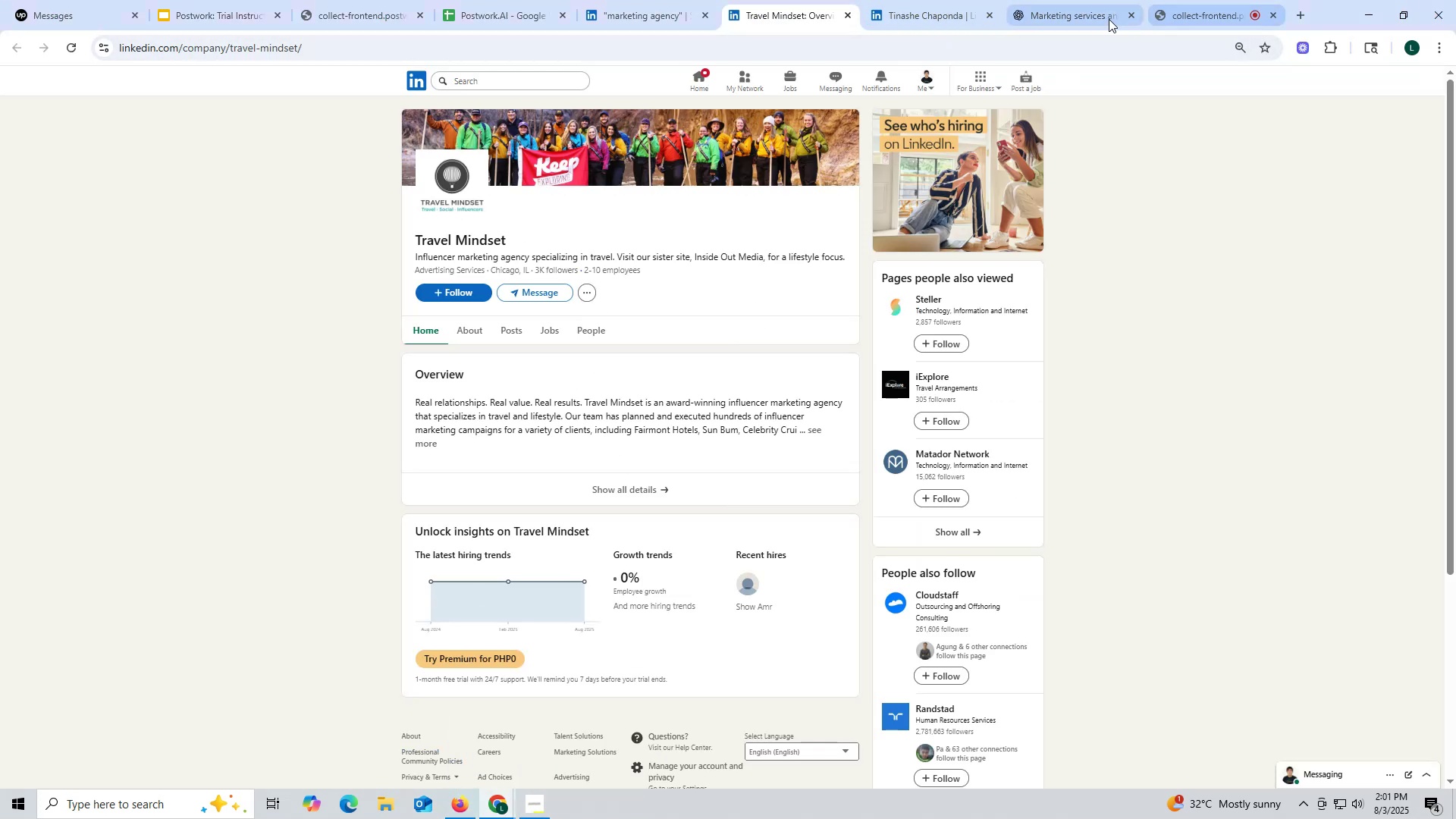 
left_click([1085, 17])
 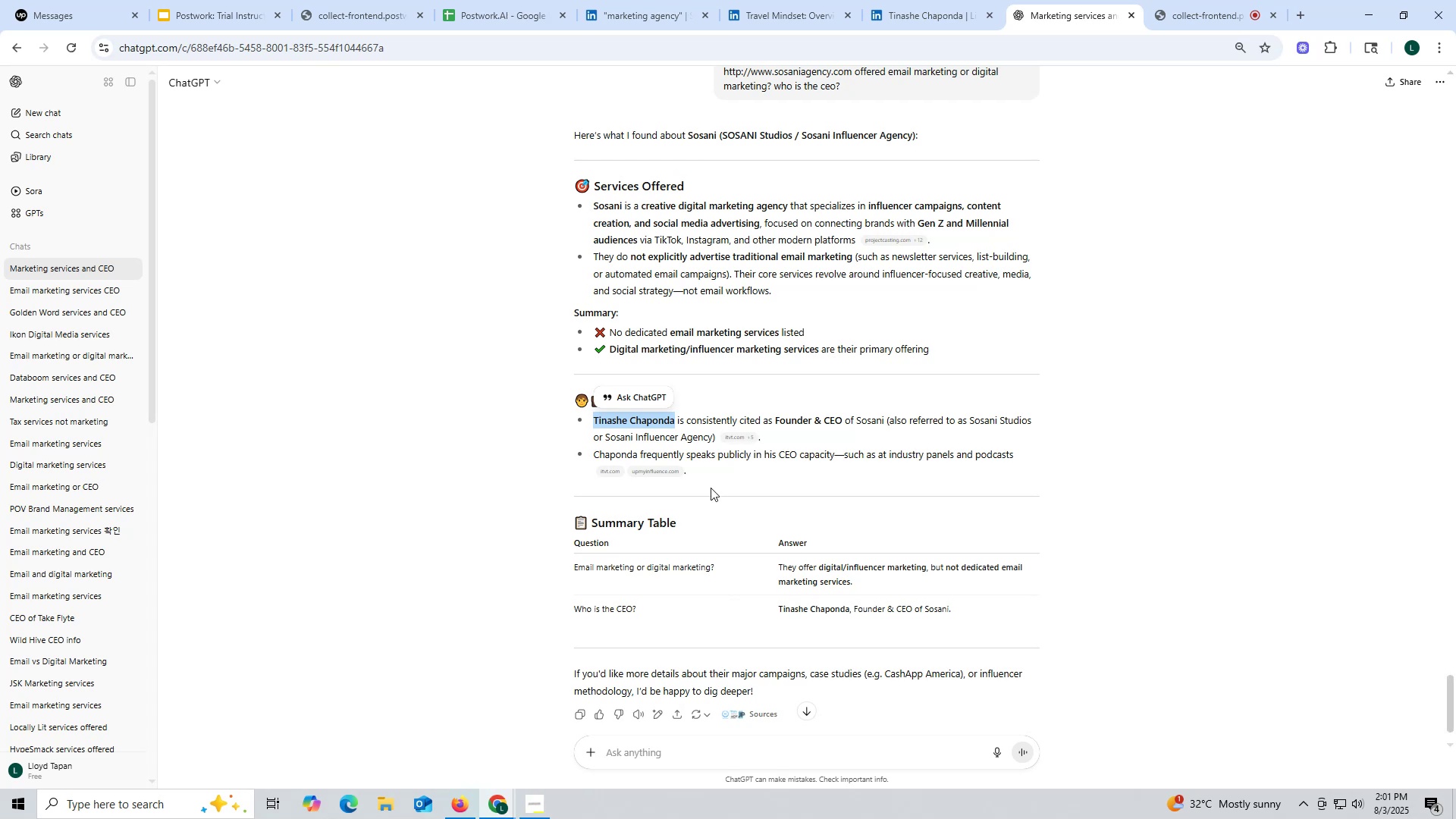 
scroll: coordinate [785, 309], scroll_direction: up, amount: 1.0
 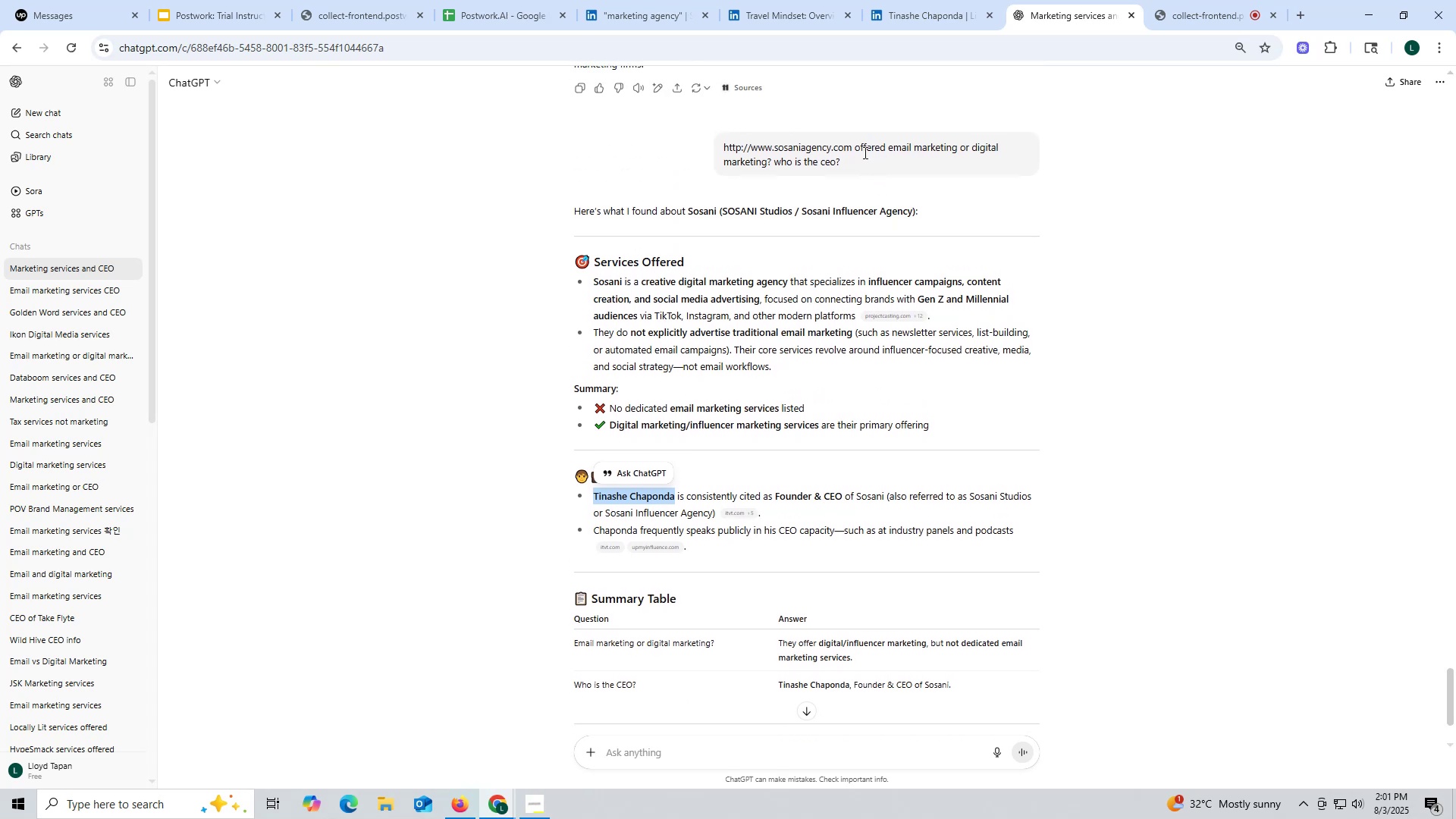 
left_click_drag(start_coordinate=[857, 143], to_coordinate=[902, 164])
 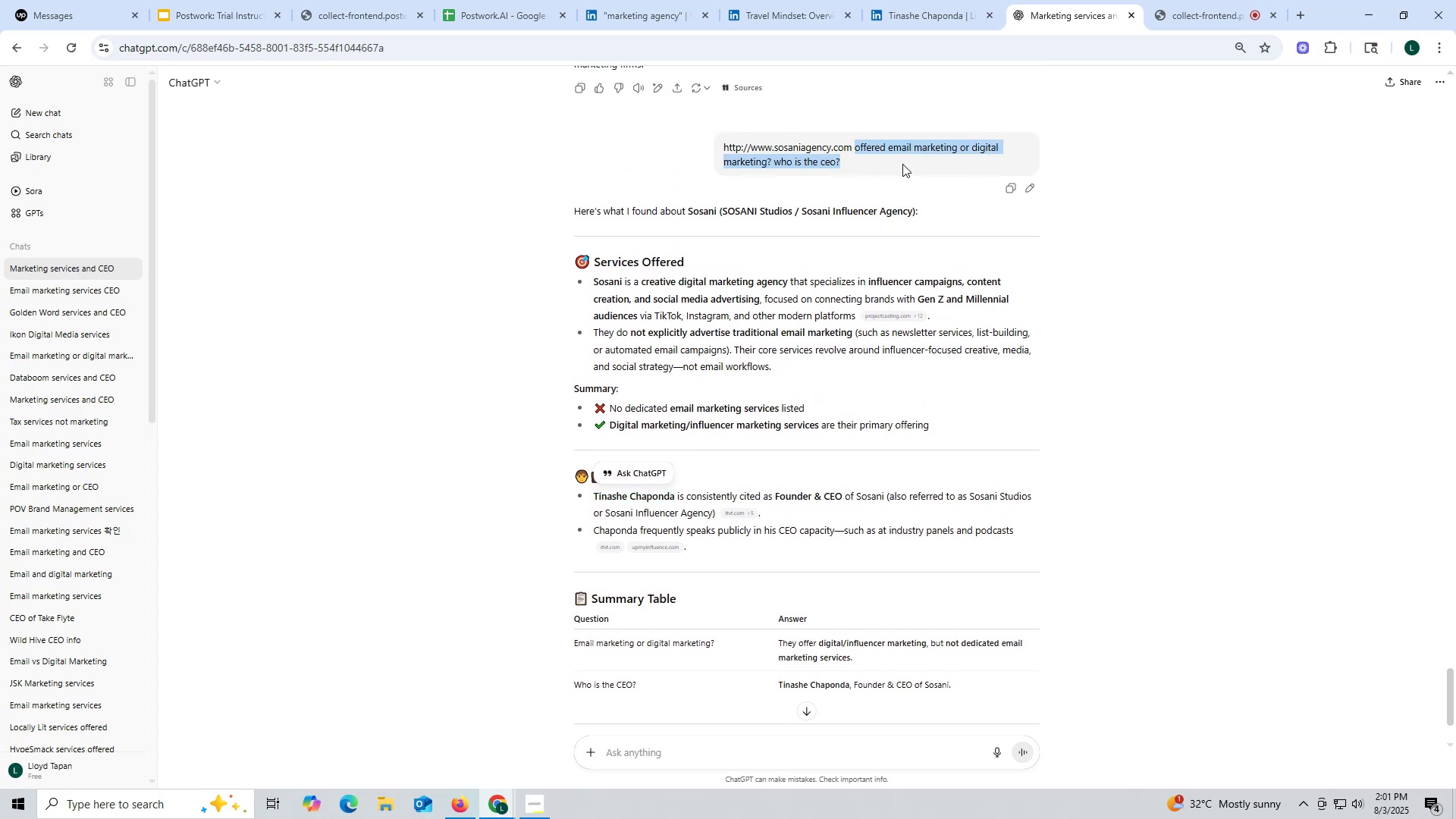 
key(Control+ControlLeft)
 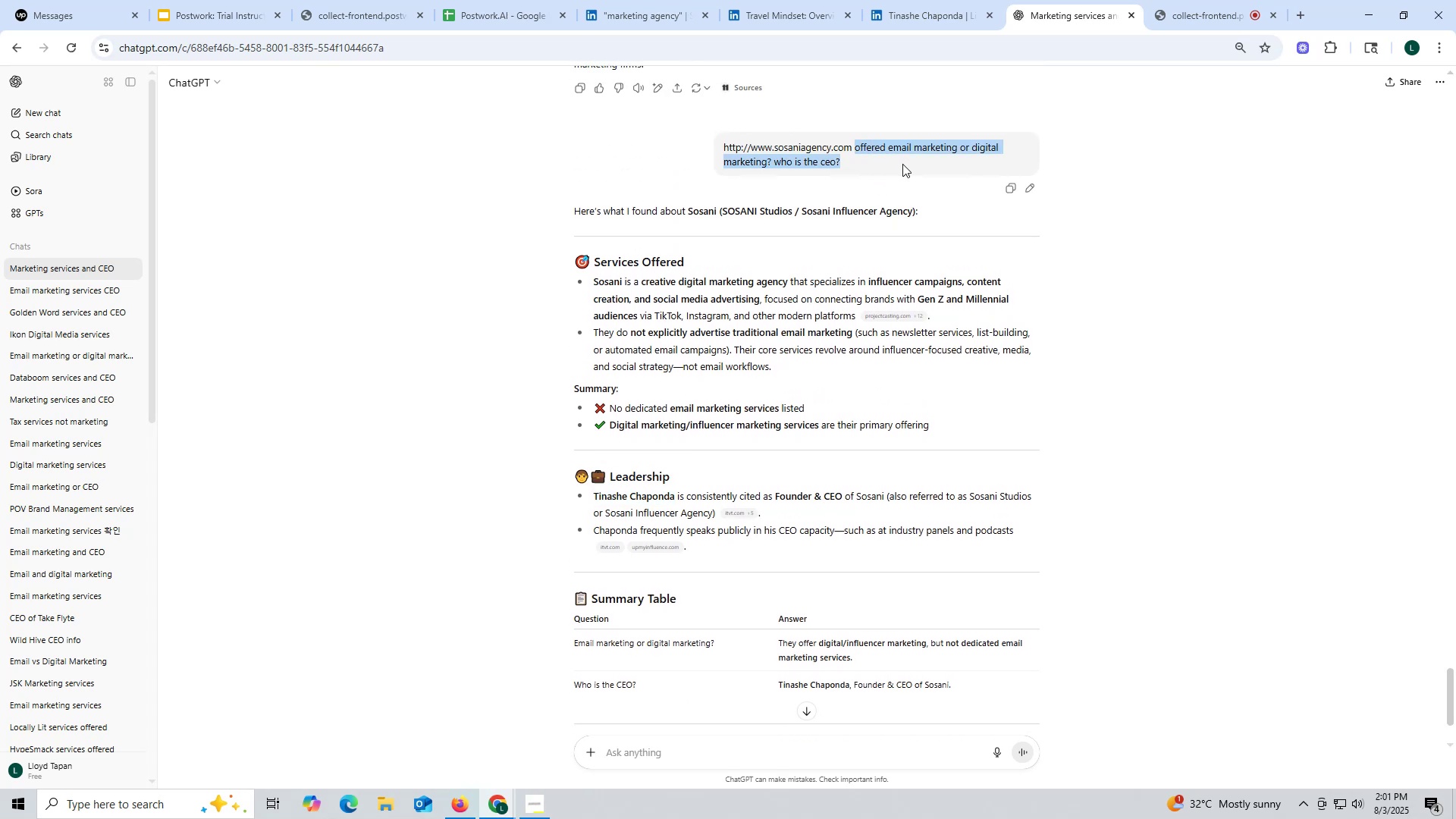 
key(Control+C)
 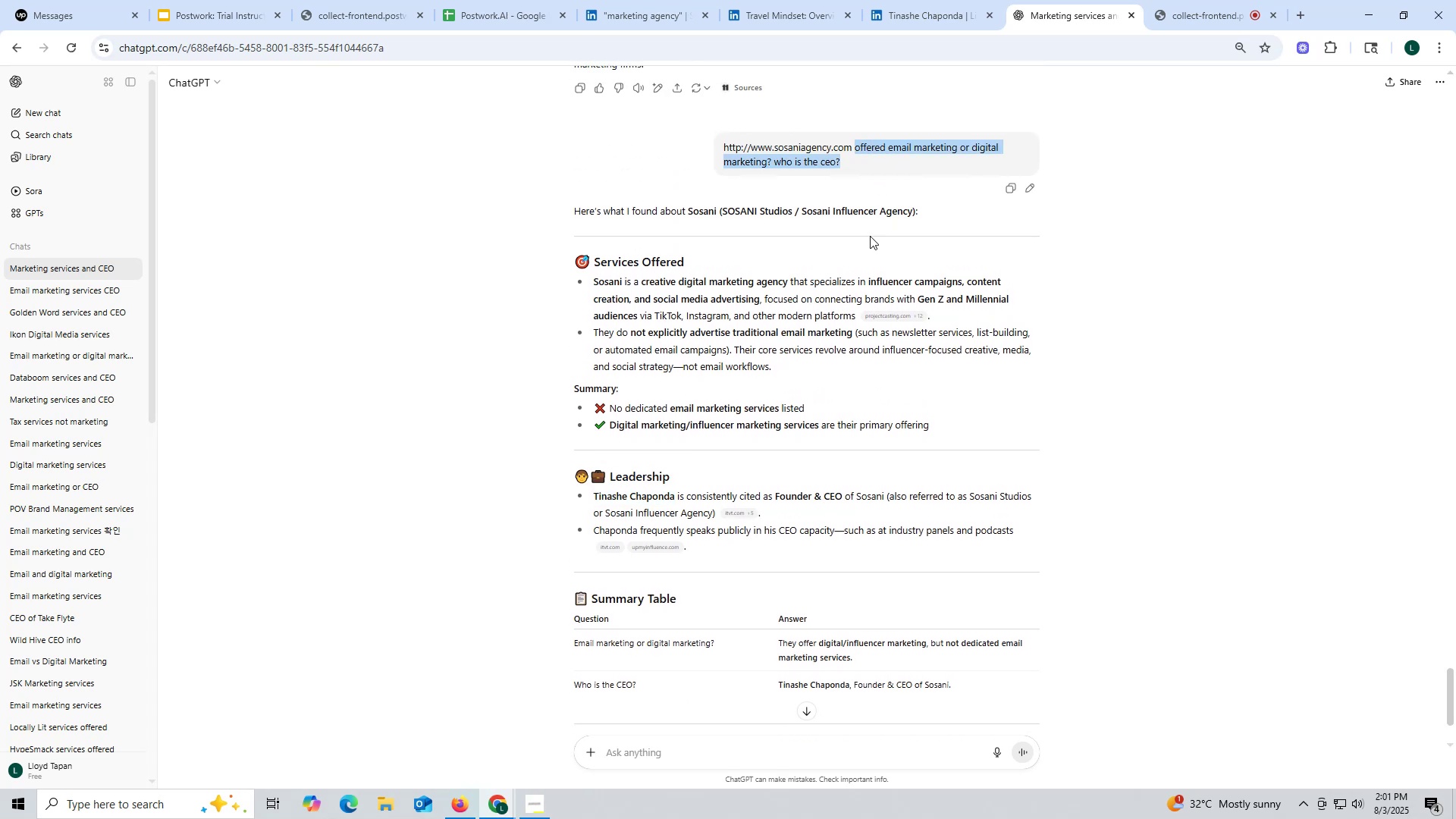 
key(Control+ControlLeft)
 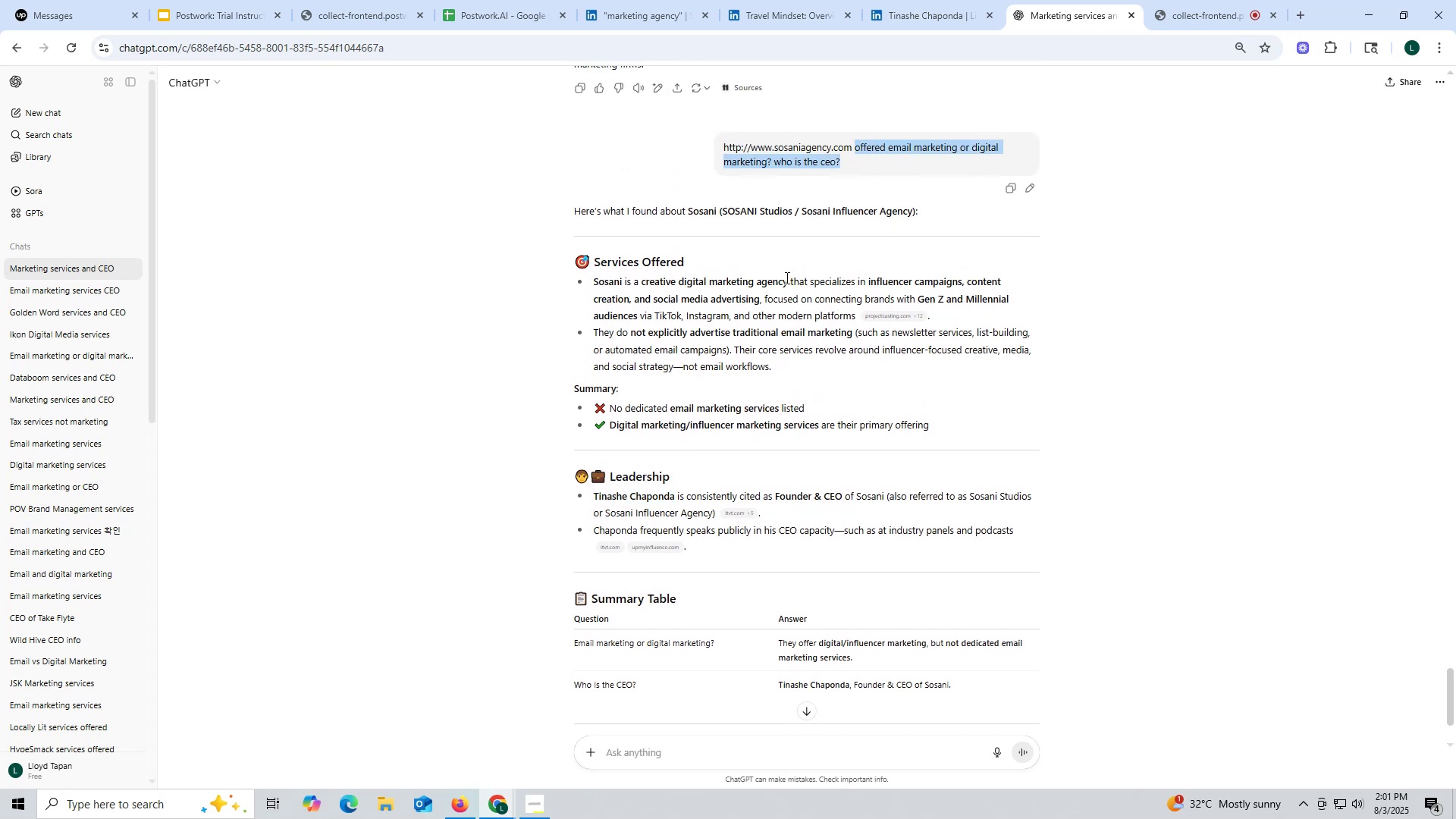 
key(Control+C)
 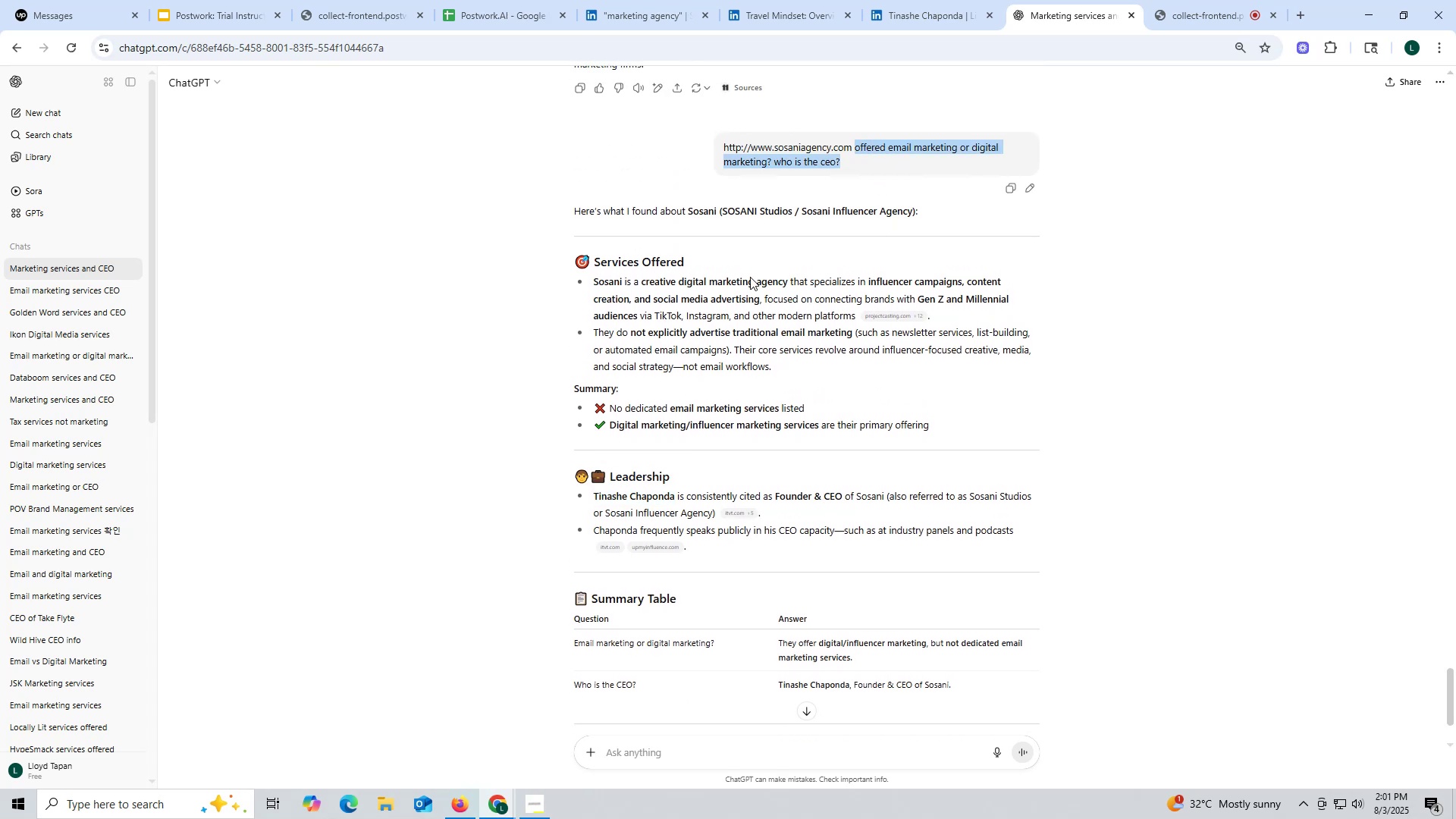 
key(Control+ControlLeft)
 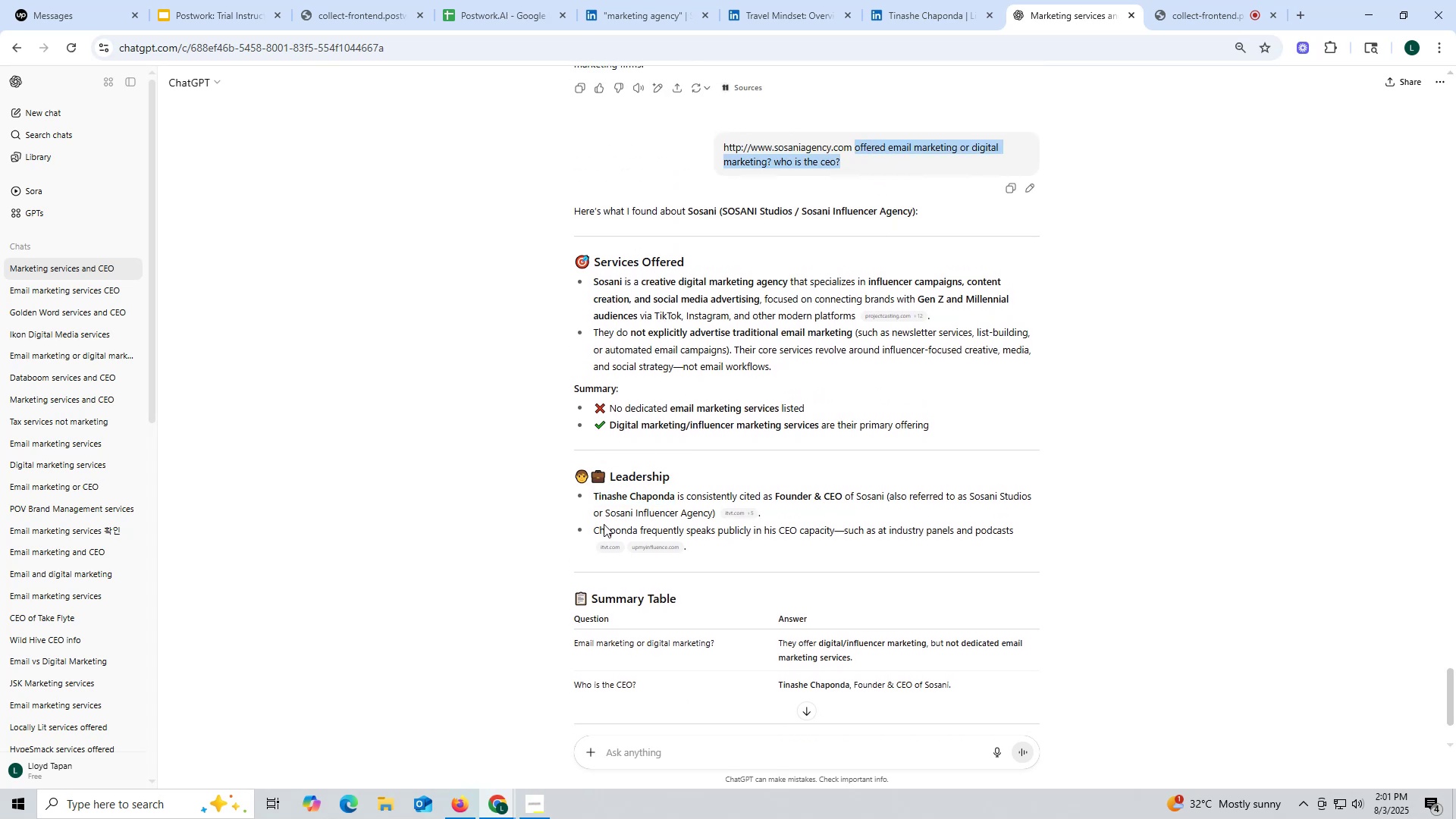 
key(Control+C)
 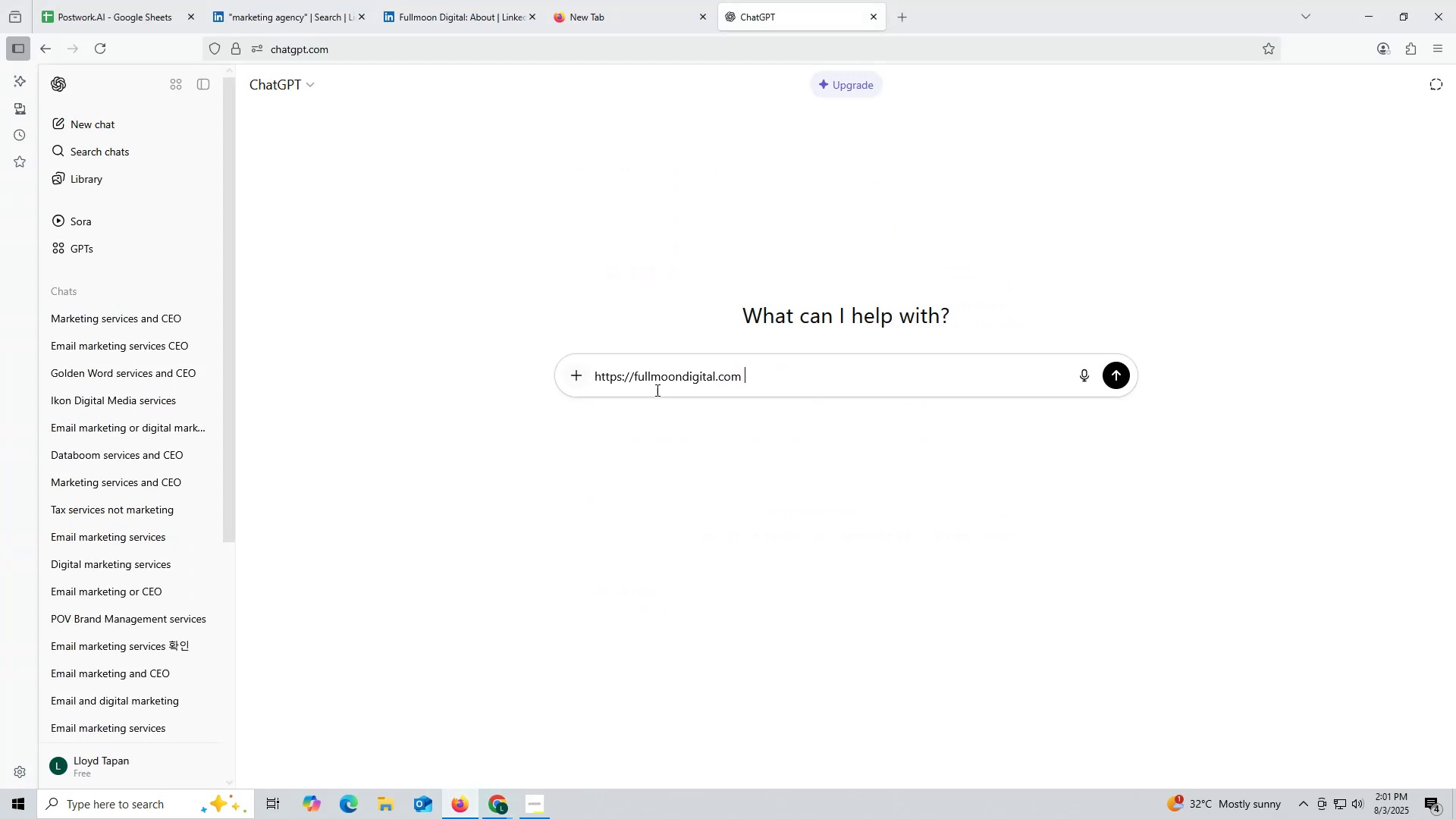 
key(Control+ControlLeft)
 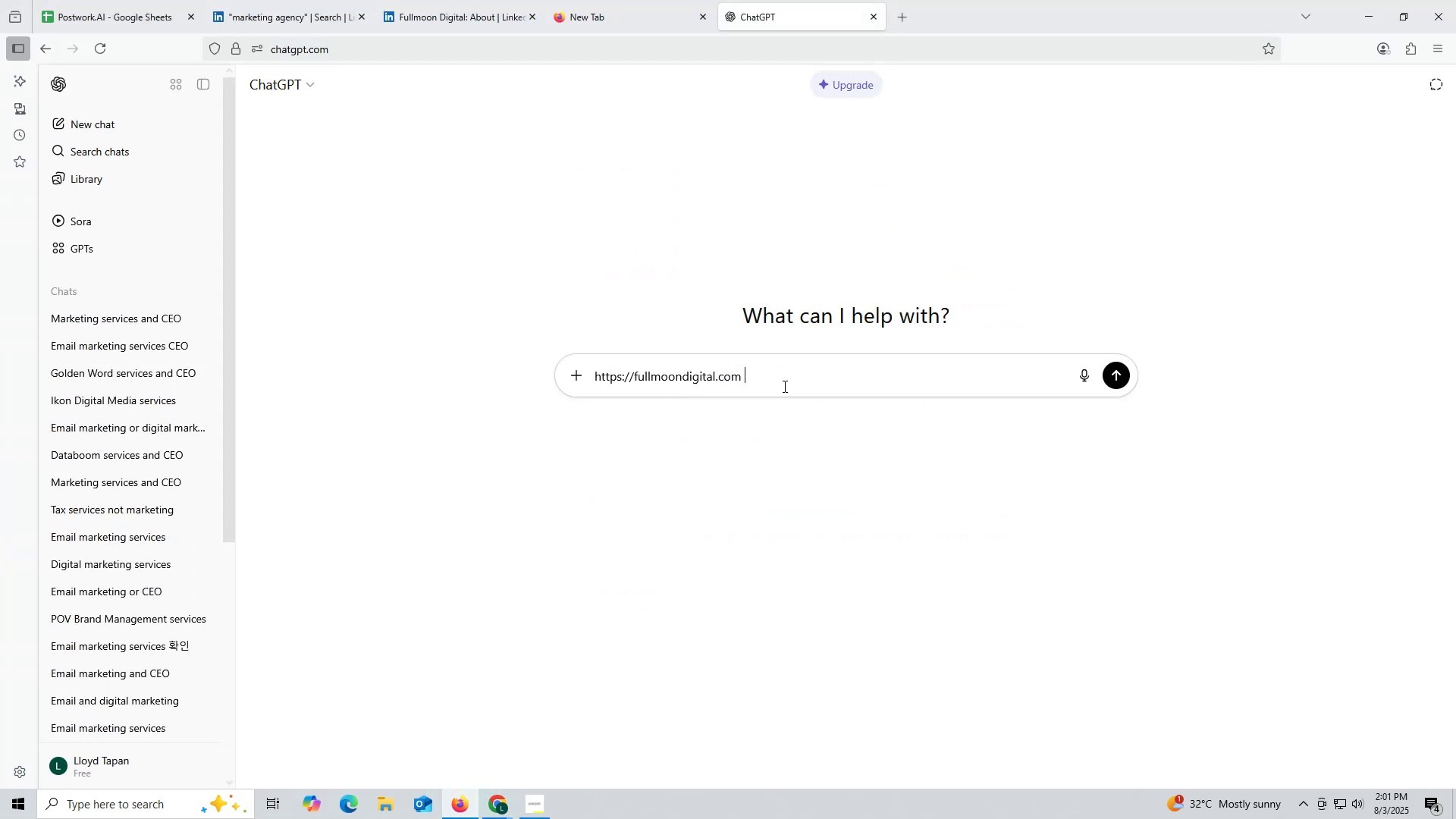 
key(Control+V)
 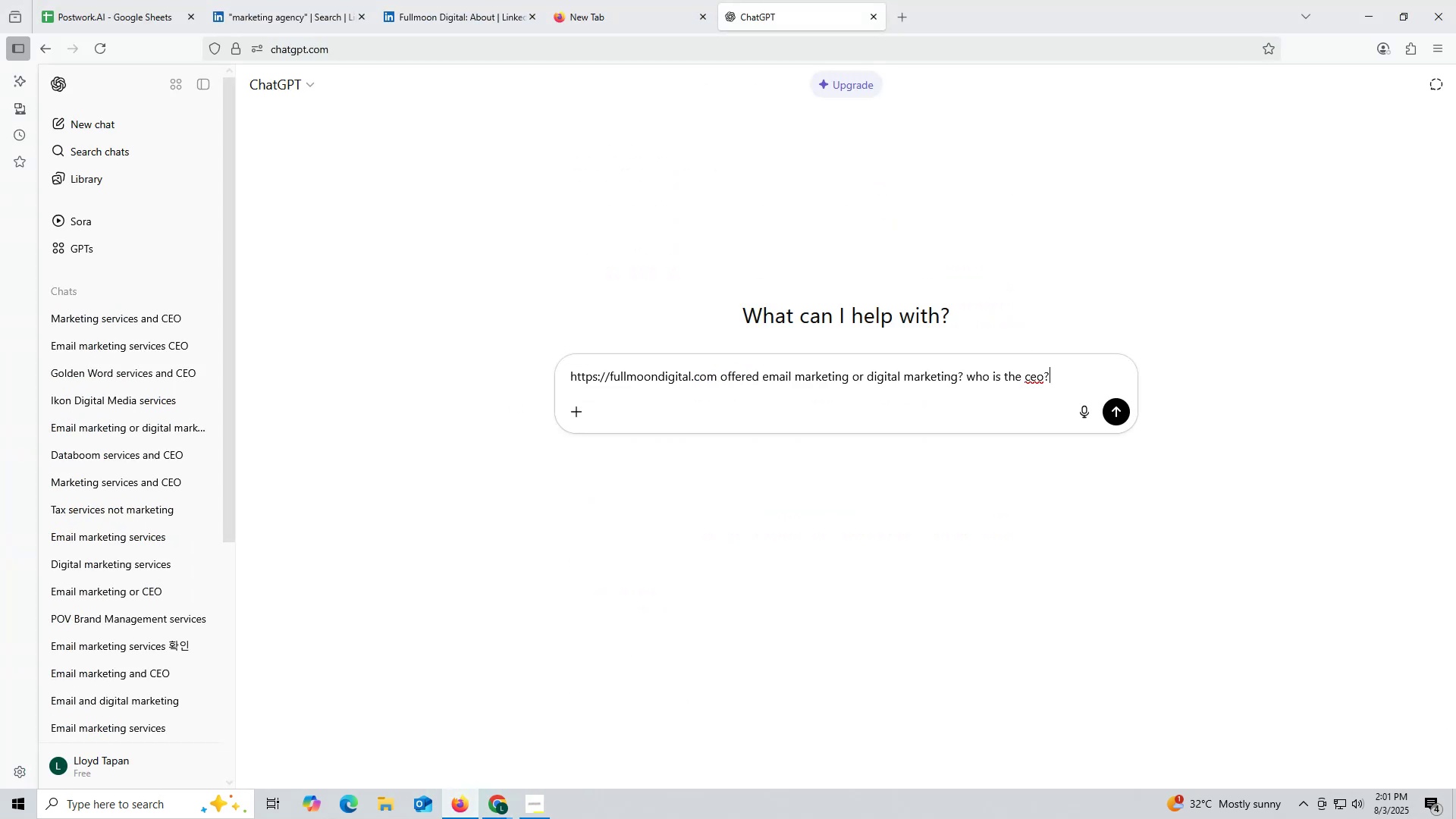 
key(Enter)
 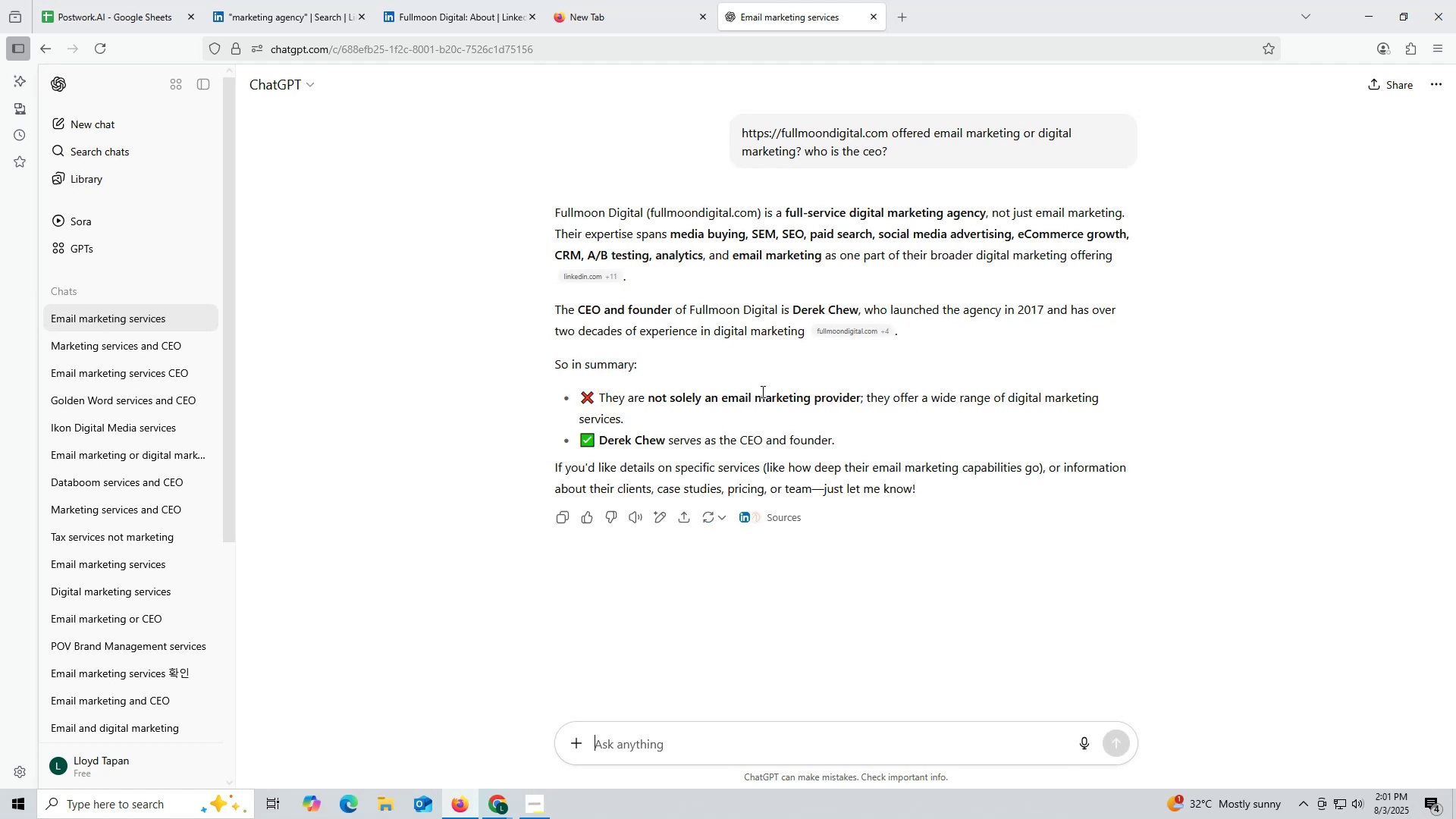 
wait(10.92)
 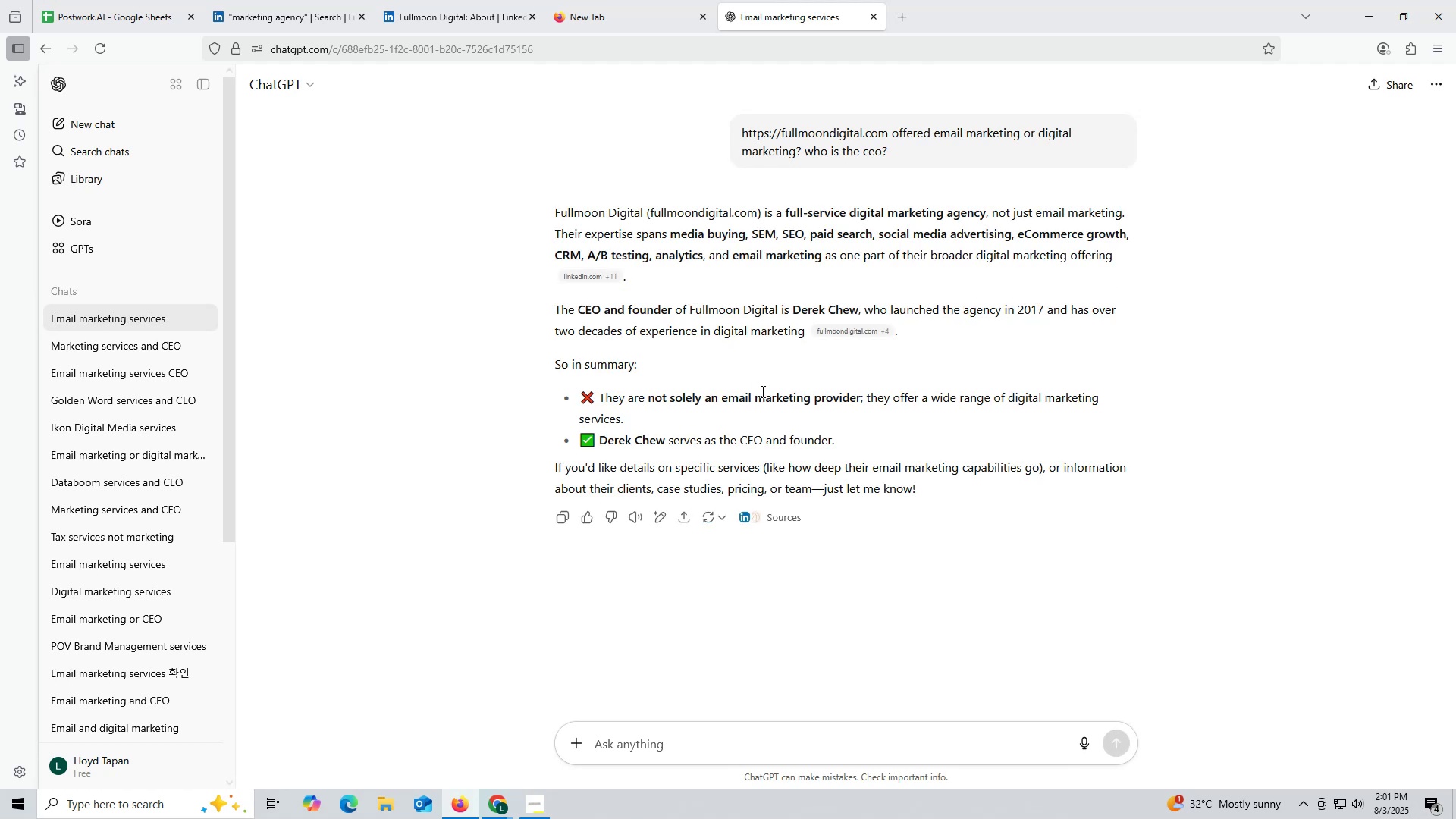 
left_click_drag(start_coordinate=[793, 309], to_coordinate=[854, 309])
 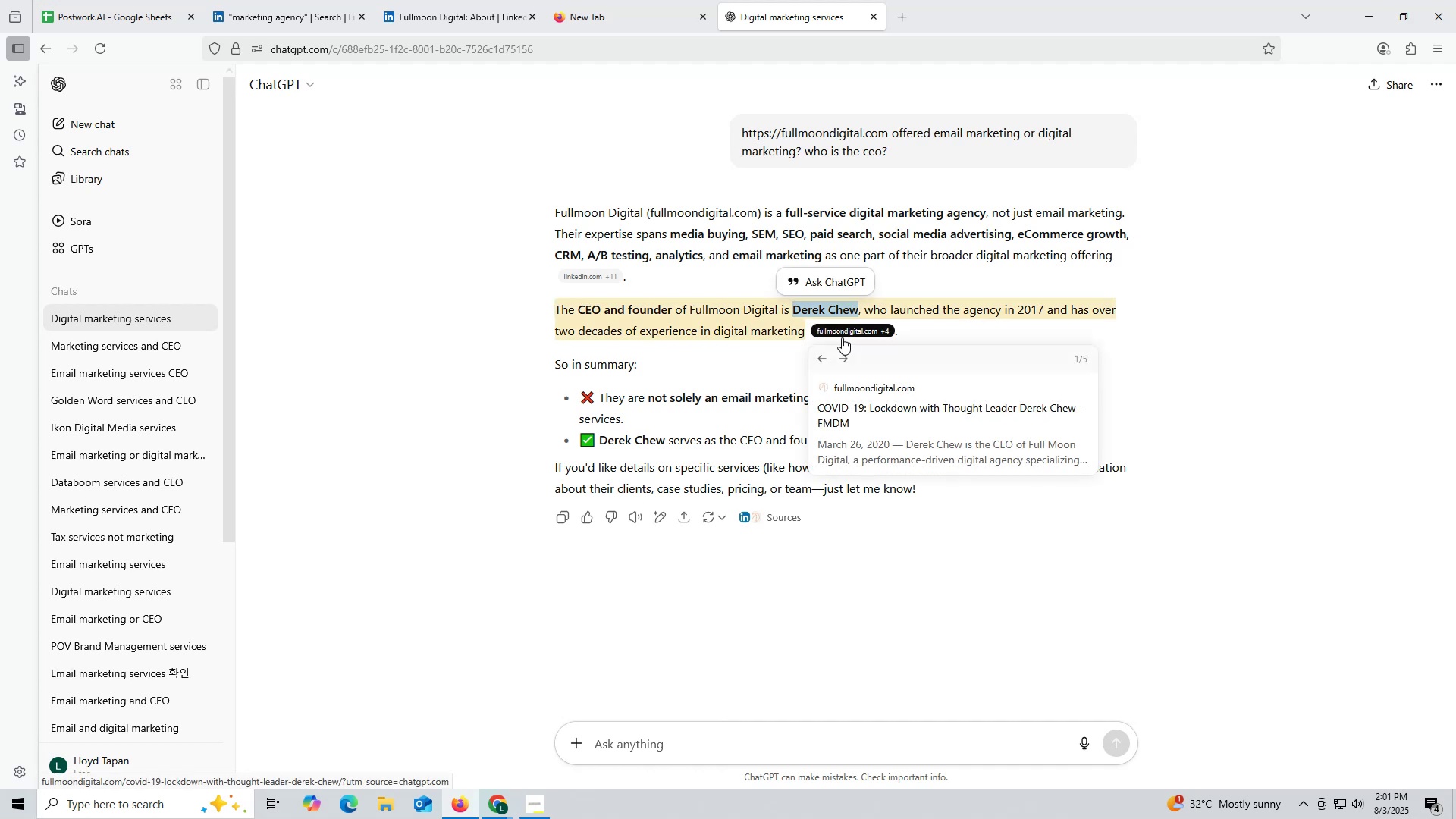 
key(Control+ControlLeft)
 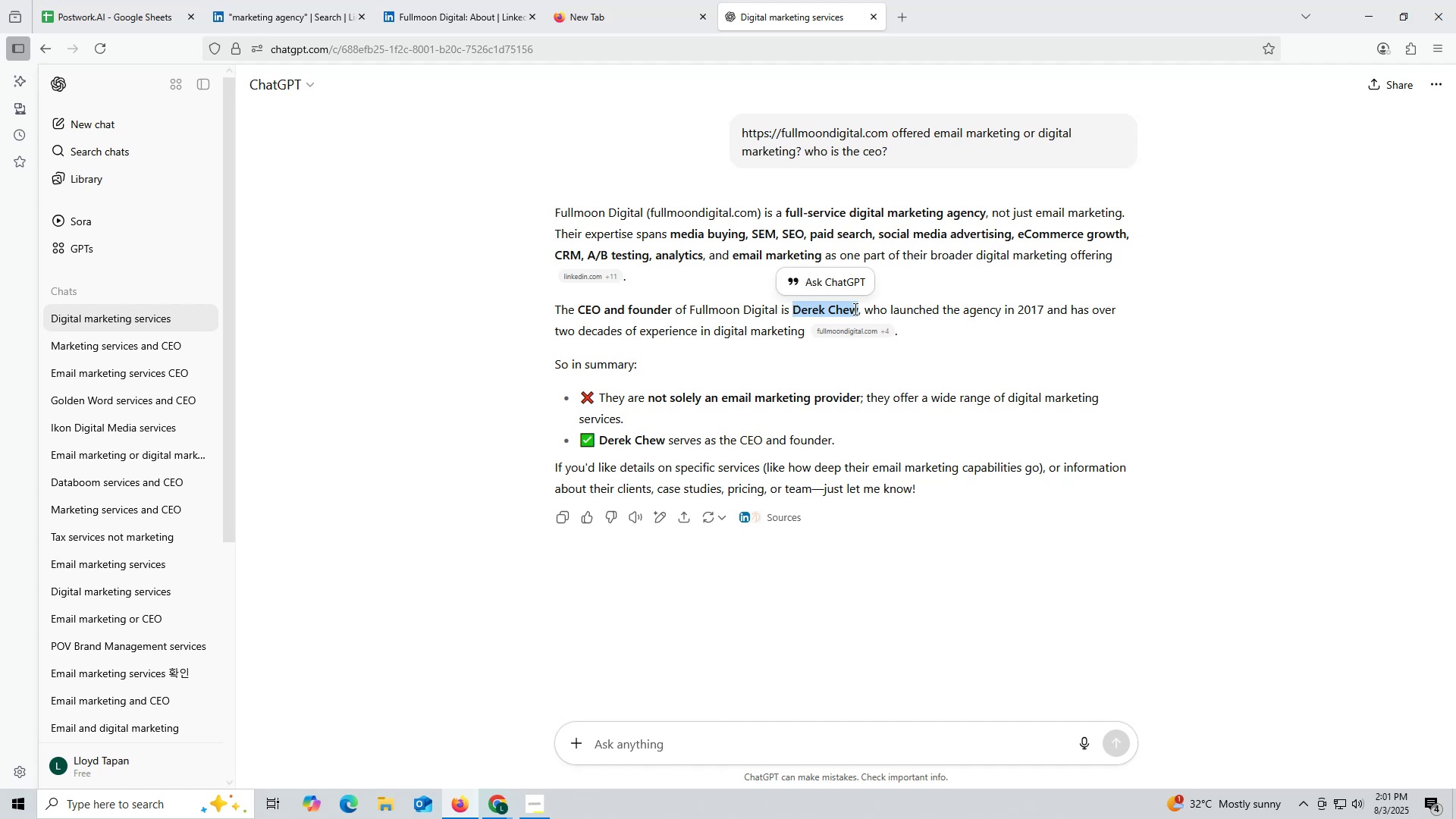 
key(Control+C)
 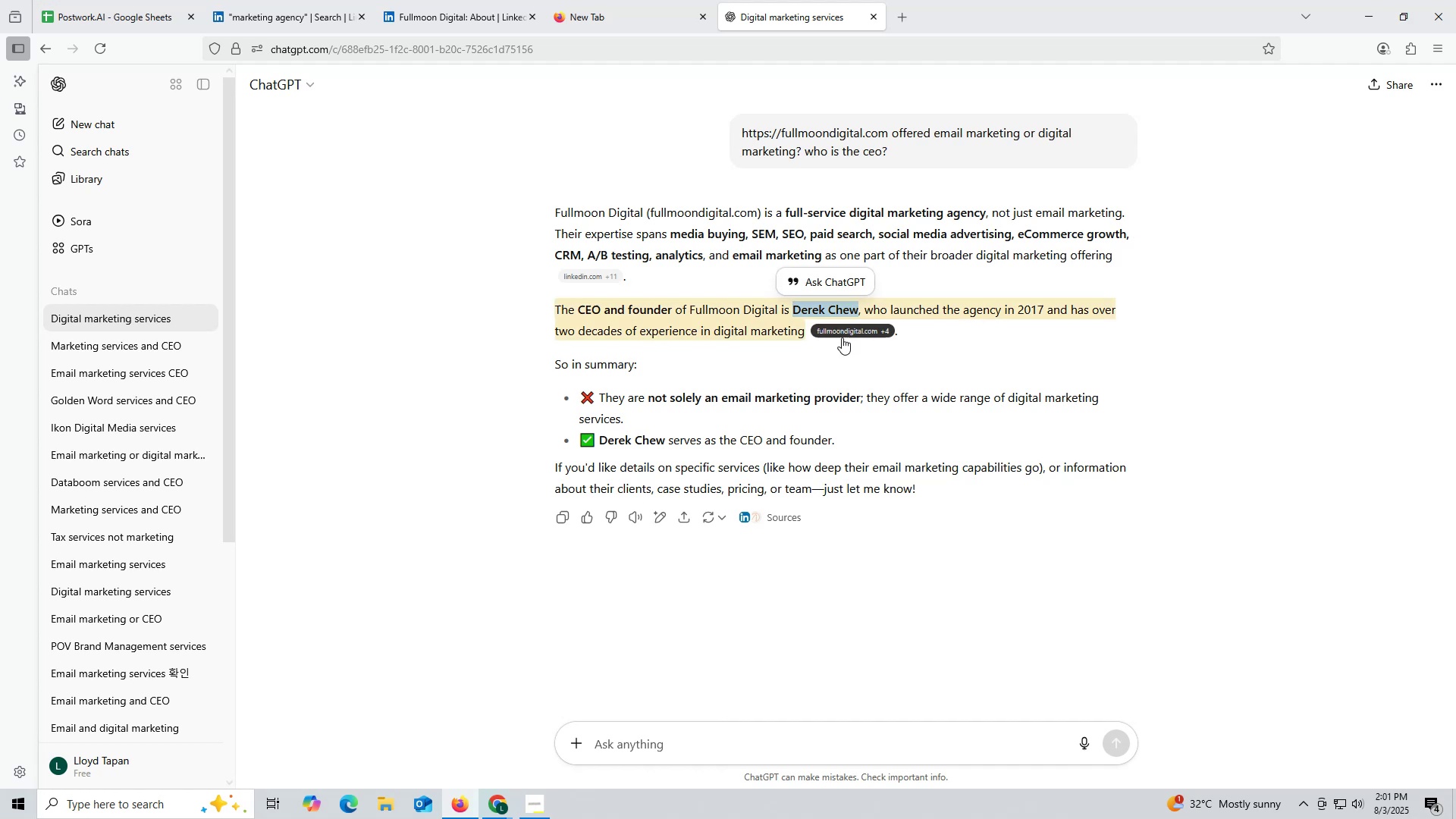 
key(Control+ControlLeft)
 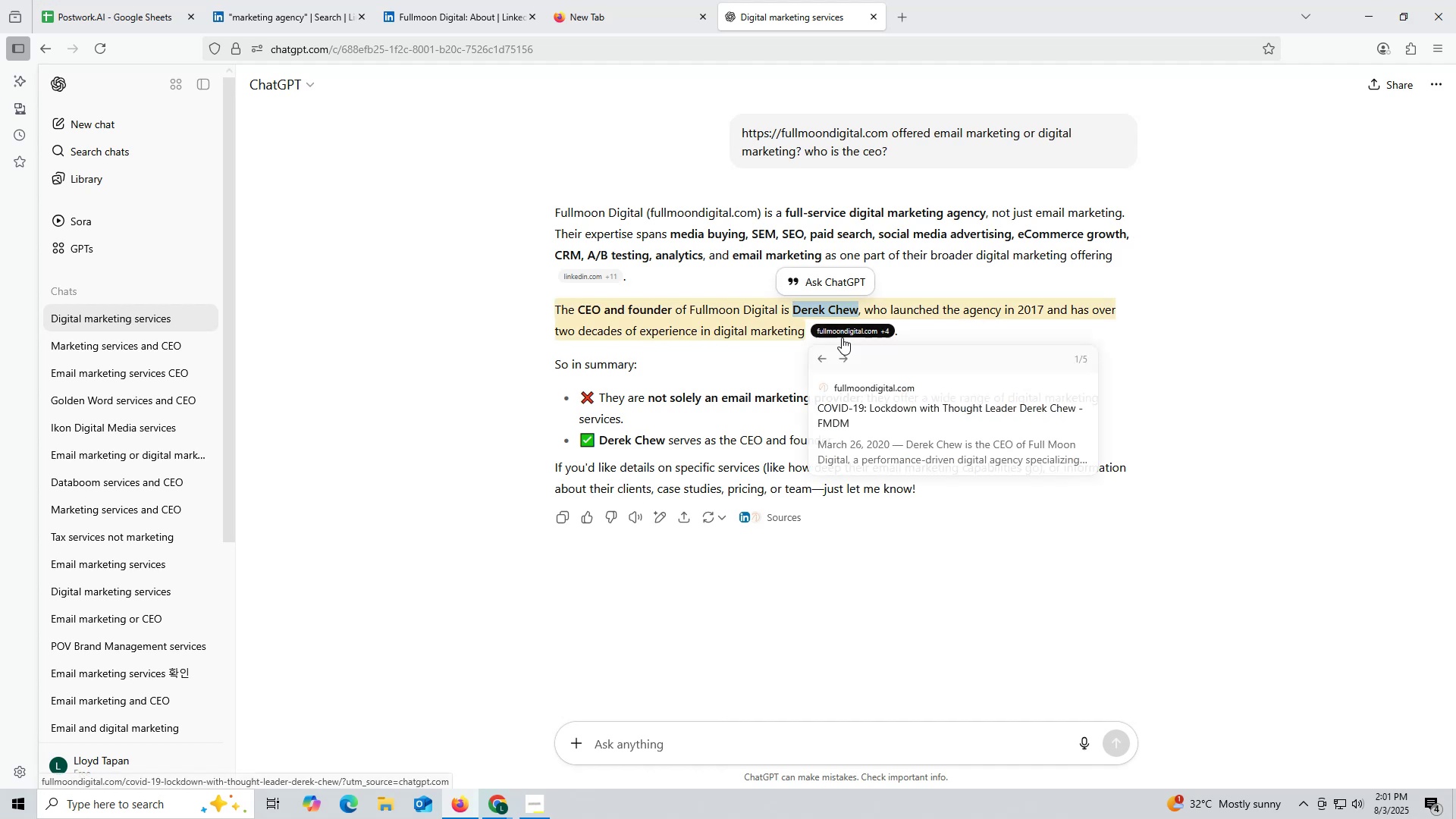 
key(Control+C)
 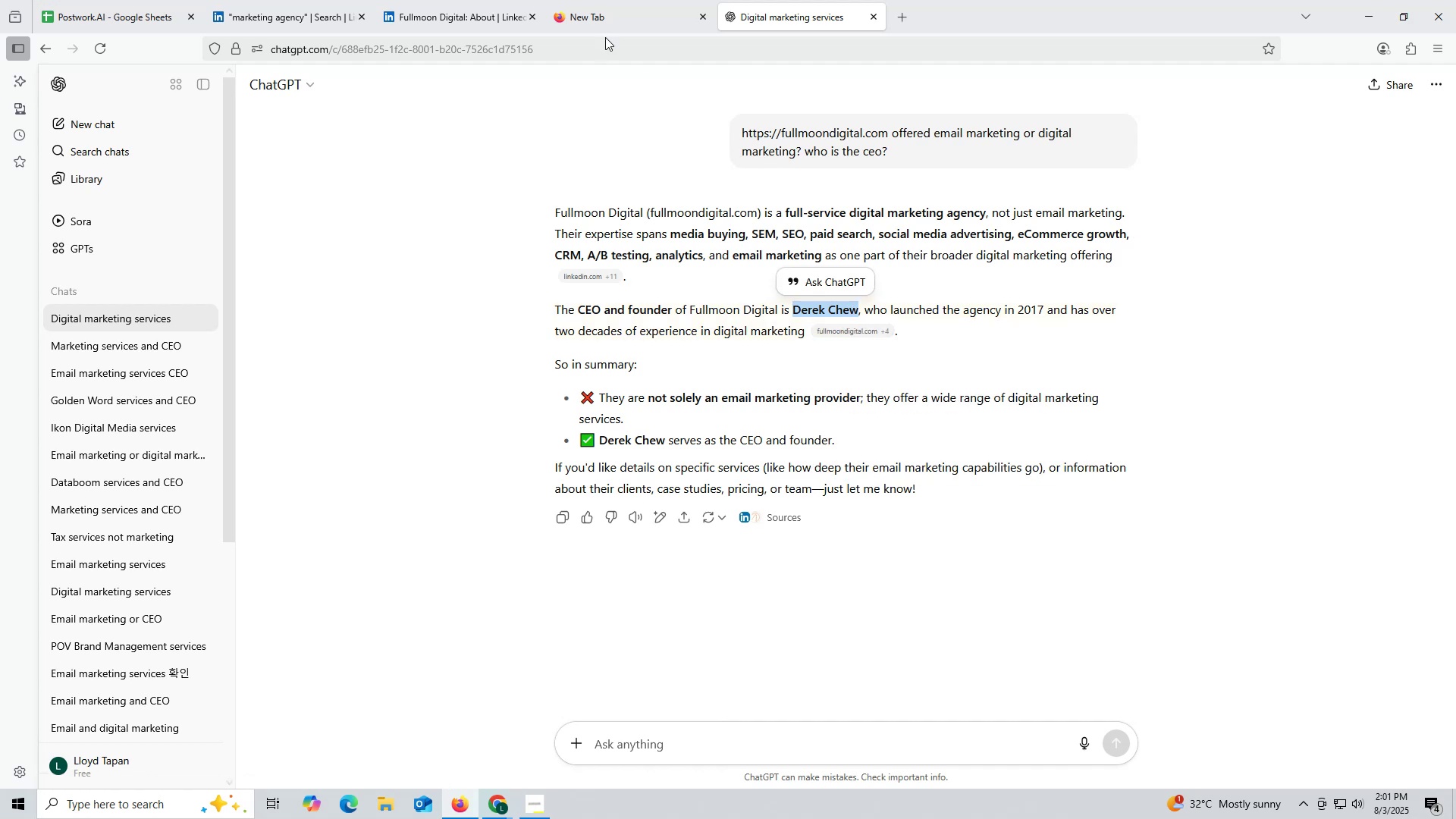 
left_click([604, 25])
 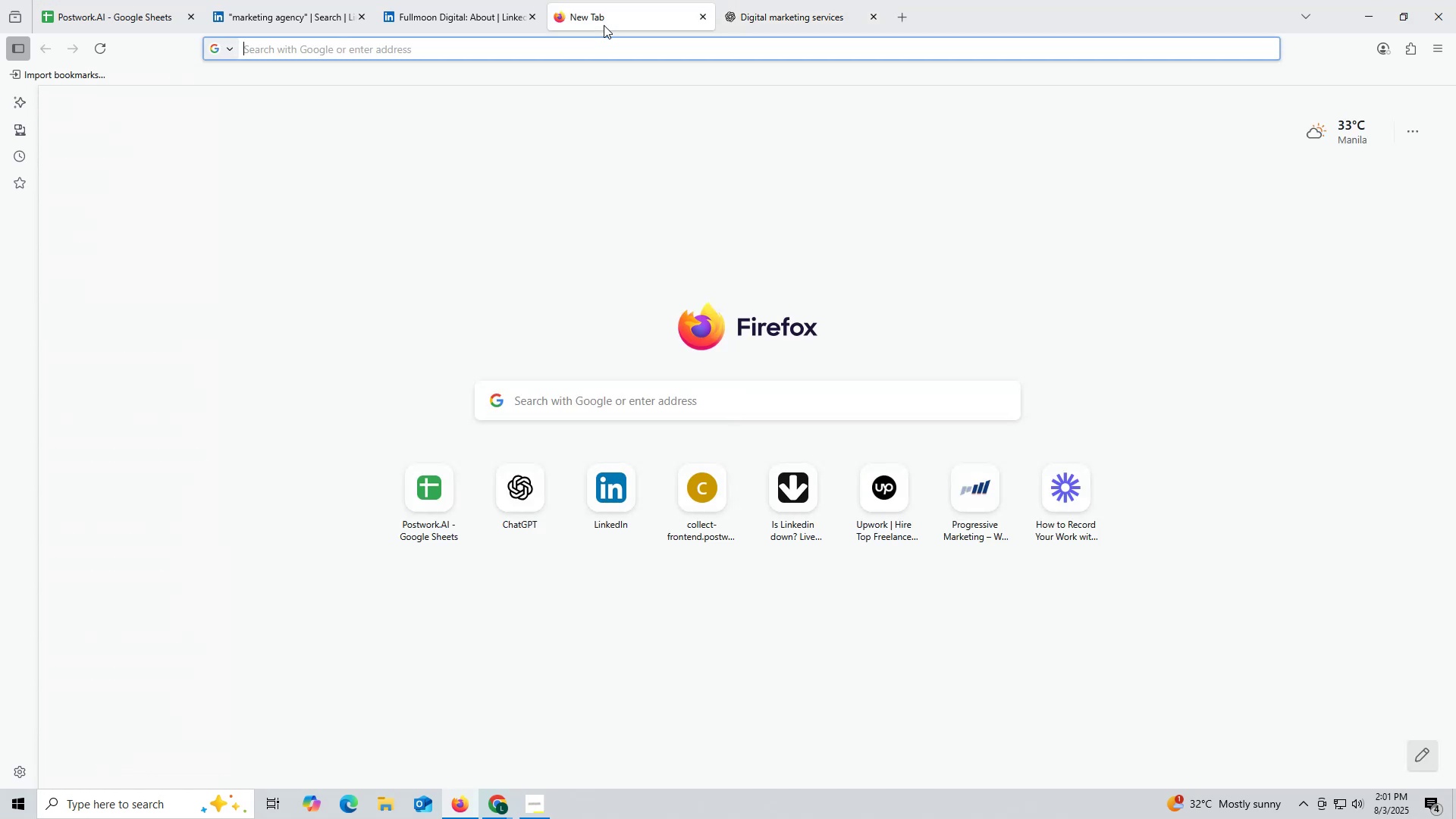 
key(Control+ControlLeft)
 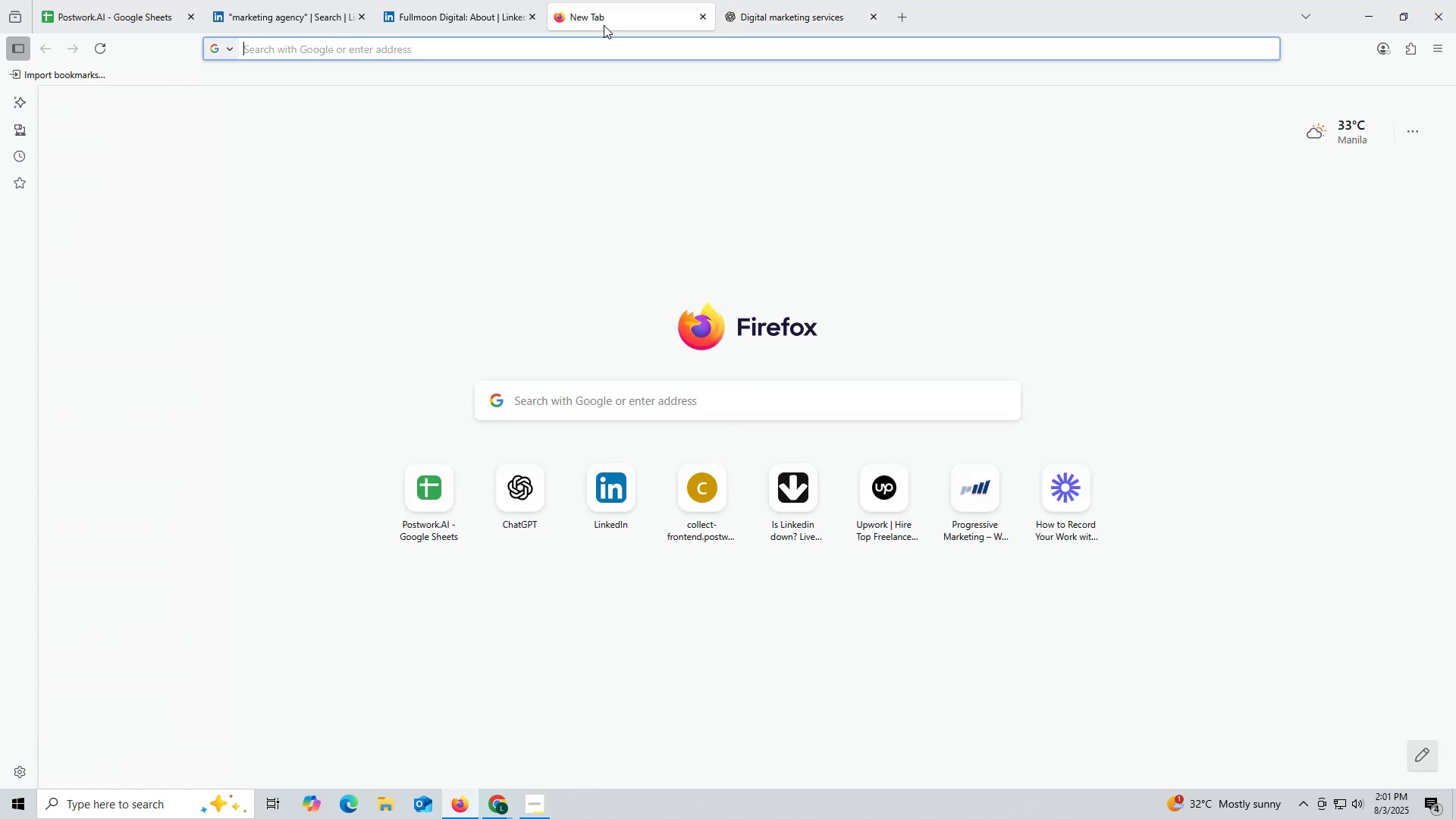 
key(Control+V)
 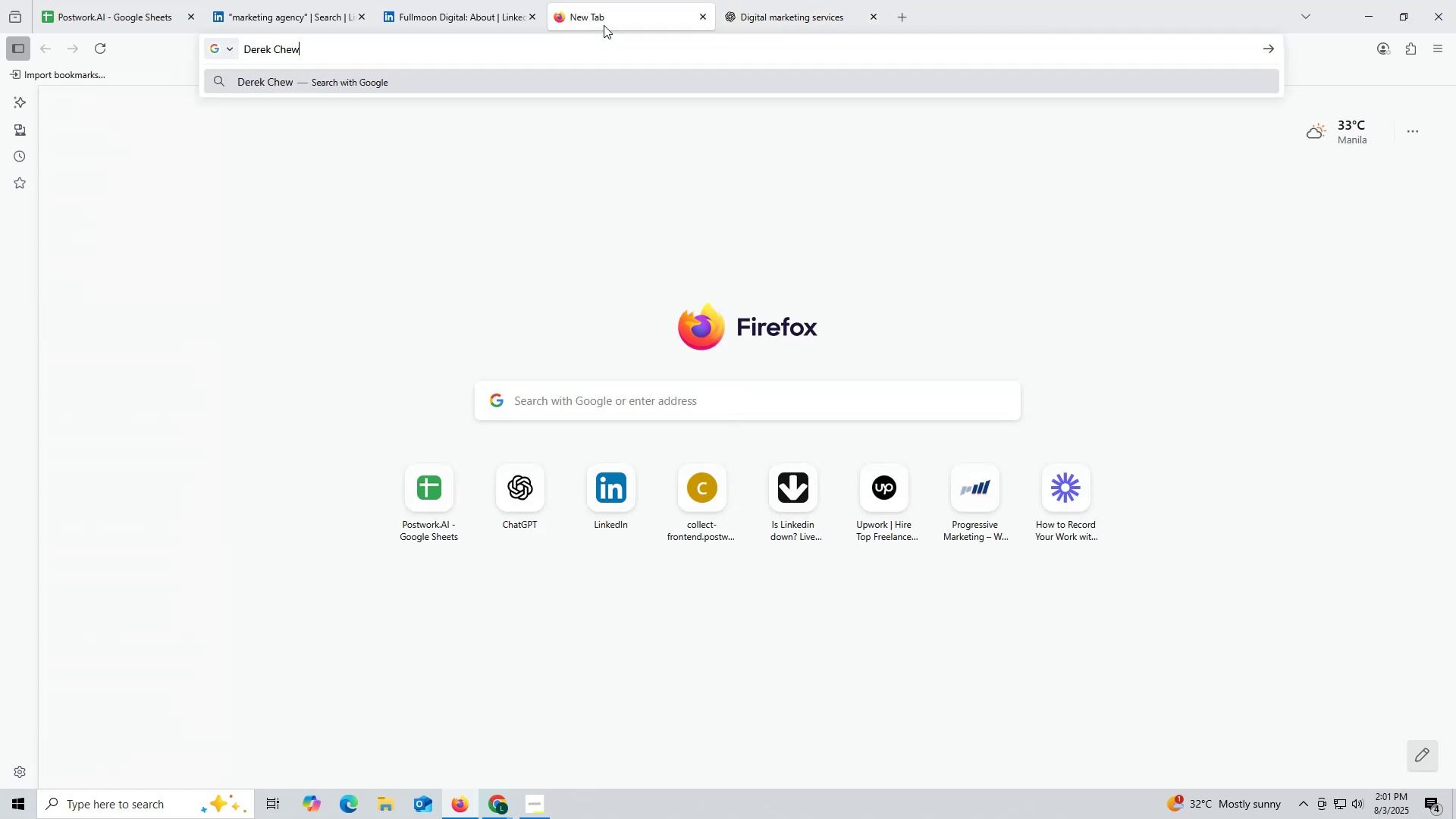 
key(Space)
 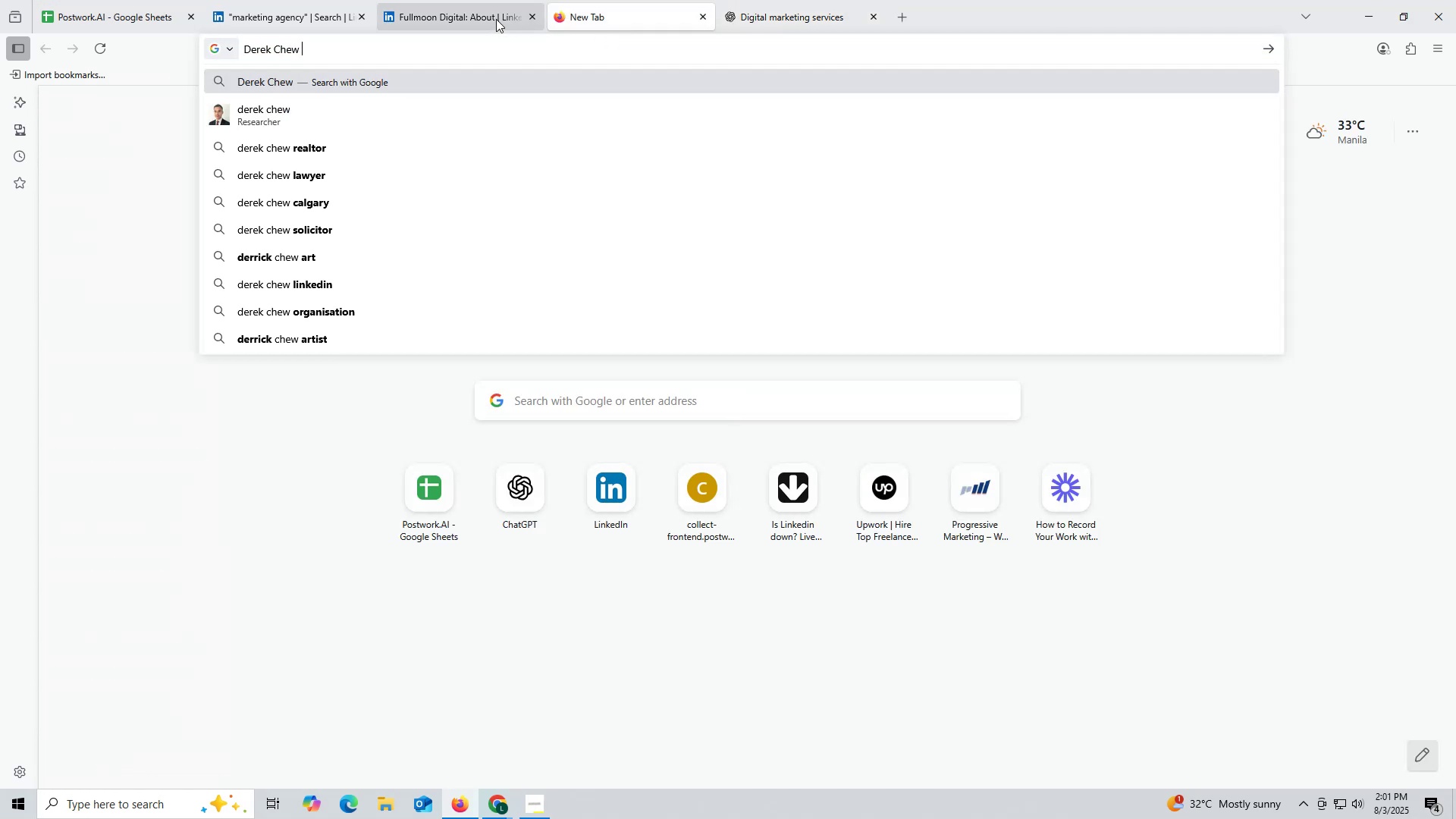 
left_click([493, 18])
 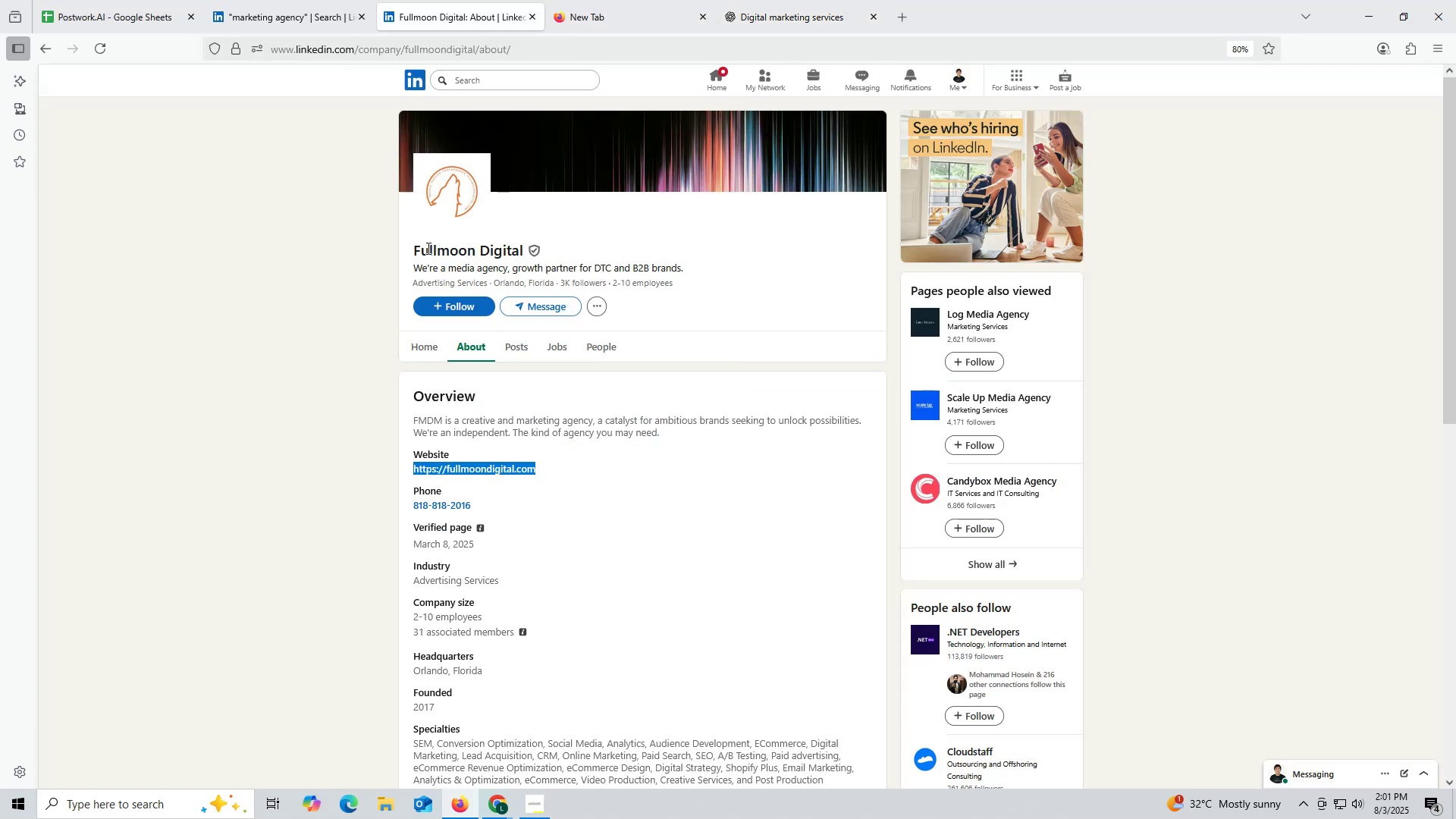 
left_click_drag(start_coordinate=[403, 252], to_coordinate=[522, 248])
 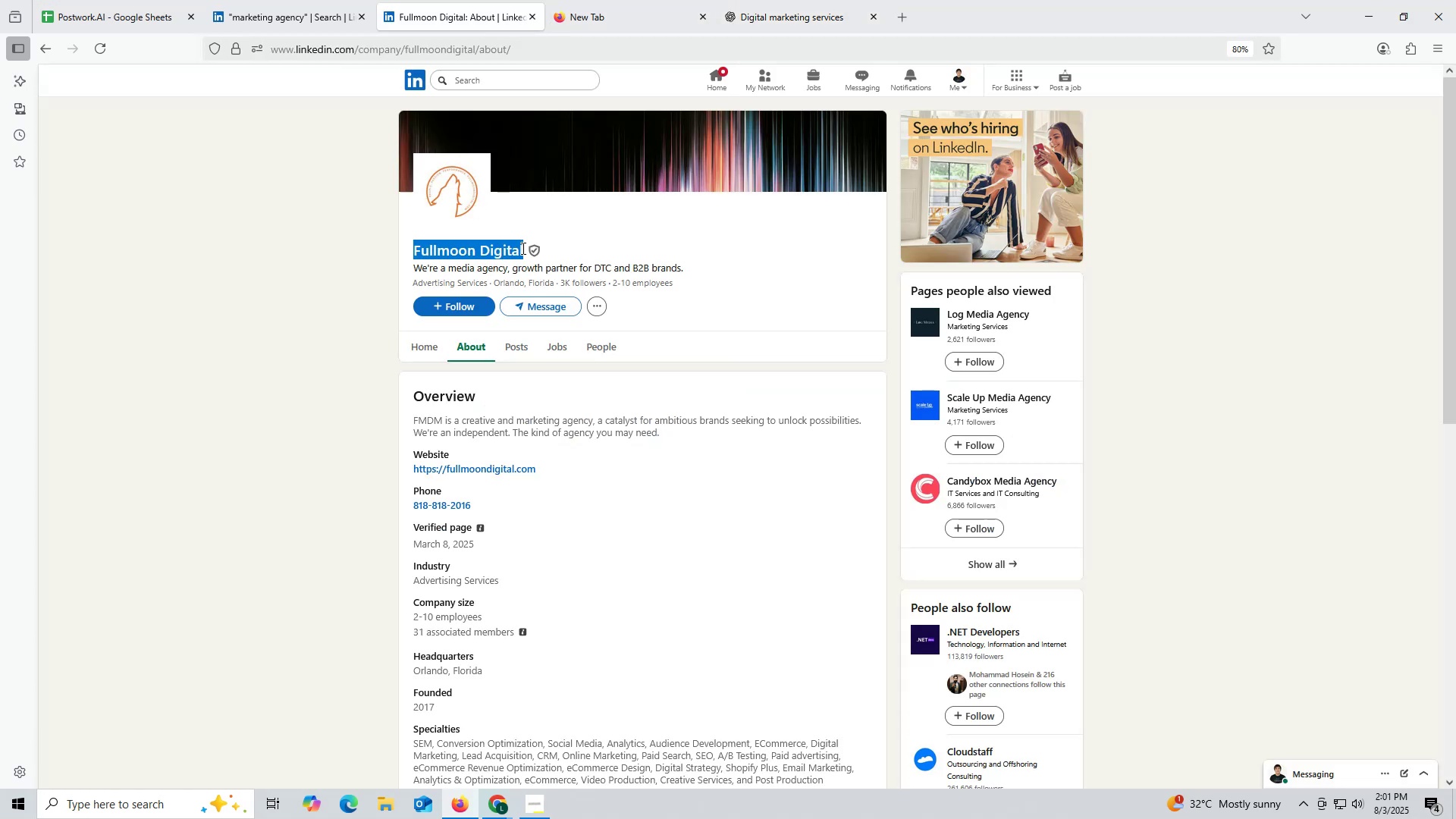 
key(Control+ControlLeft)
 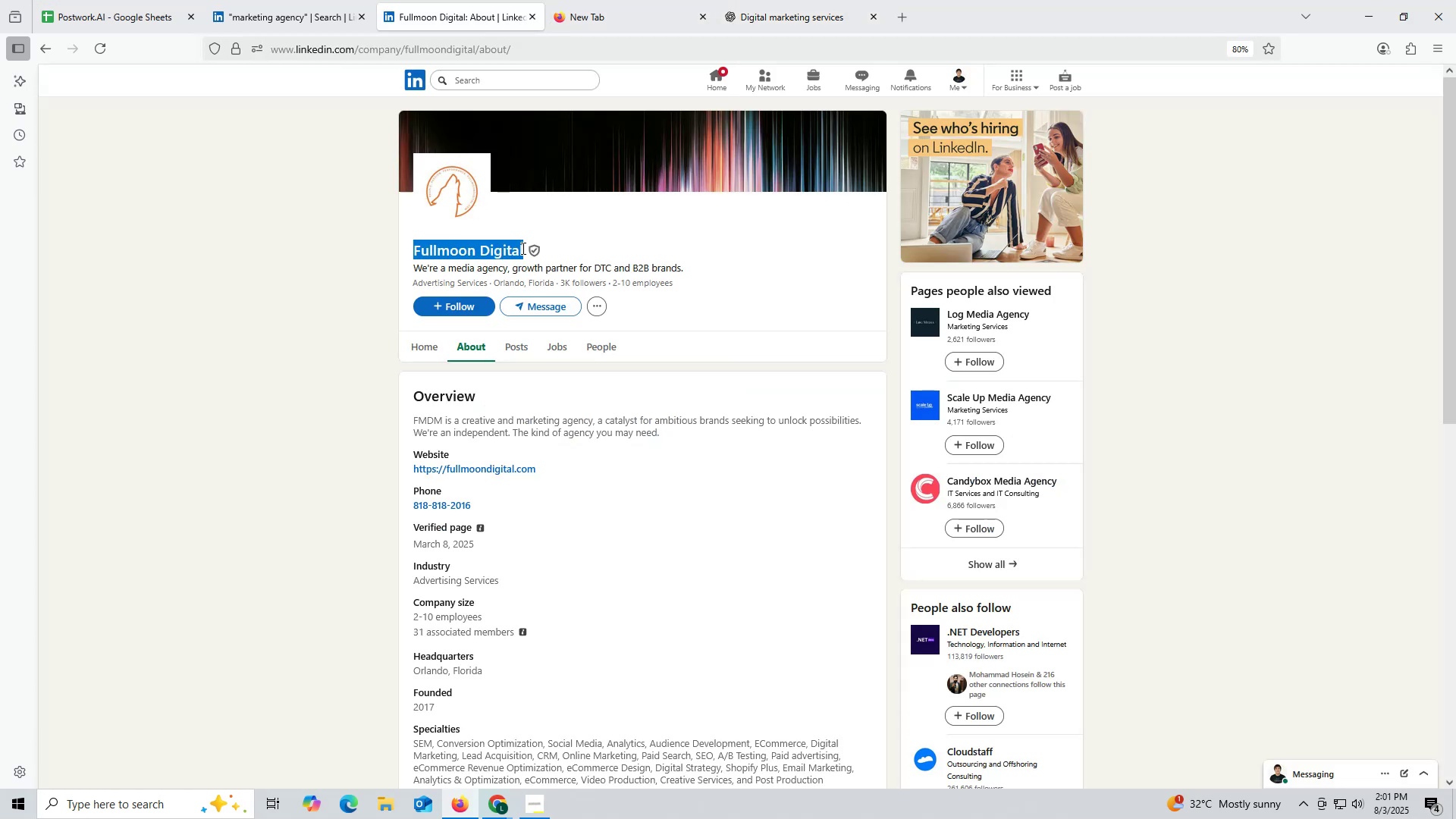 
key(Control+C)
 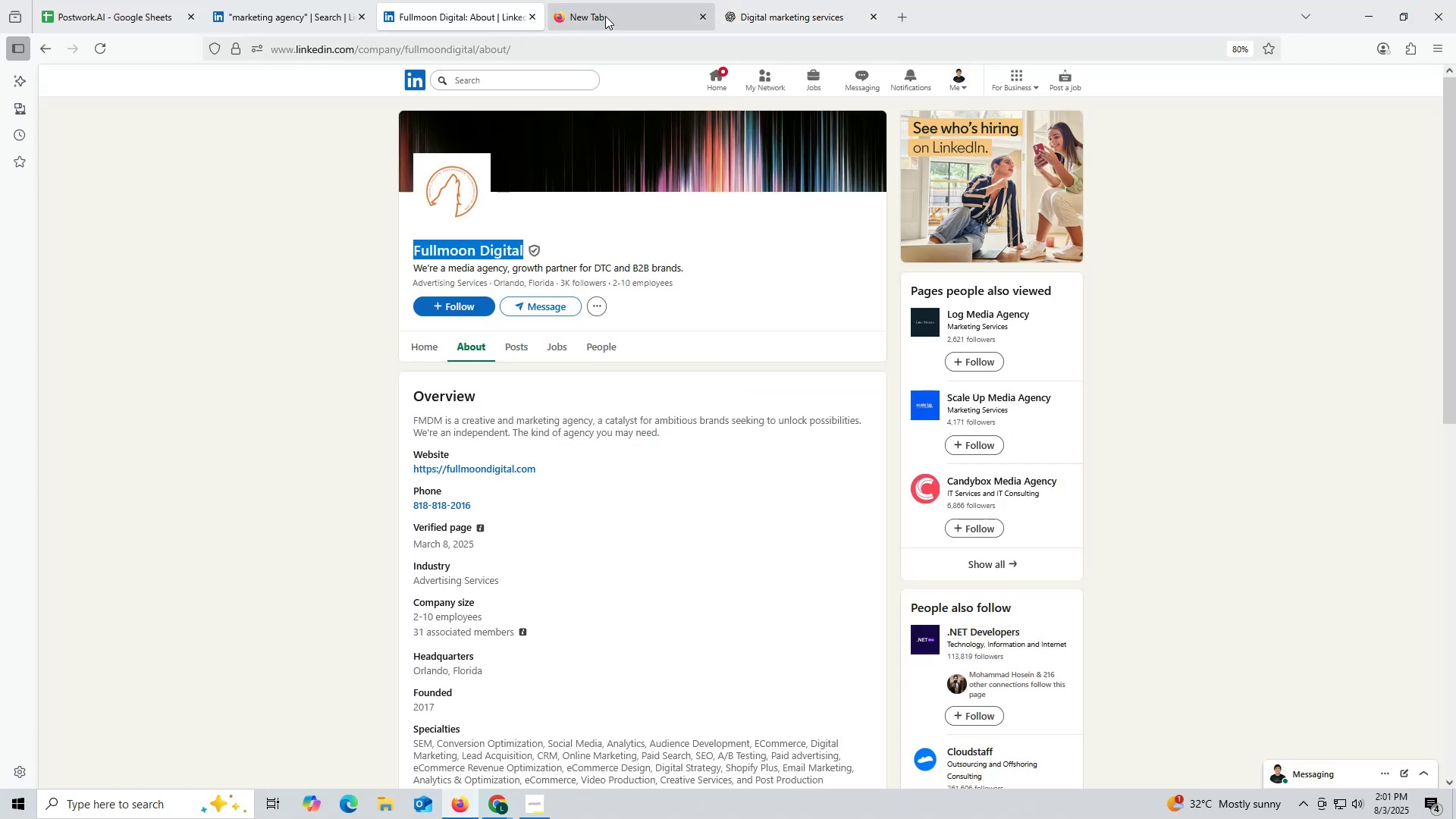 
left_click([605, 16])
 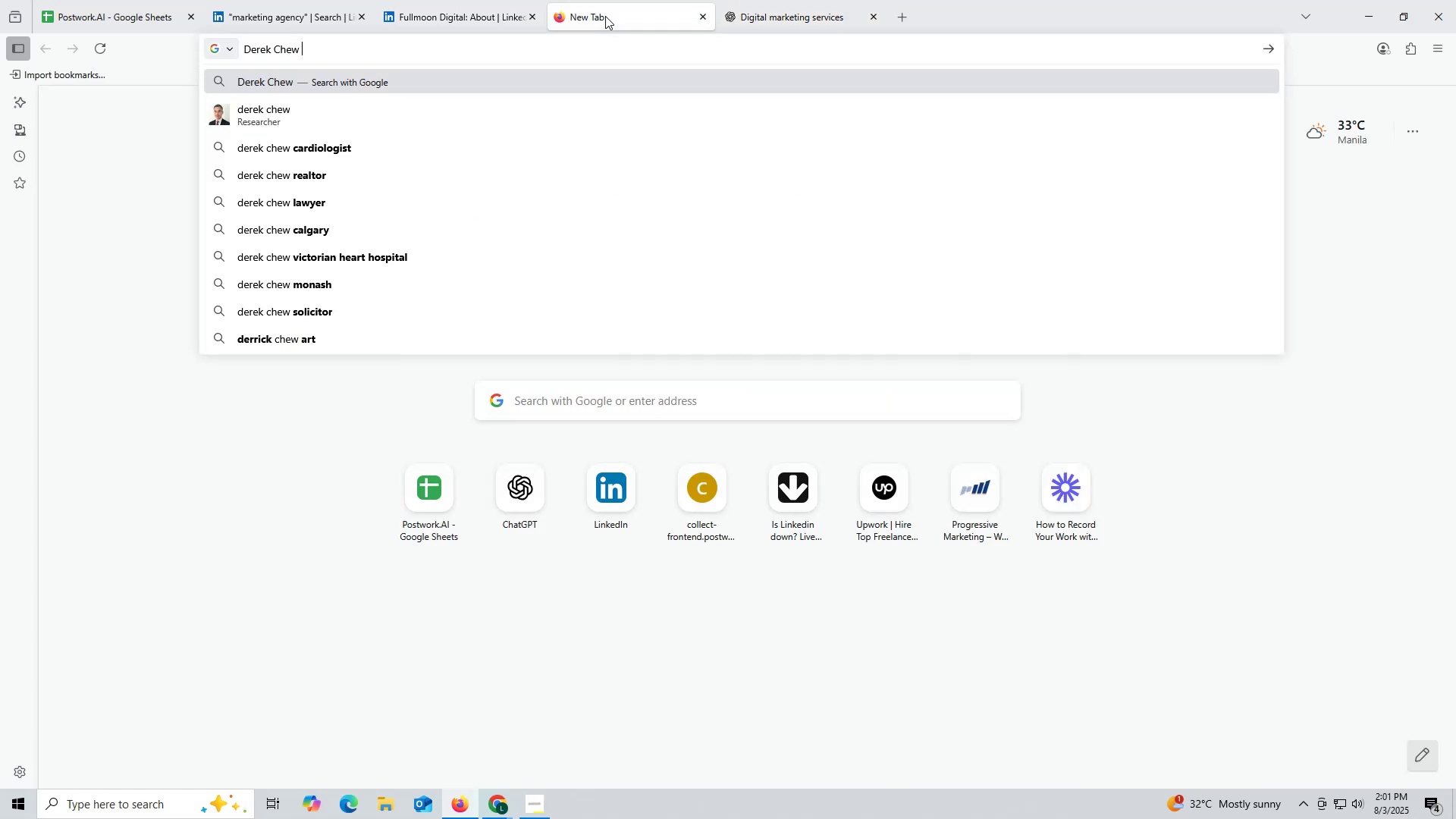 
key(Control+ControlLeft)
 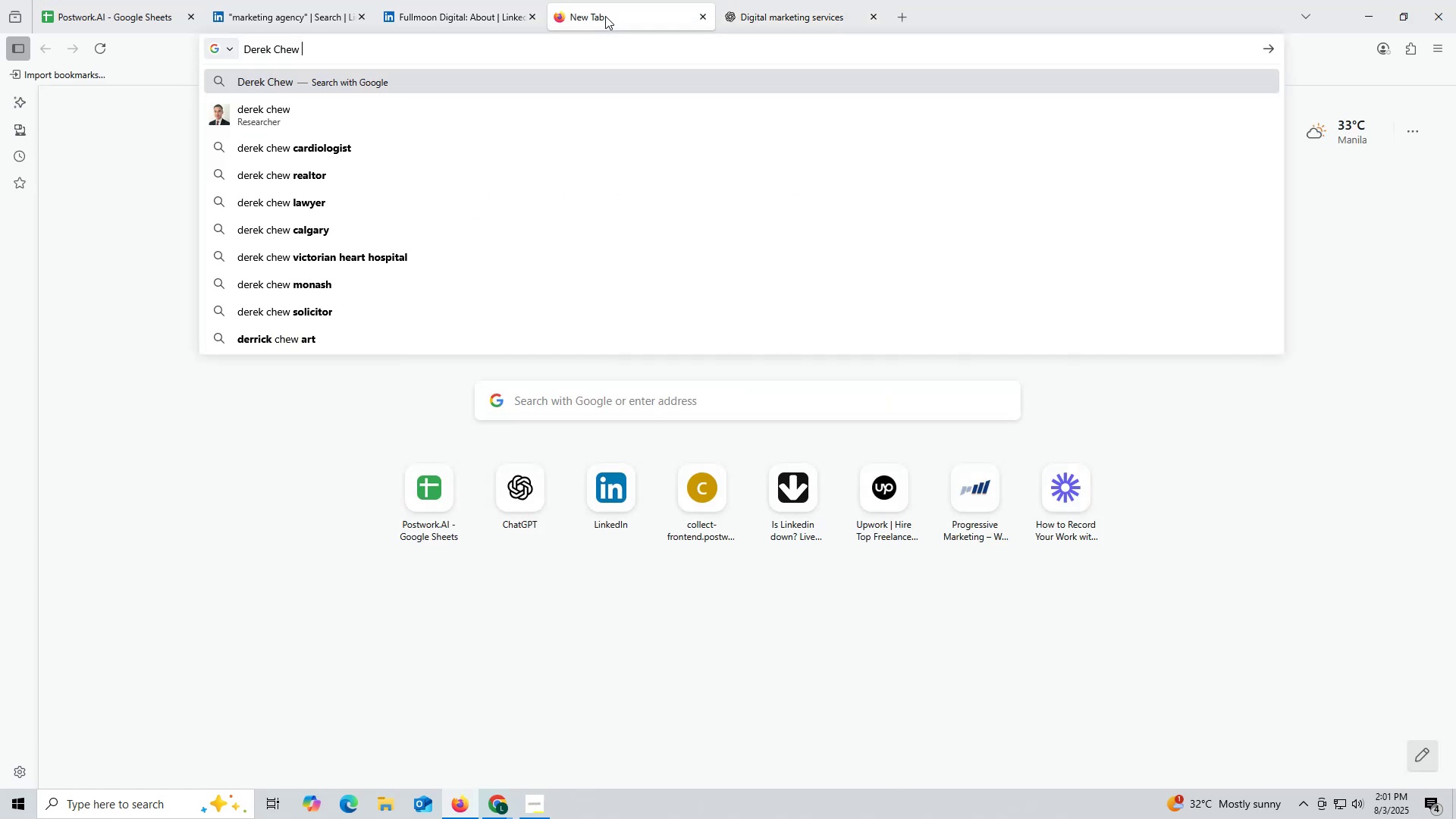 
key(Control+V)
 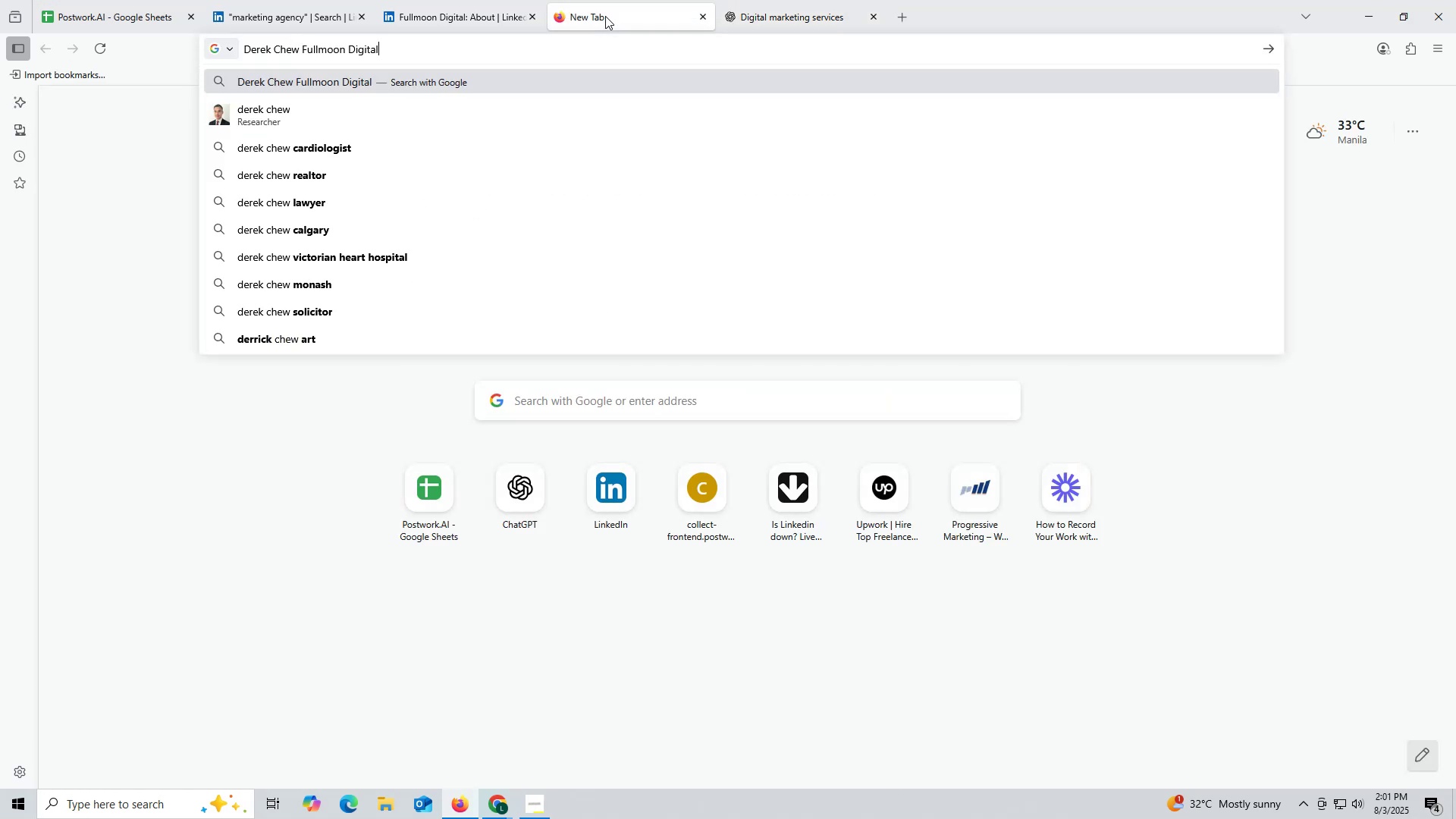 
type( li)
 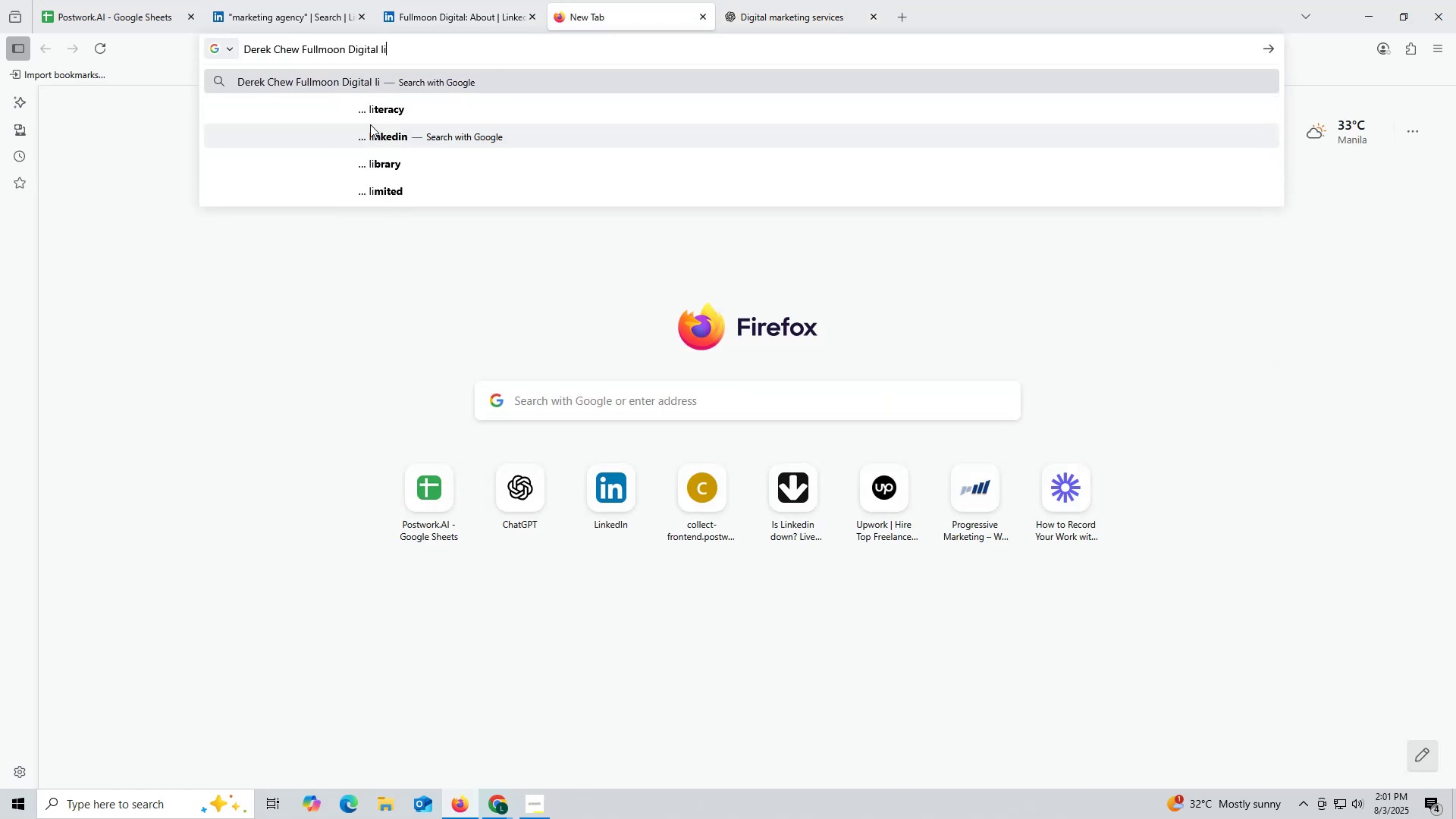 
left_click([385, 133])
 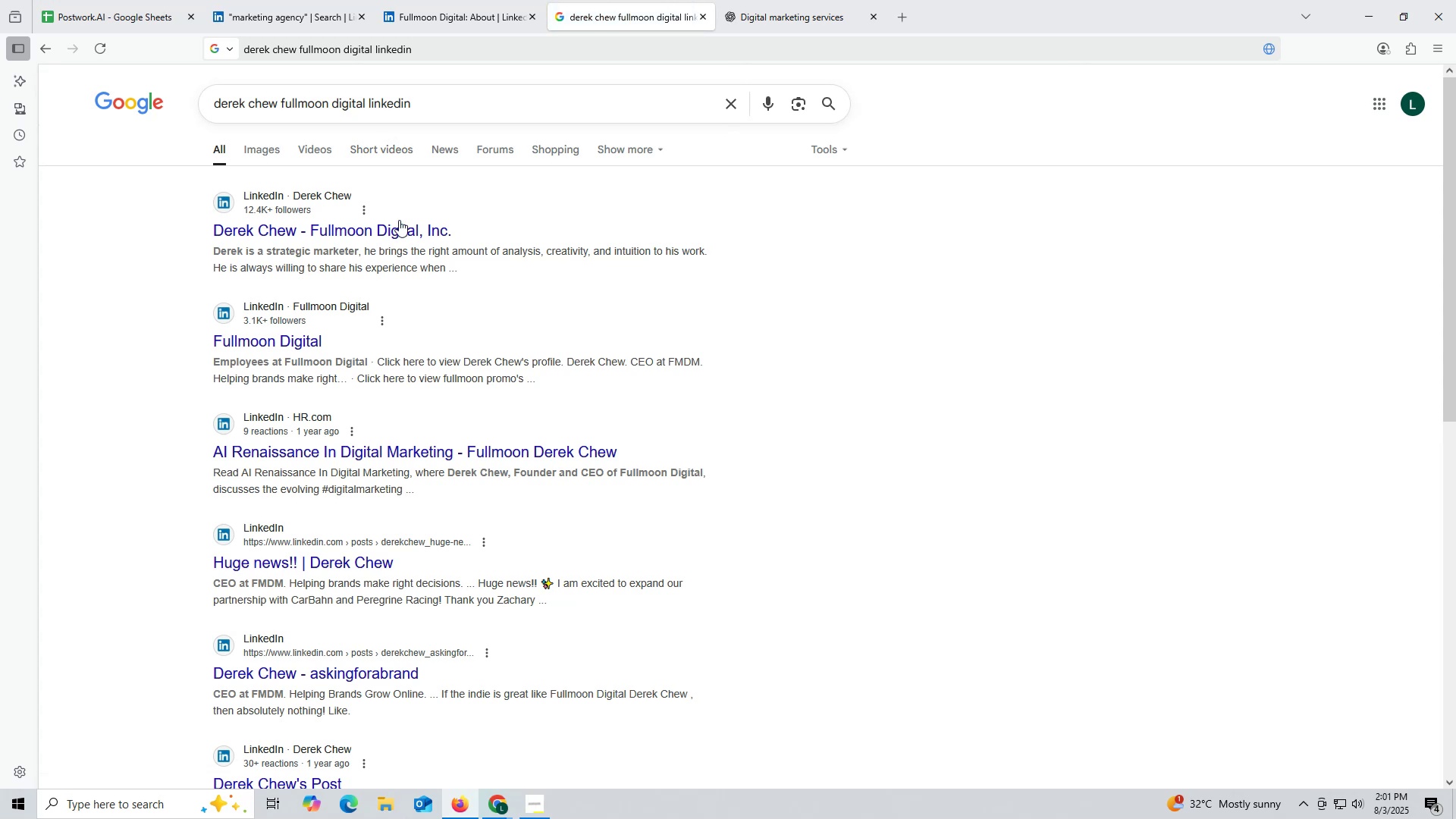 
left_click([390, 226])
 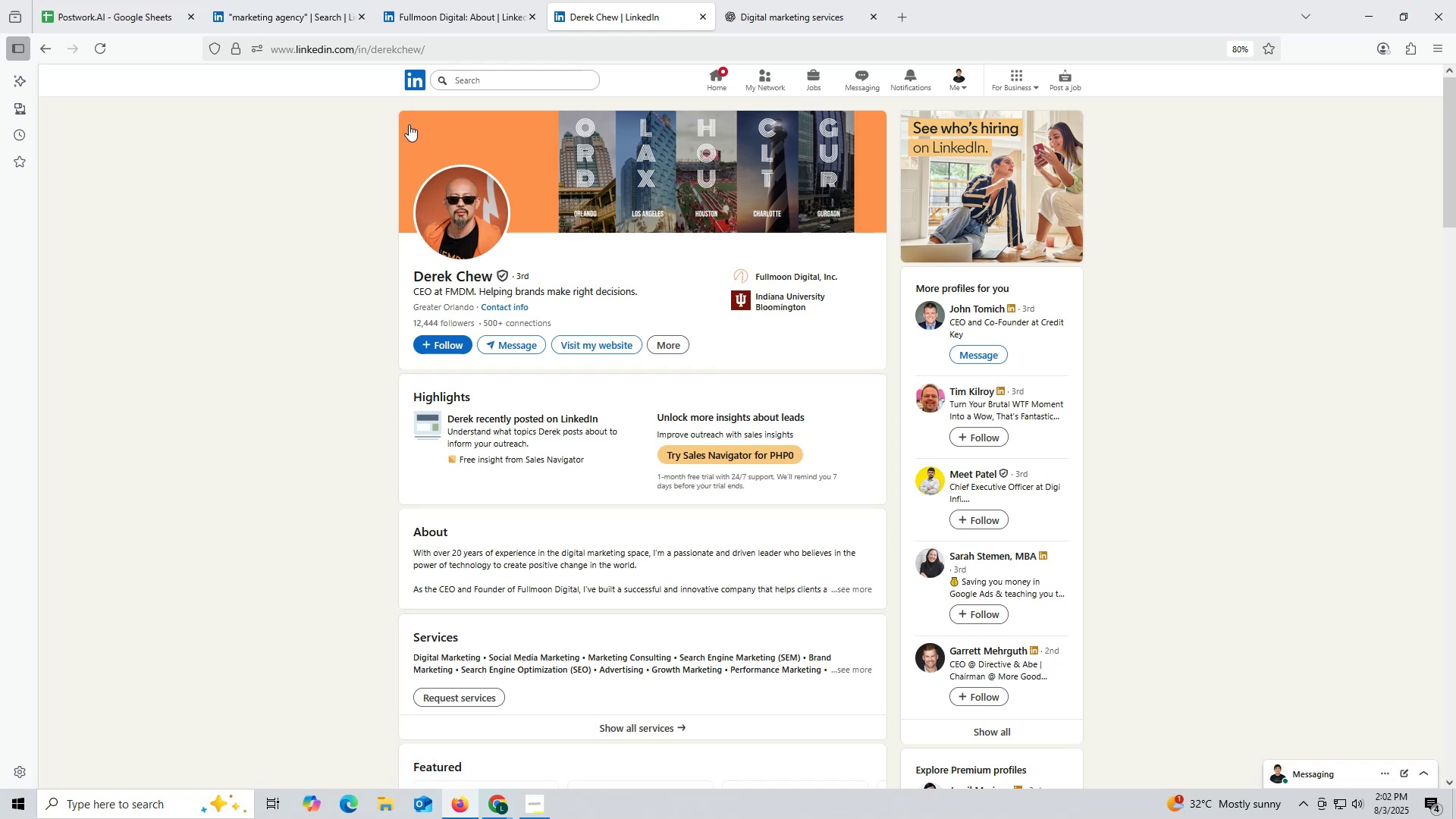 
wait(20.76)
 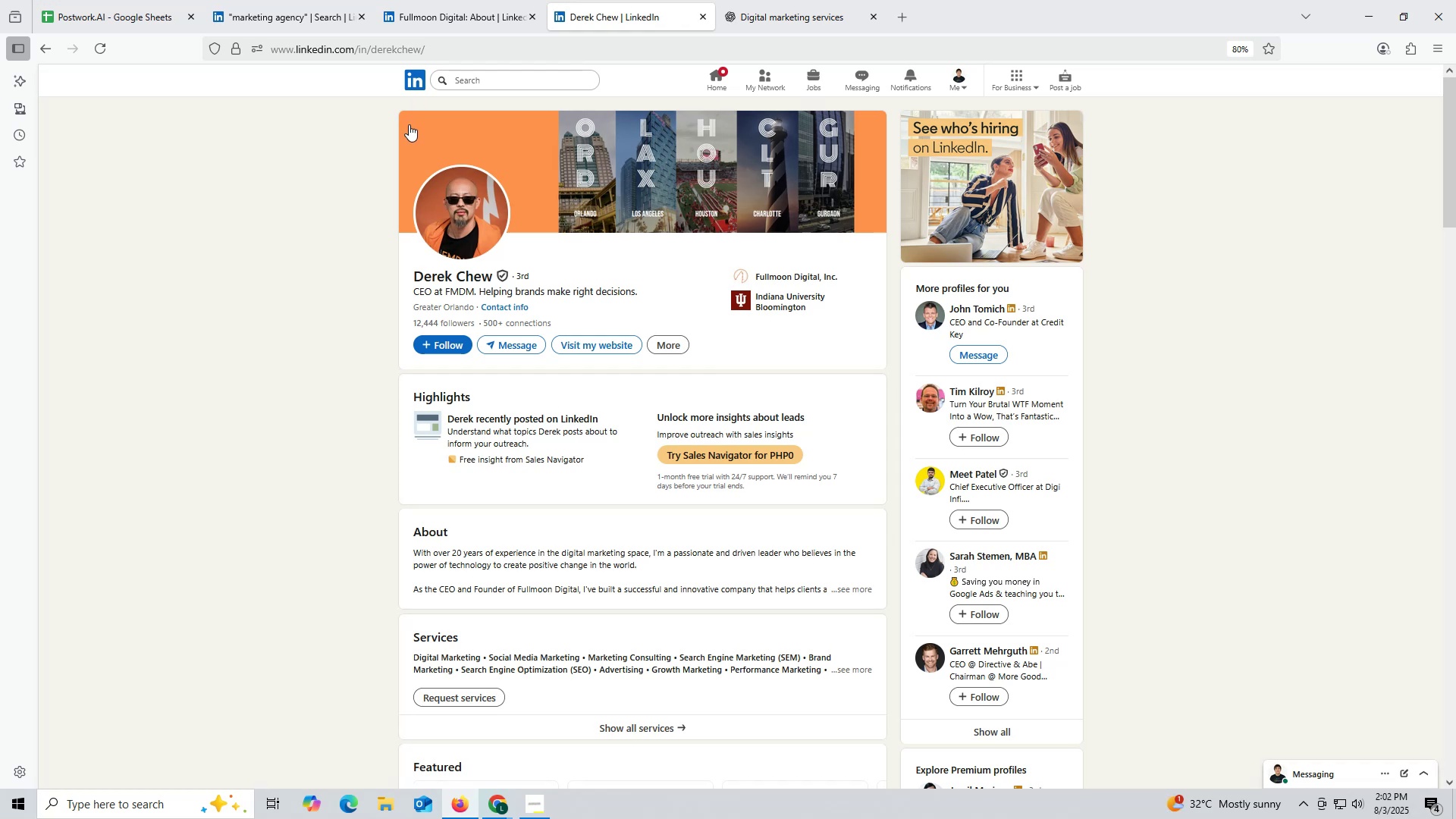 
left_click([476, 17])
 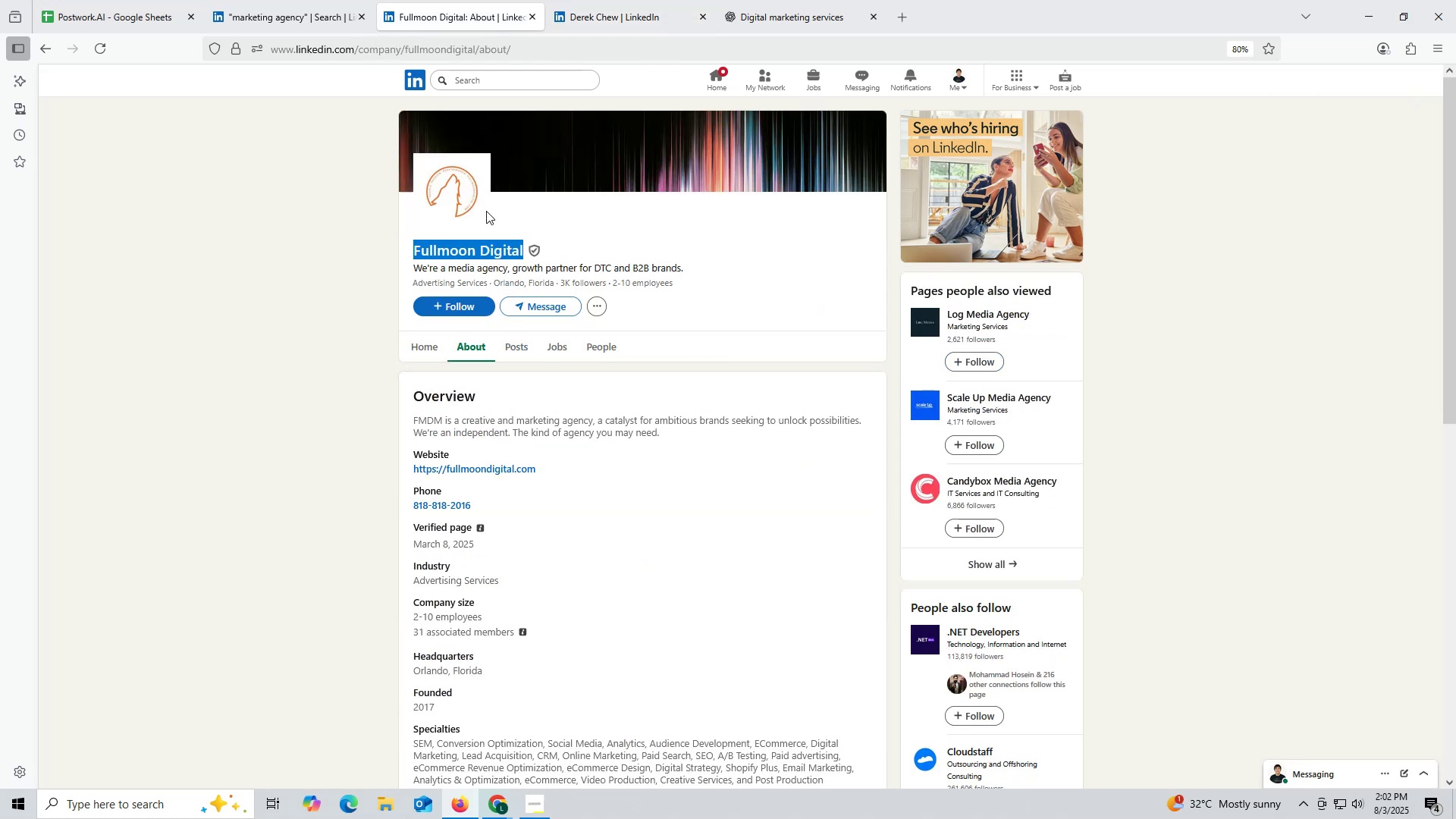 
key(Control+ControlLeft)
 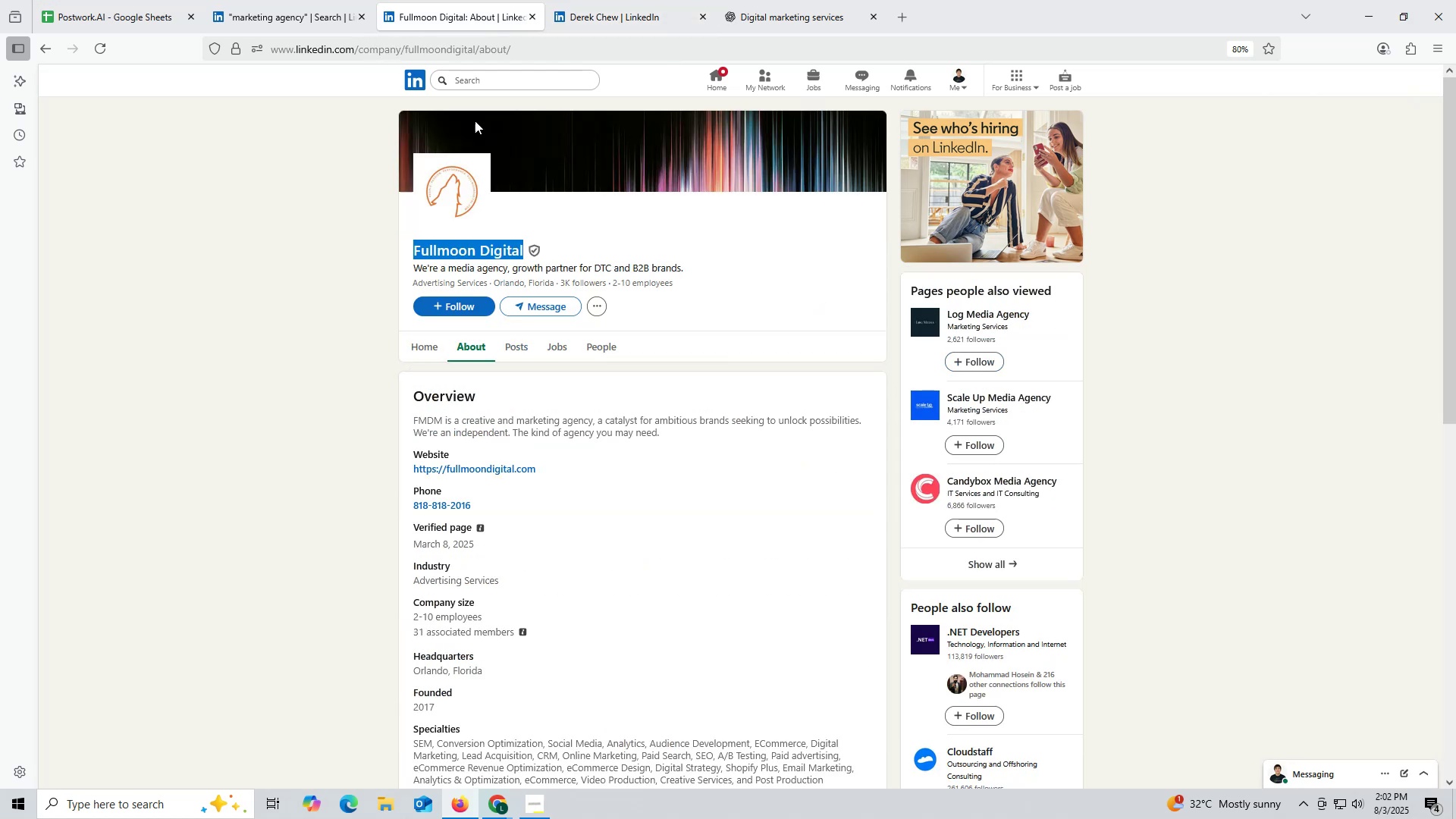 
key(Control+C)
 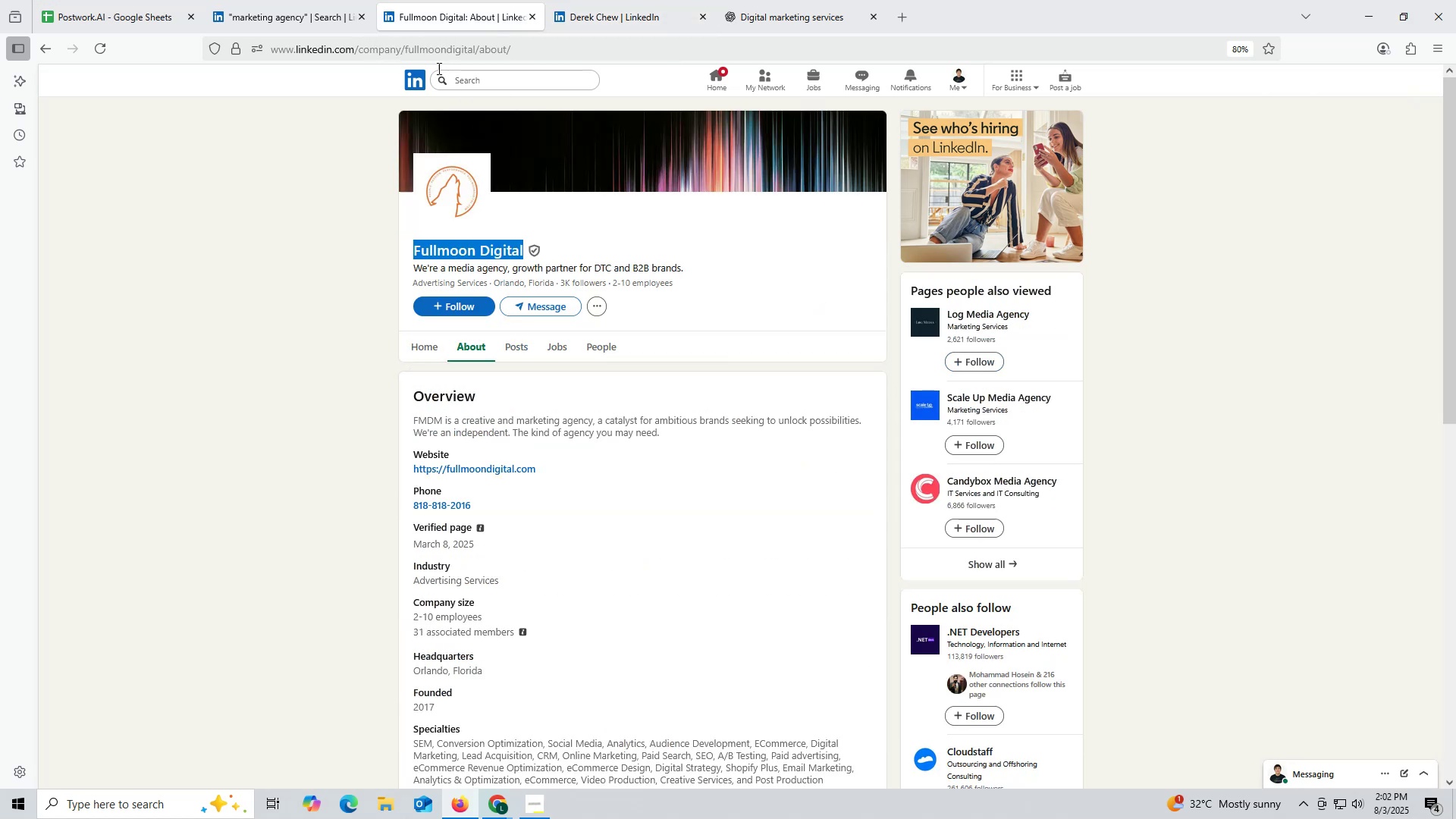 
key(Control+ControlLeft)
 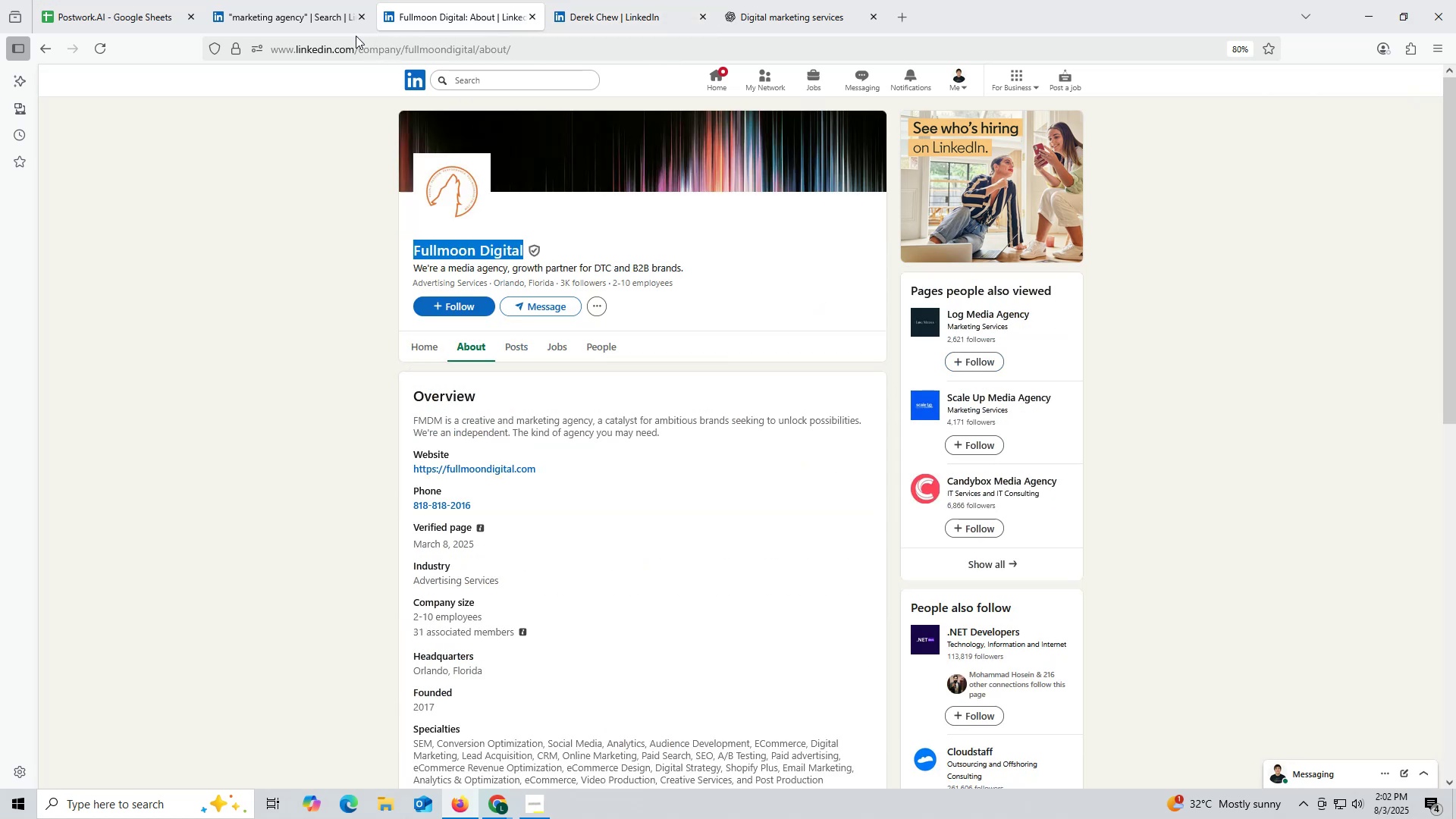 
key(Control+C)
 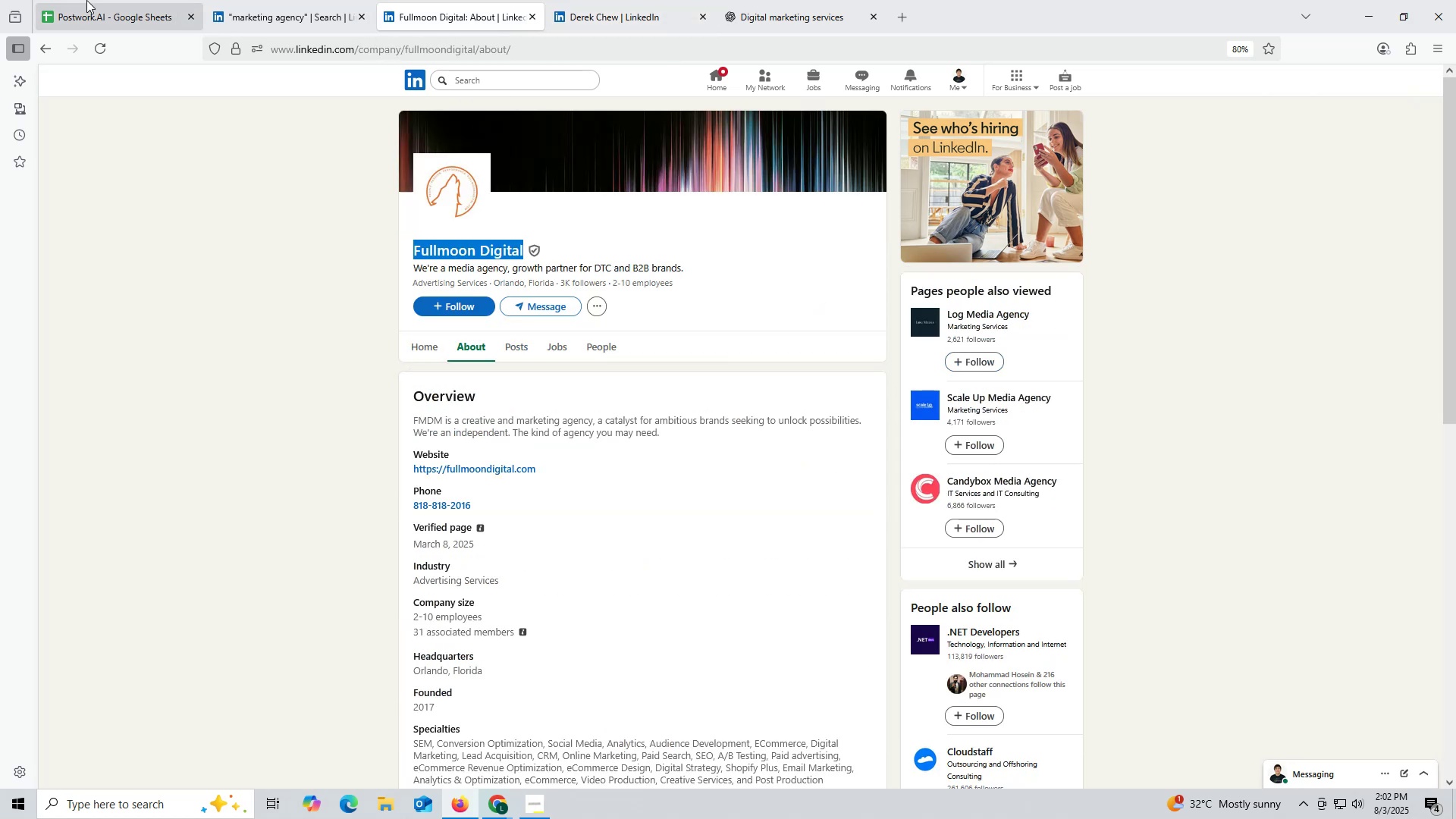 
left_click([86, 0])
 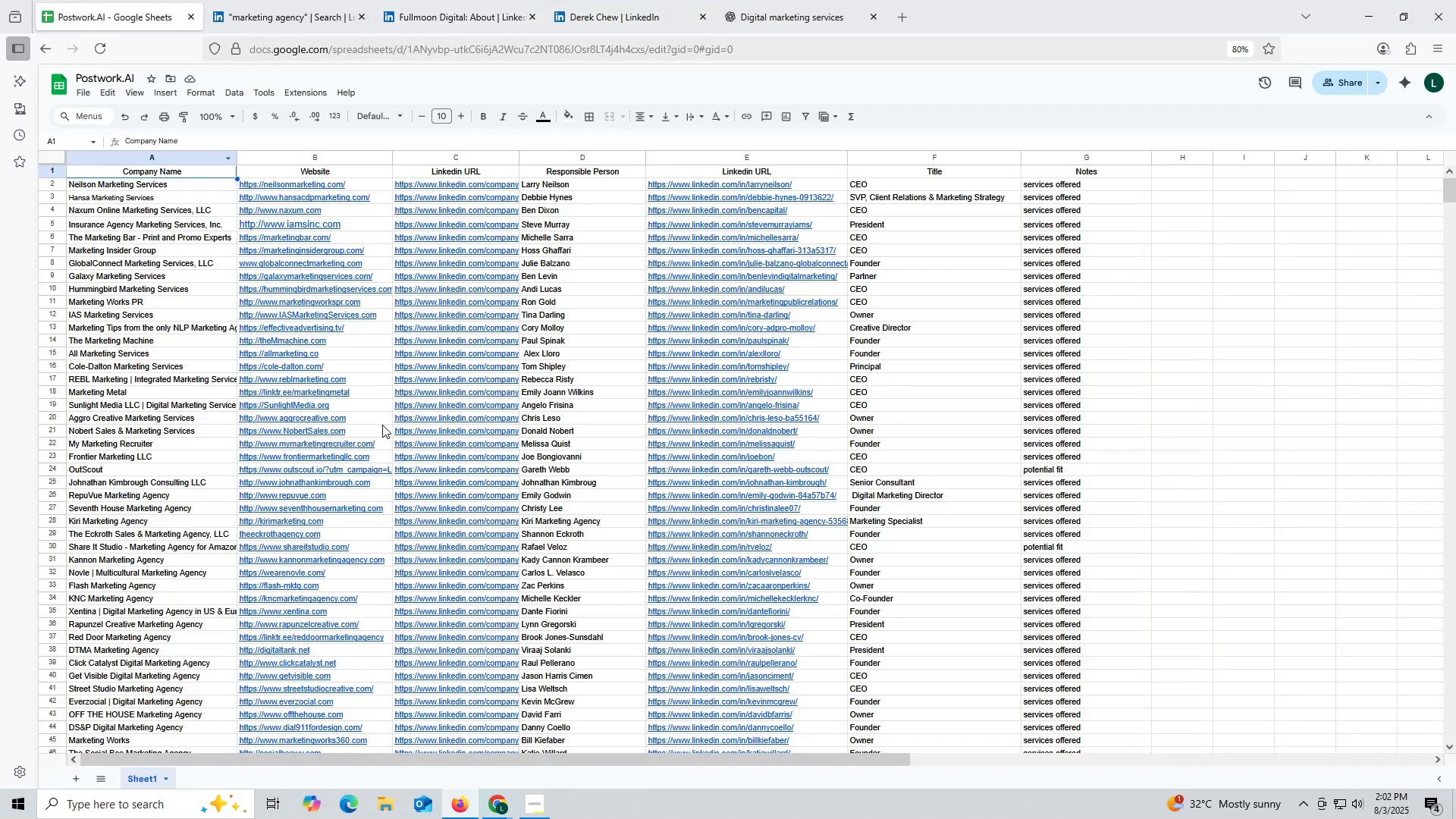 
scroll: coordinate [381, 412], scroll_direction: down, amount: 120.0
 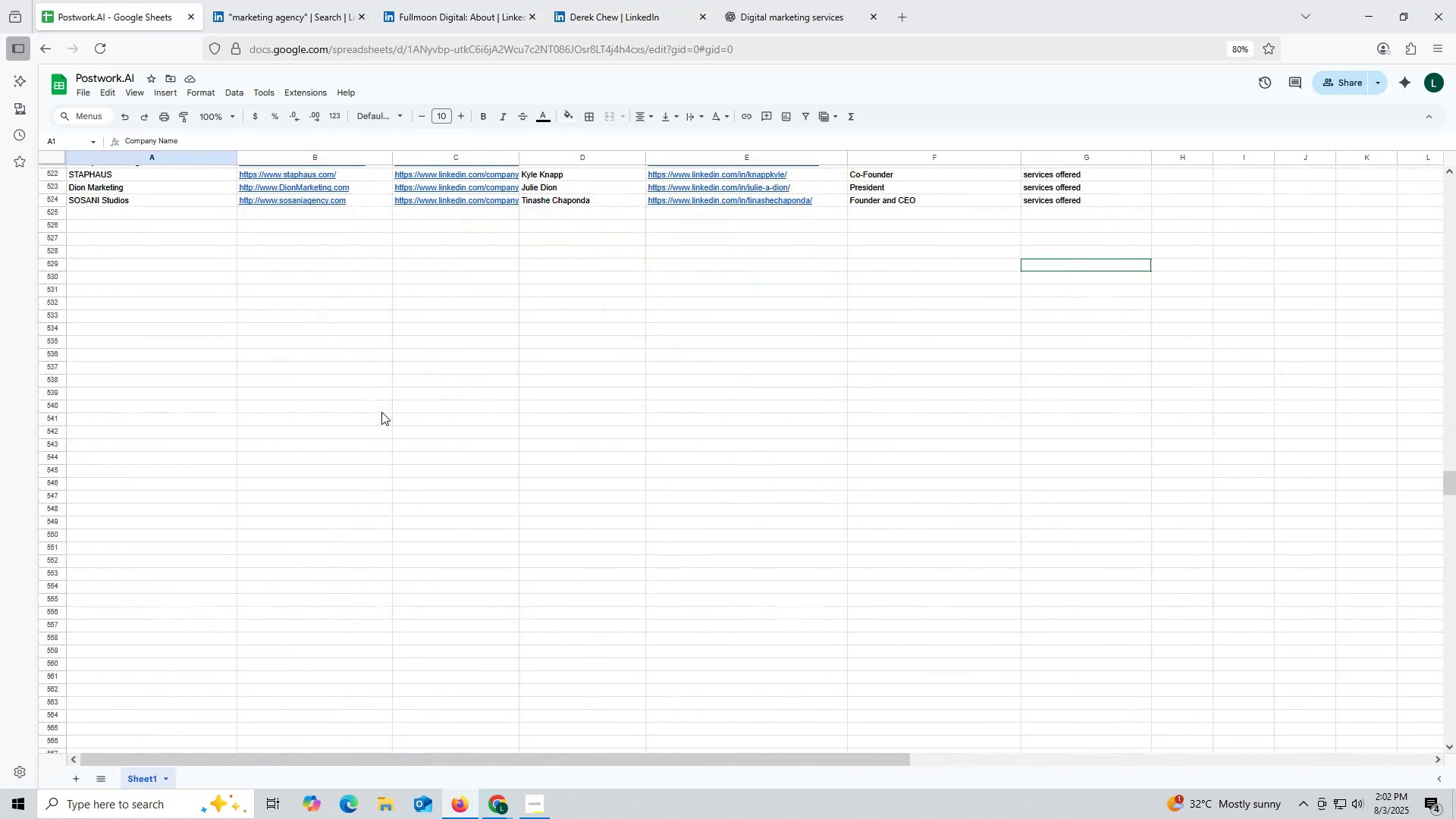 
scroll: coordinate [381, 412], scroll_direction: up, amount: 2.0
 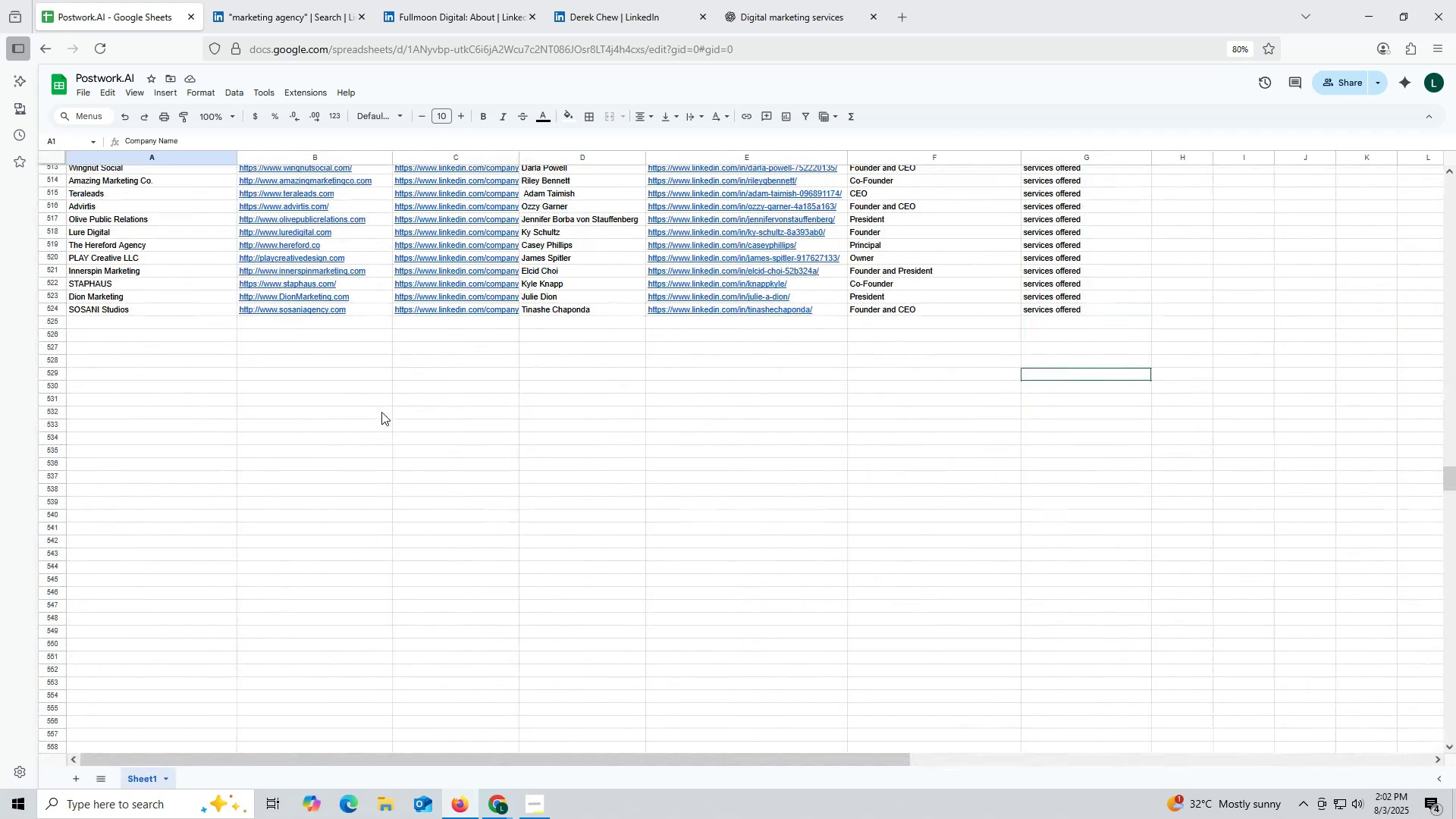 
key(Control+ControlLeft)
 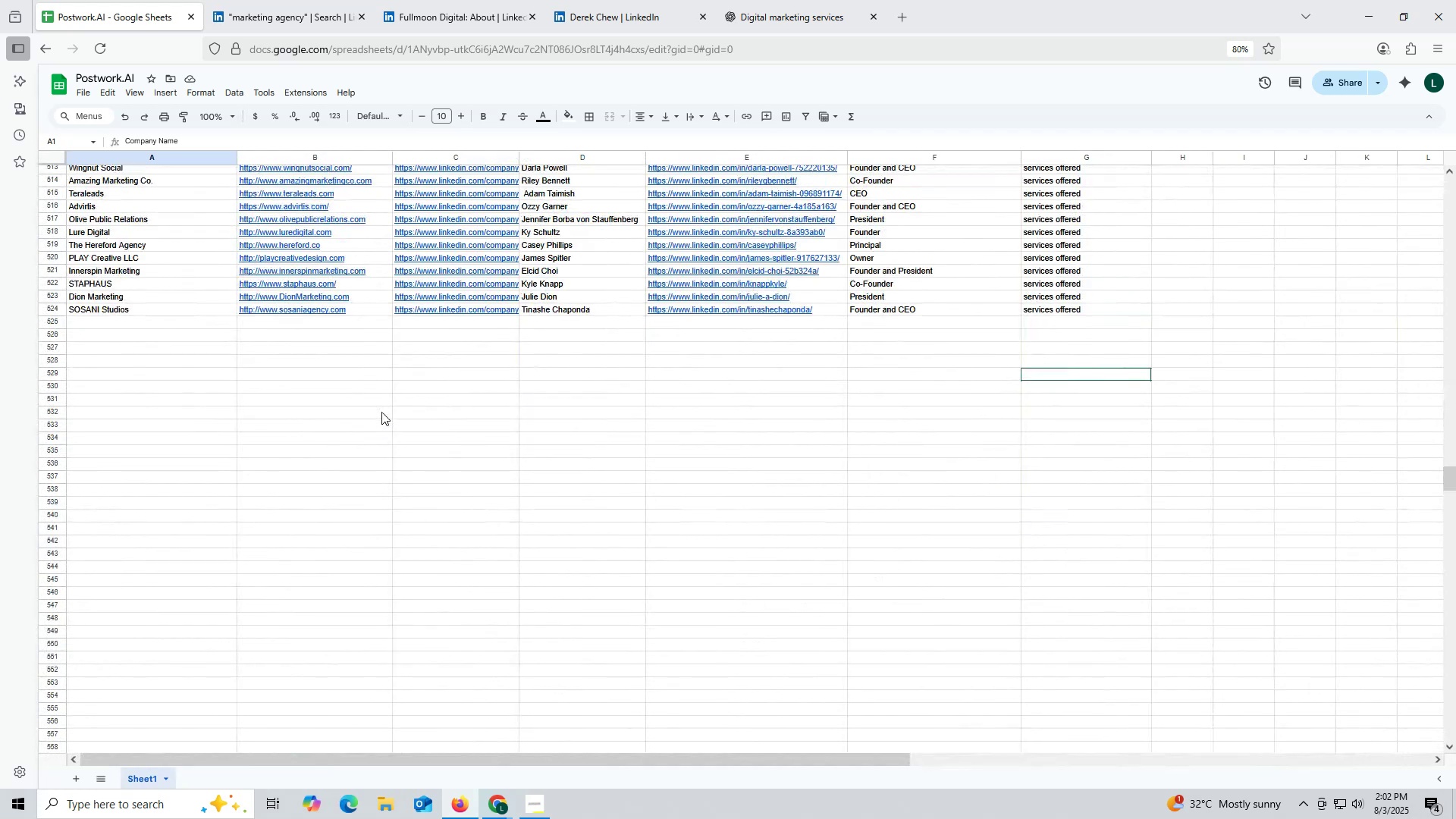 
key(Control+F)
 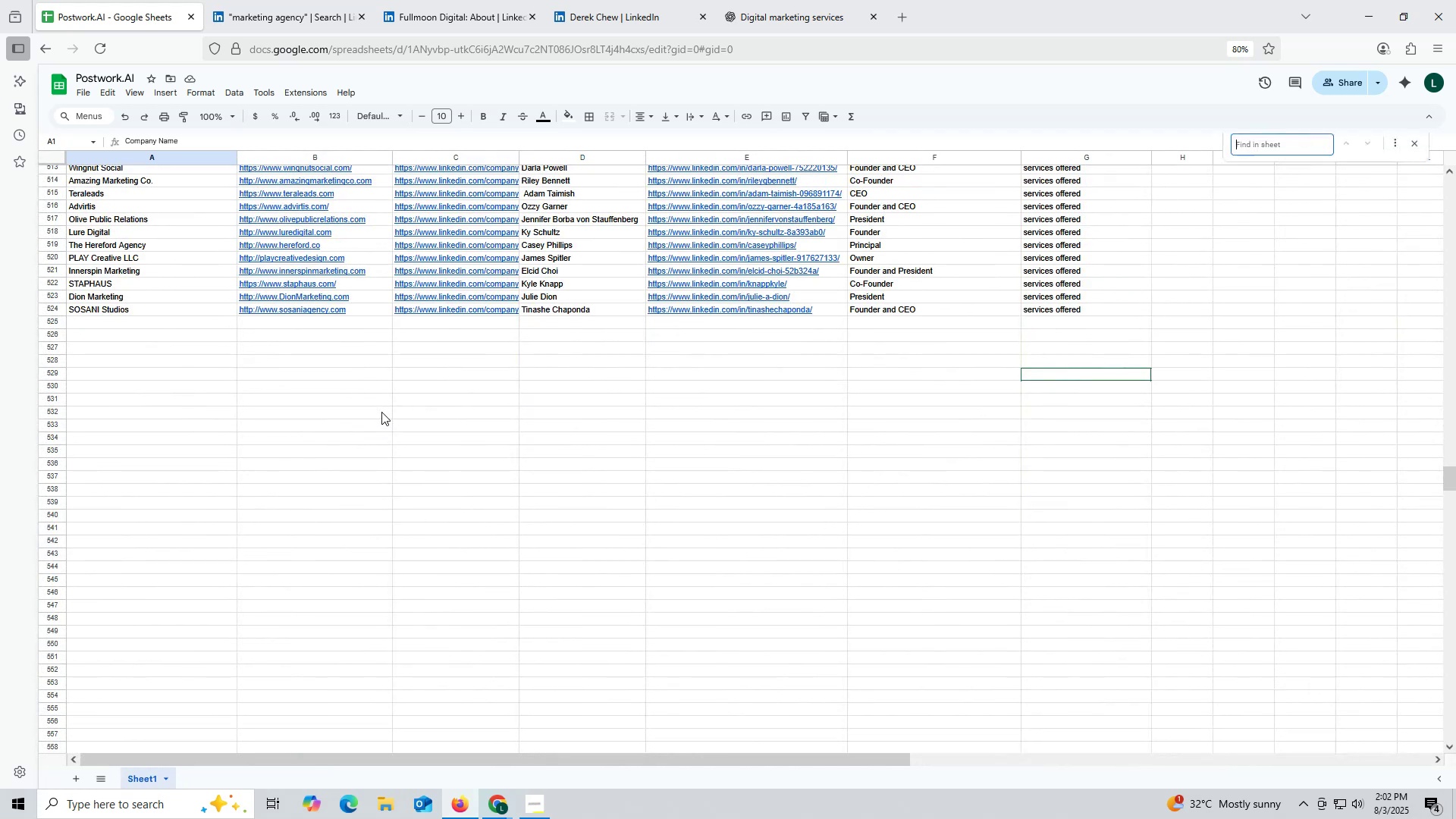 
key(Control+ControlLeft)
 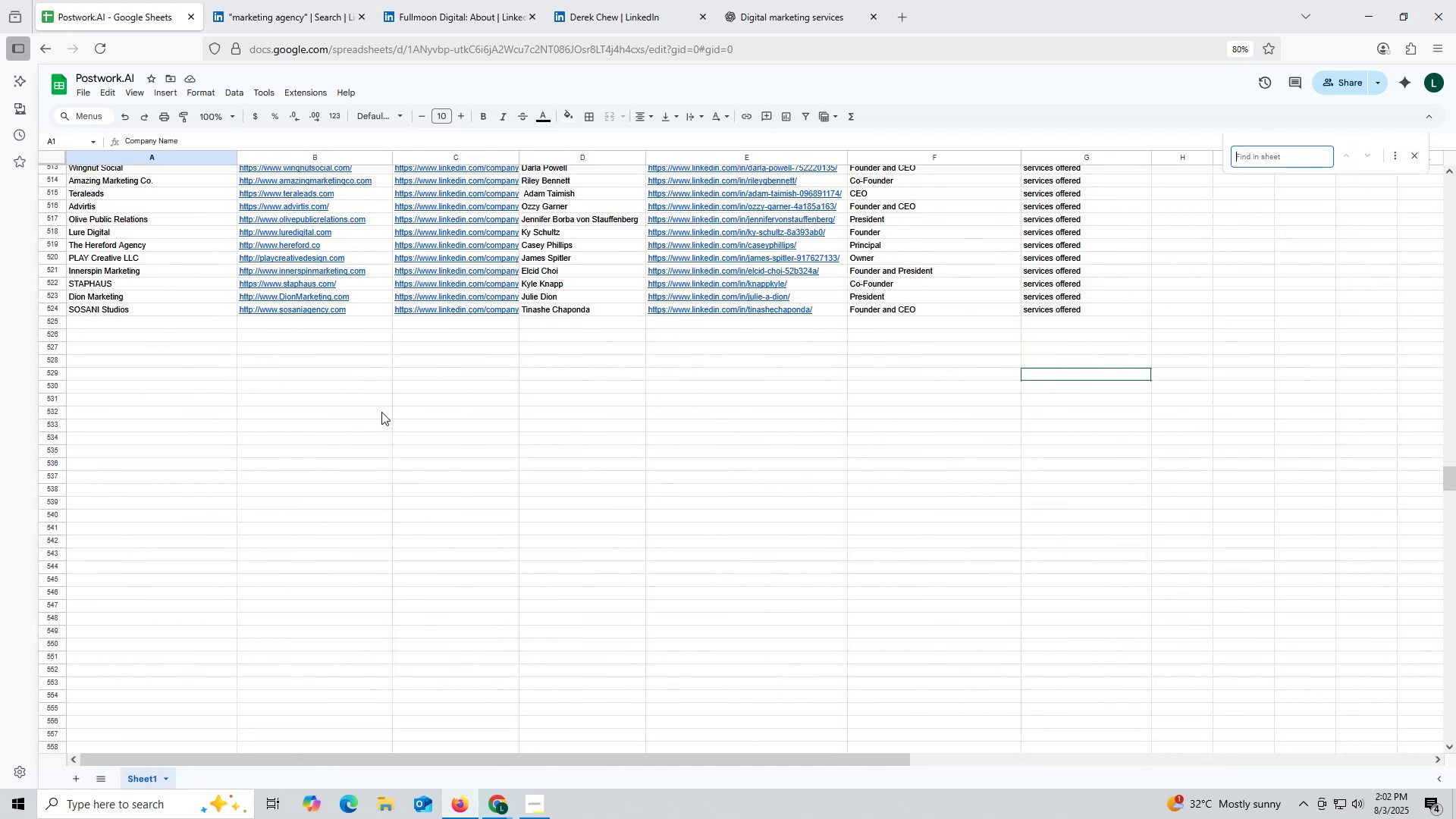 
key(Control+V)
 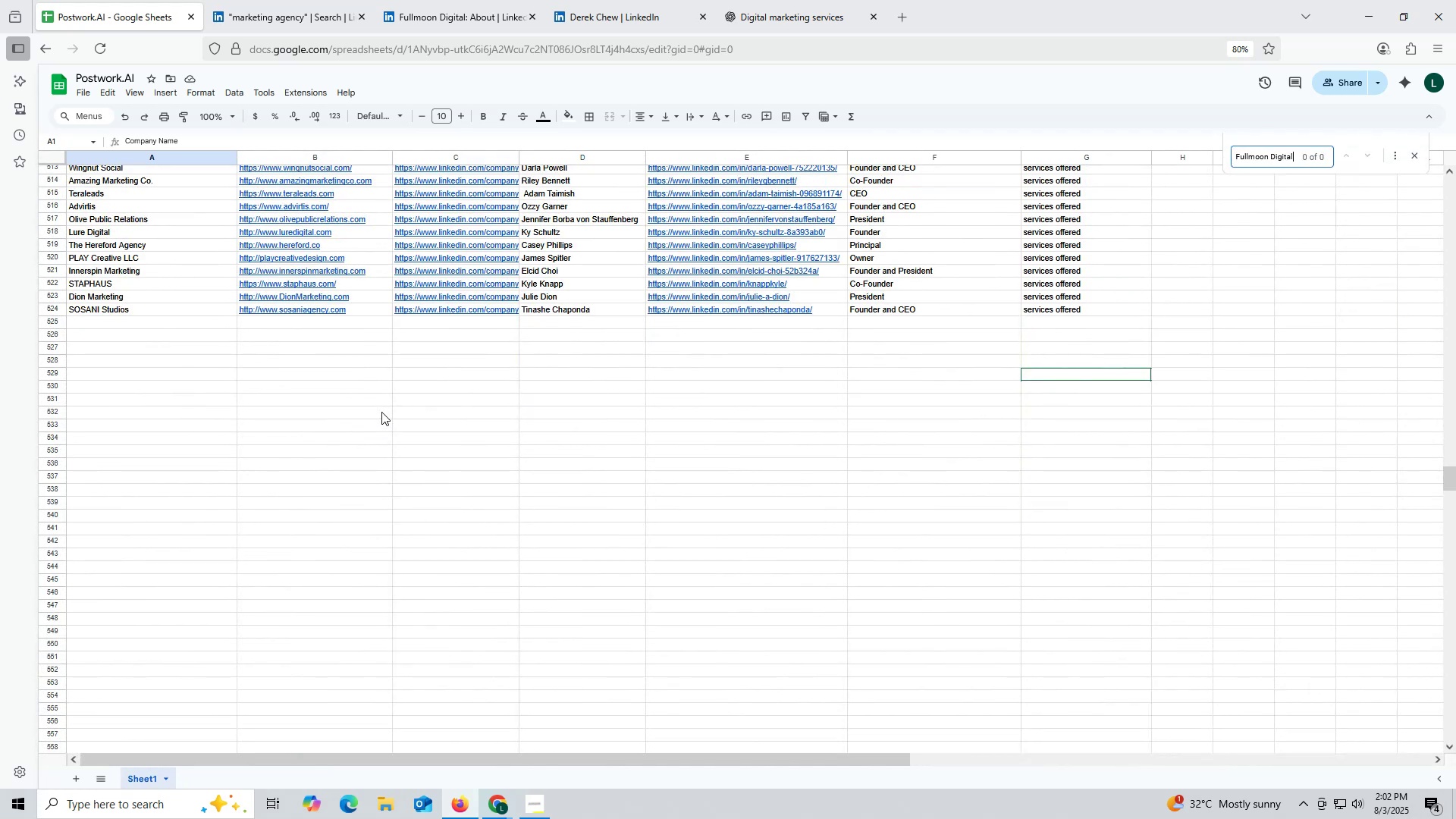 
key(Enter)
 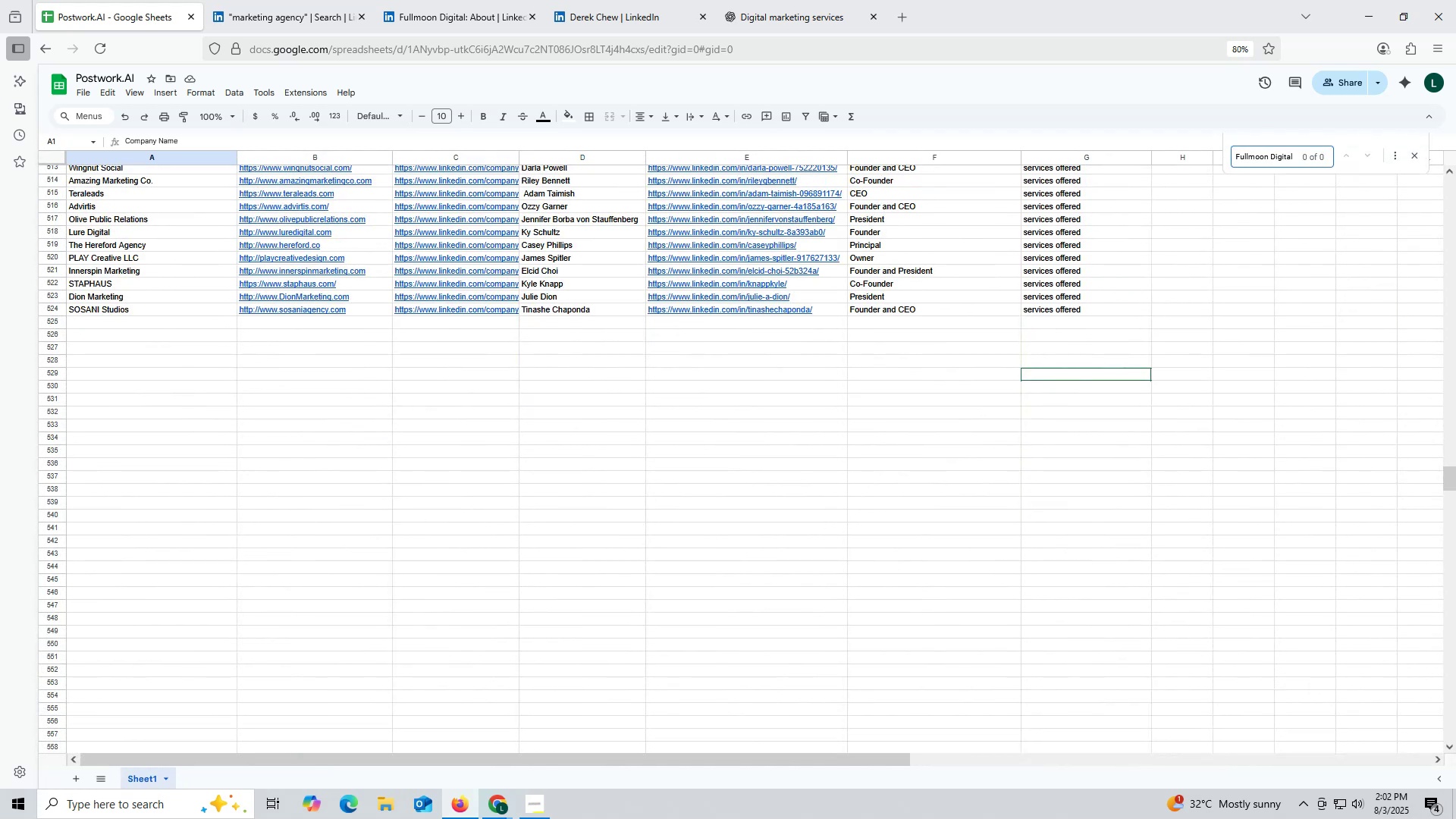 
key(Enter)
 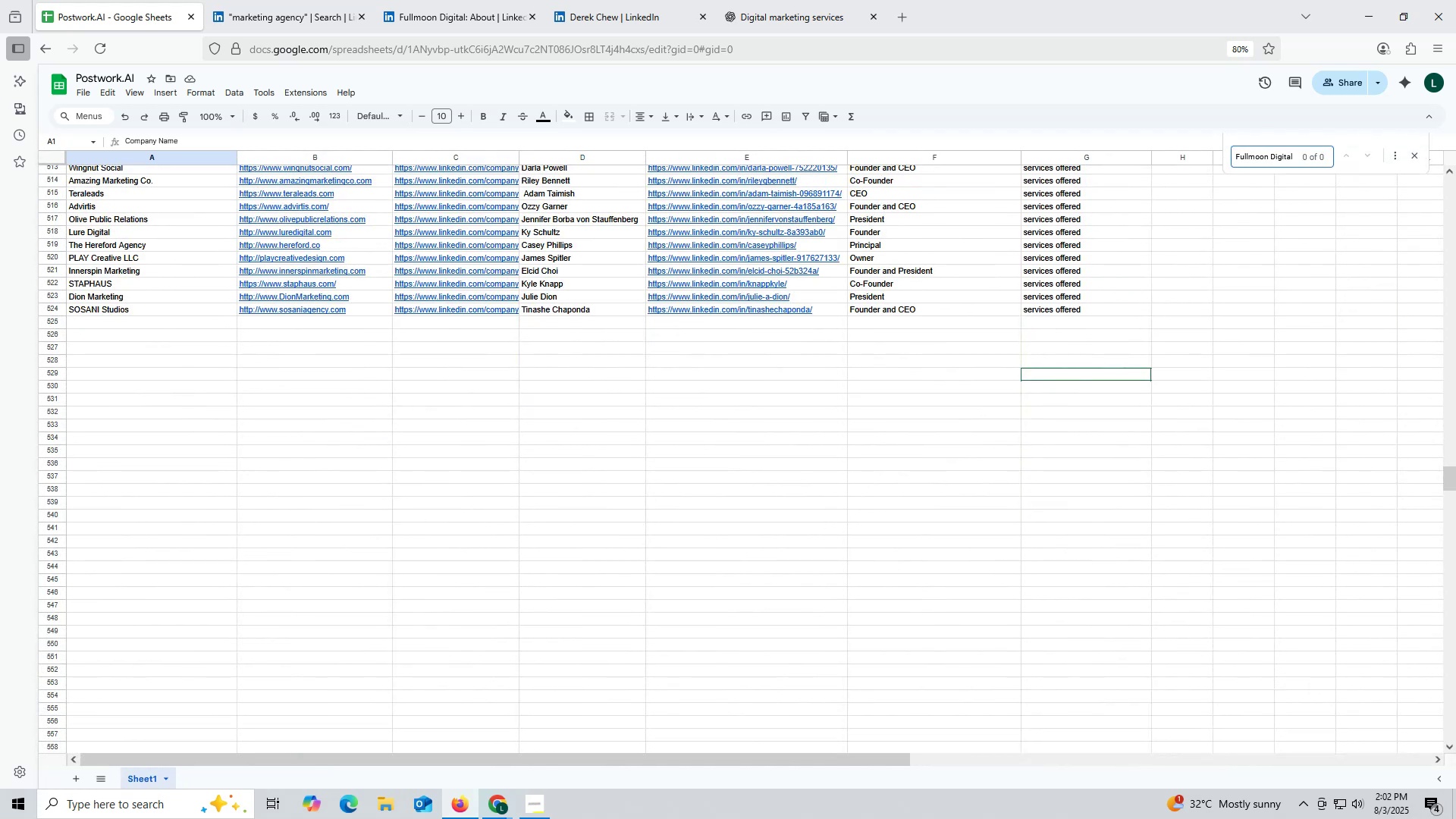 
key(Escape)
 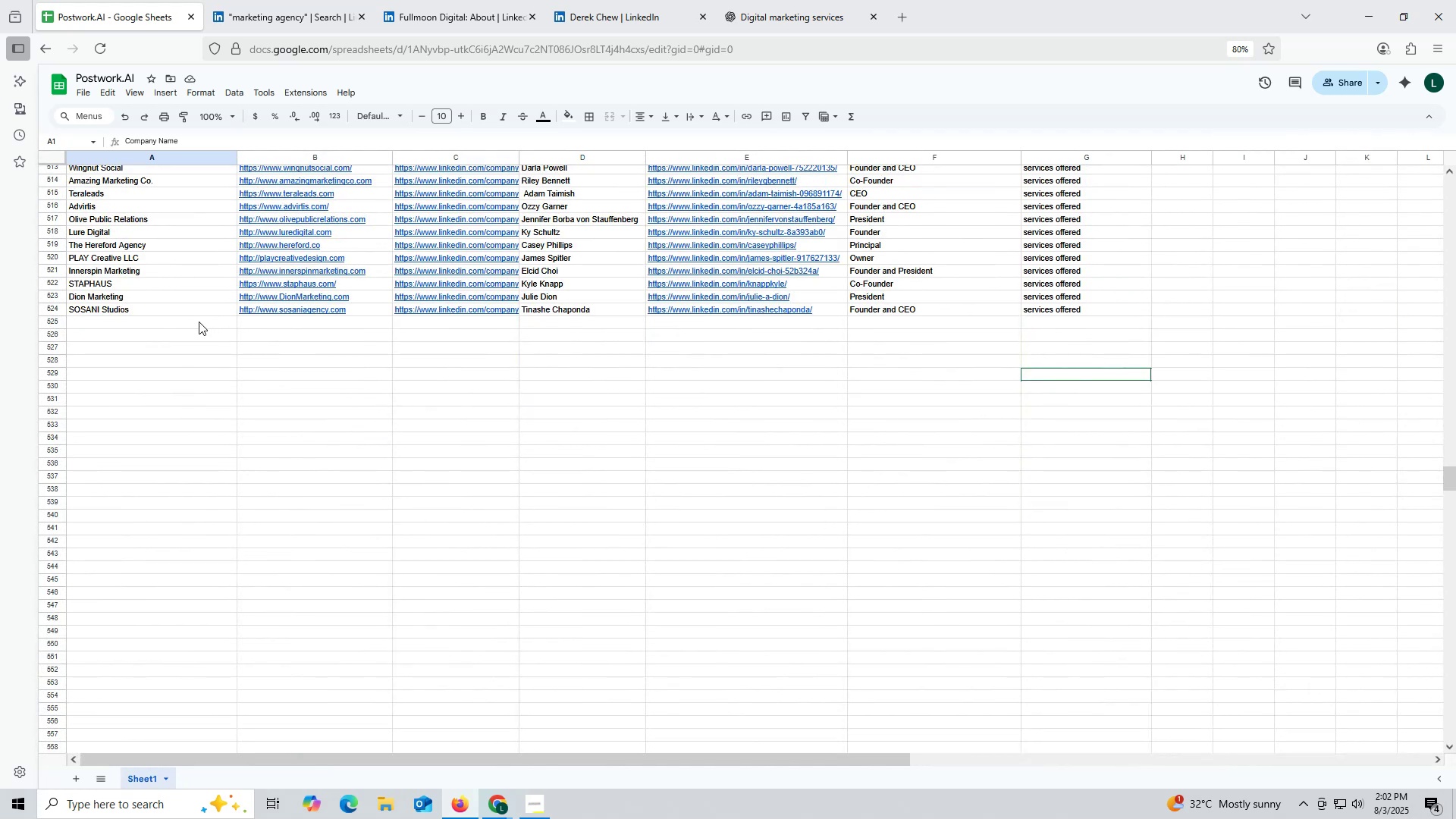 
double_click([196, 327])
 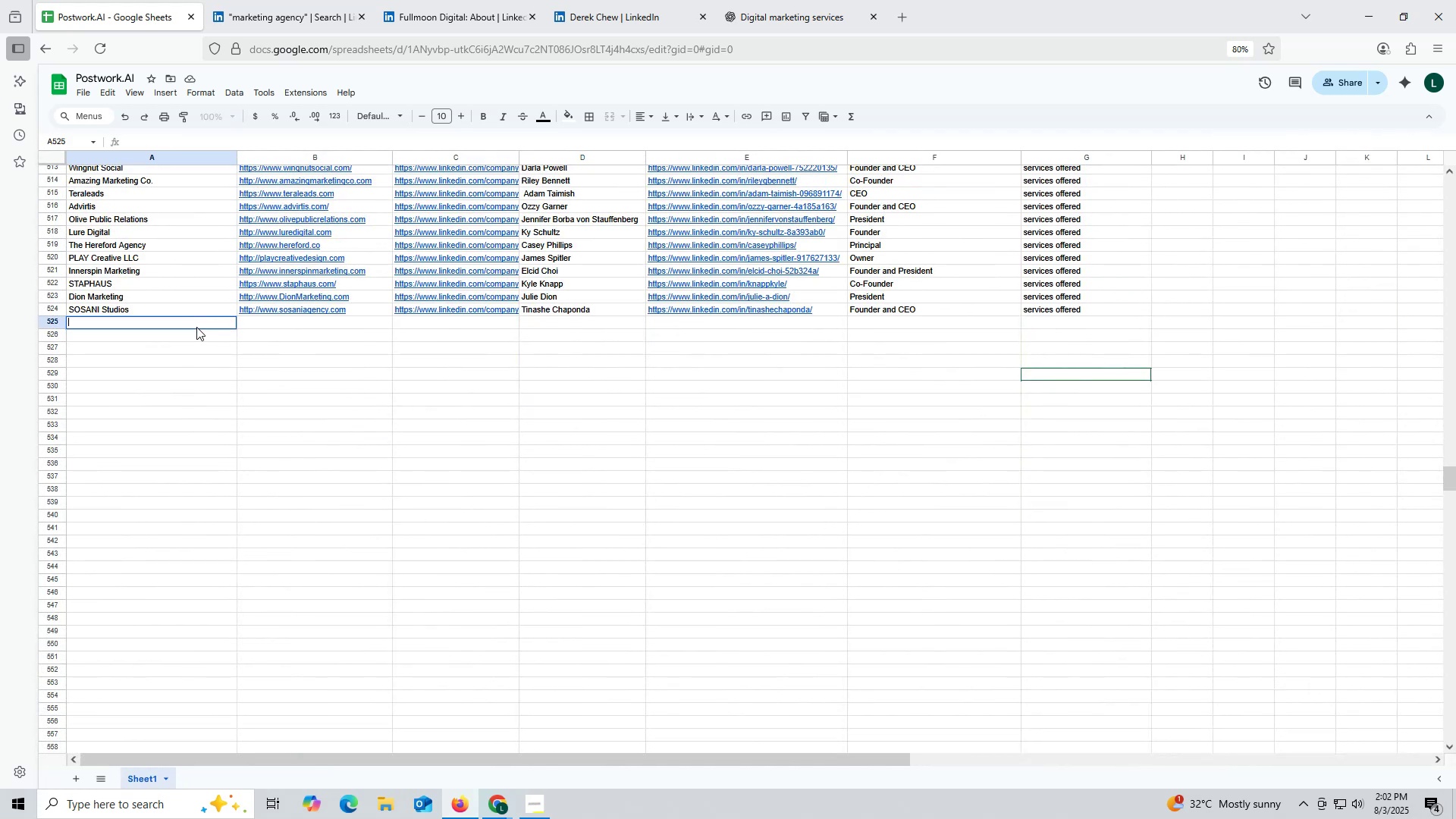 
key(Control+ControlLeft)
 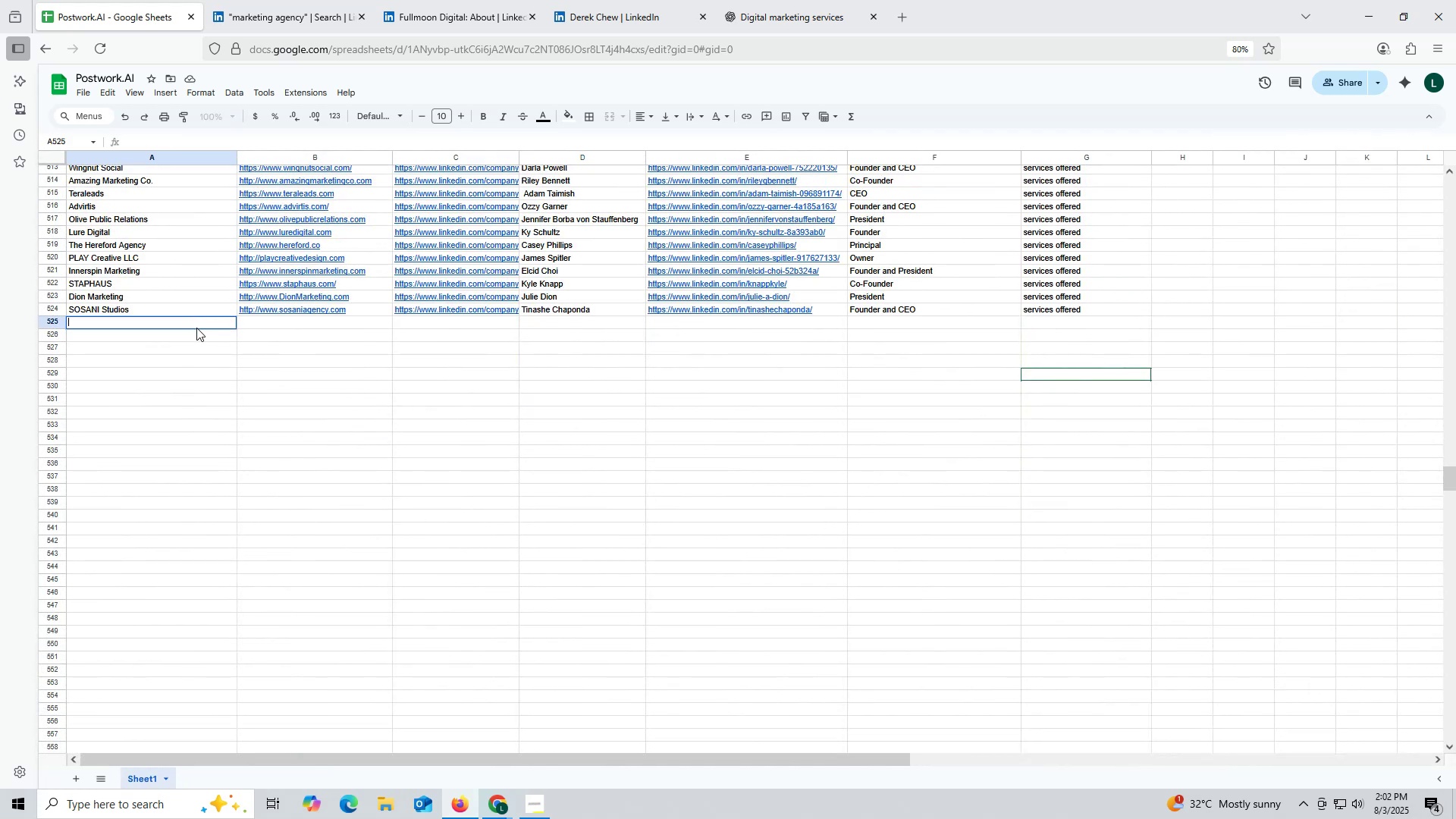 
key(Control+V)
 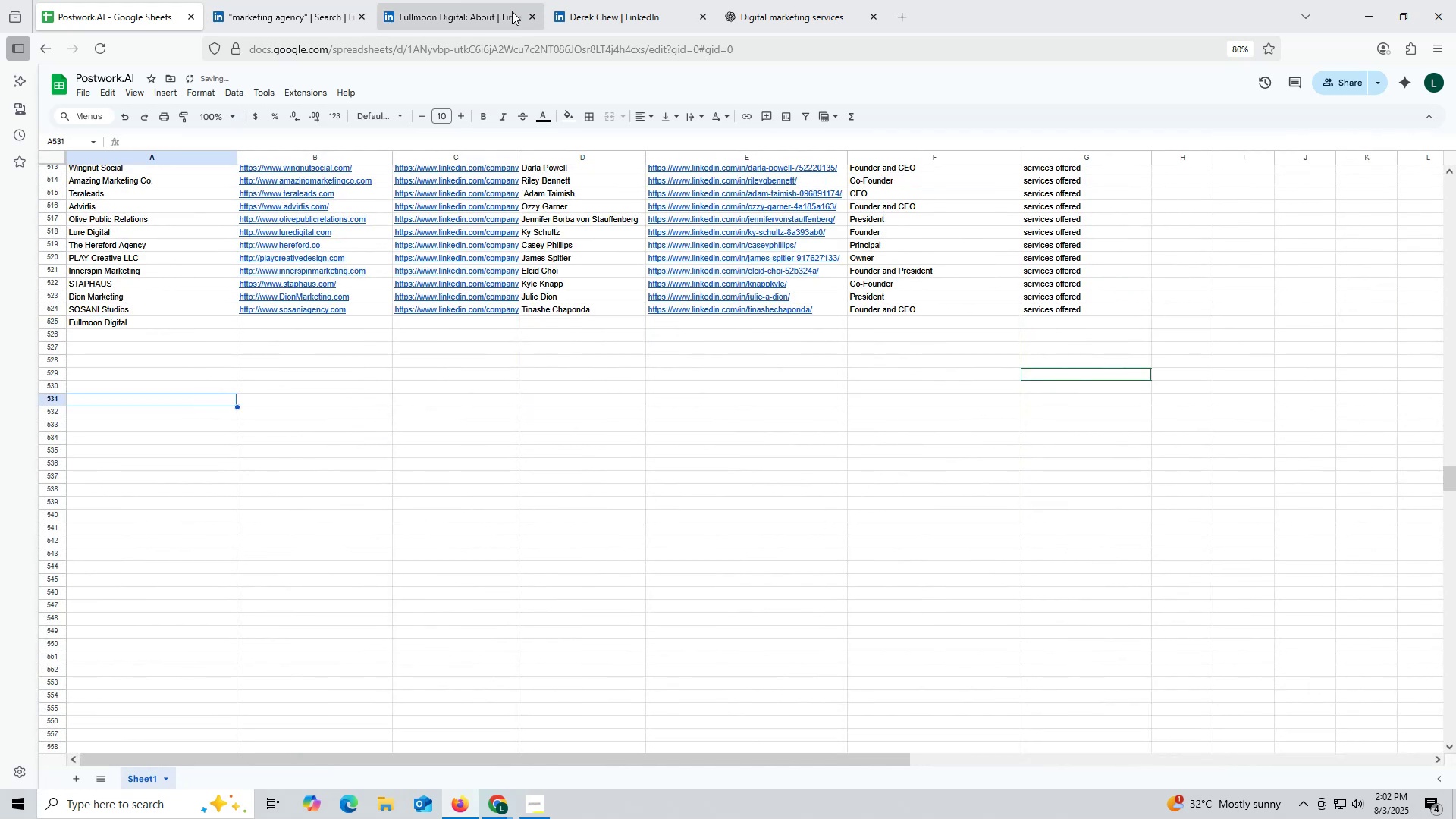 
left_click([481, 11])
 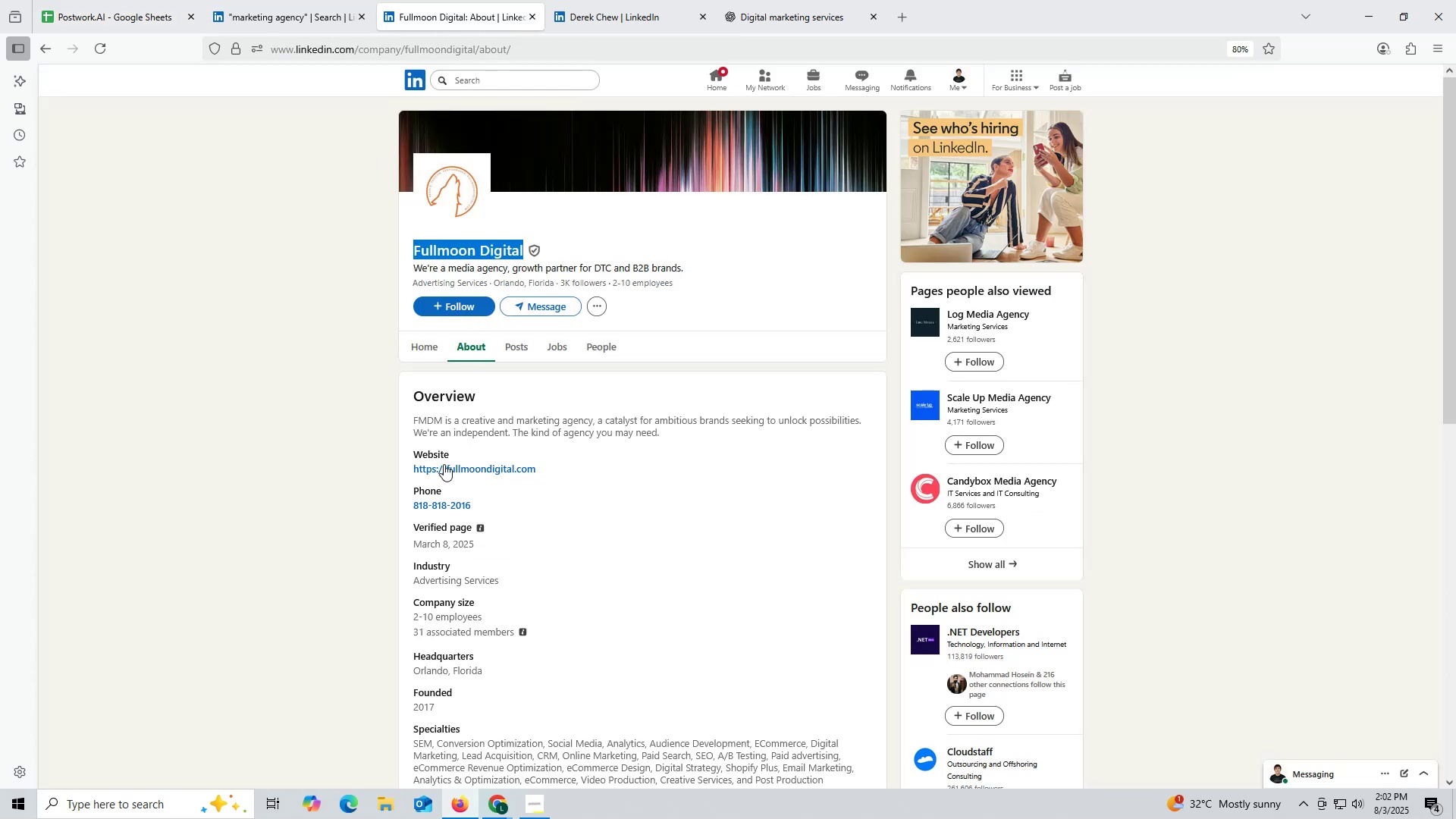 
left_click_drag(start_coordinate=[407, 469], to_coordinate=[566, 465])
 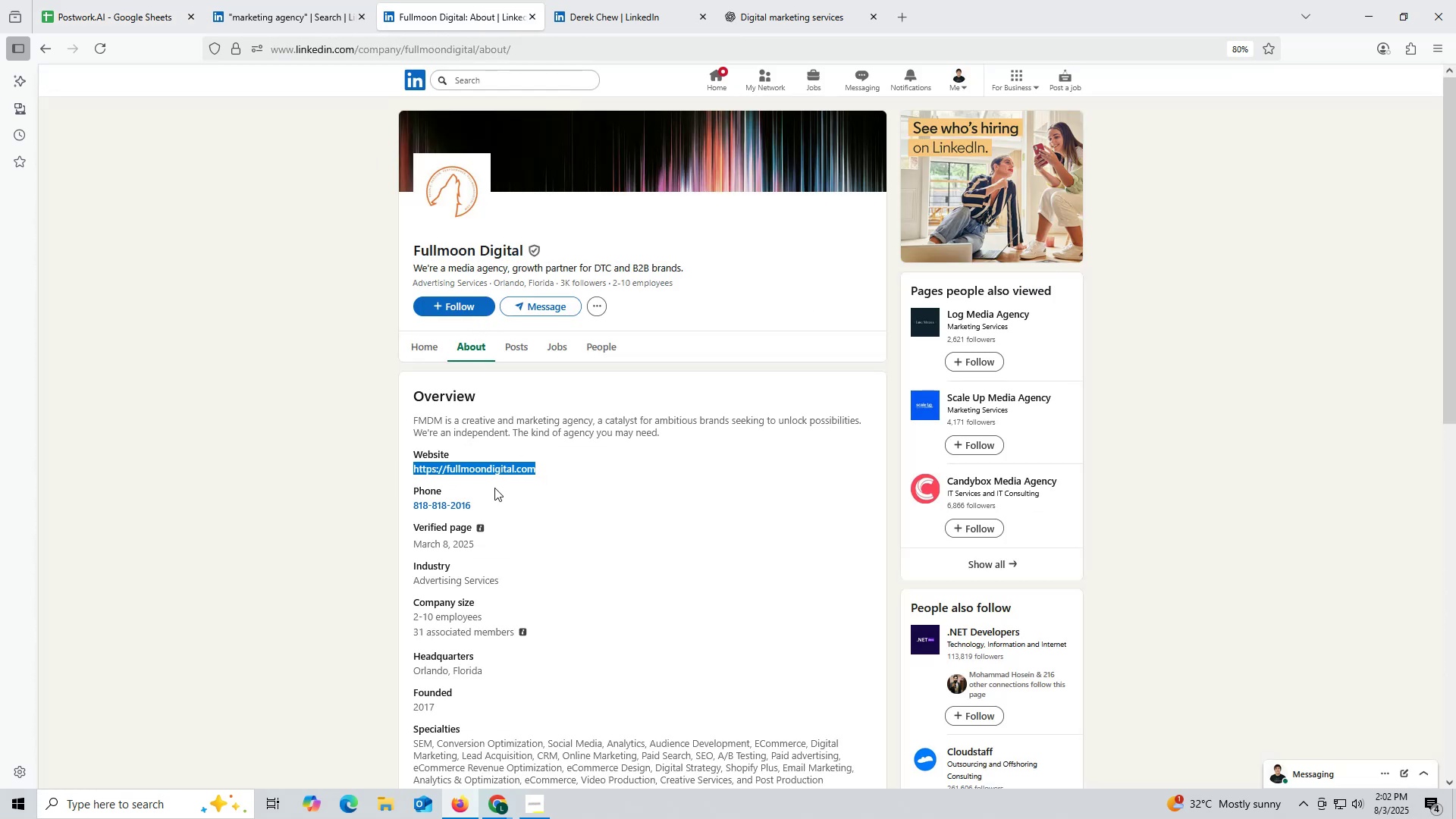 
key(Control+ControlLeft)
 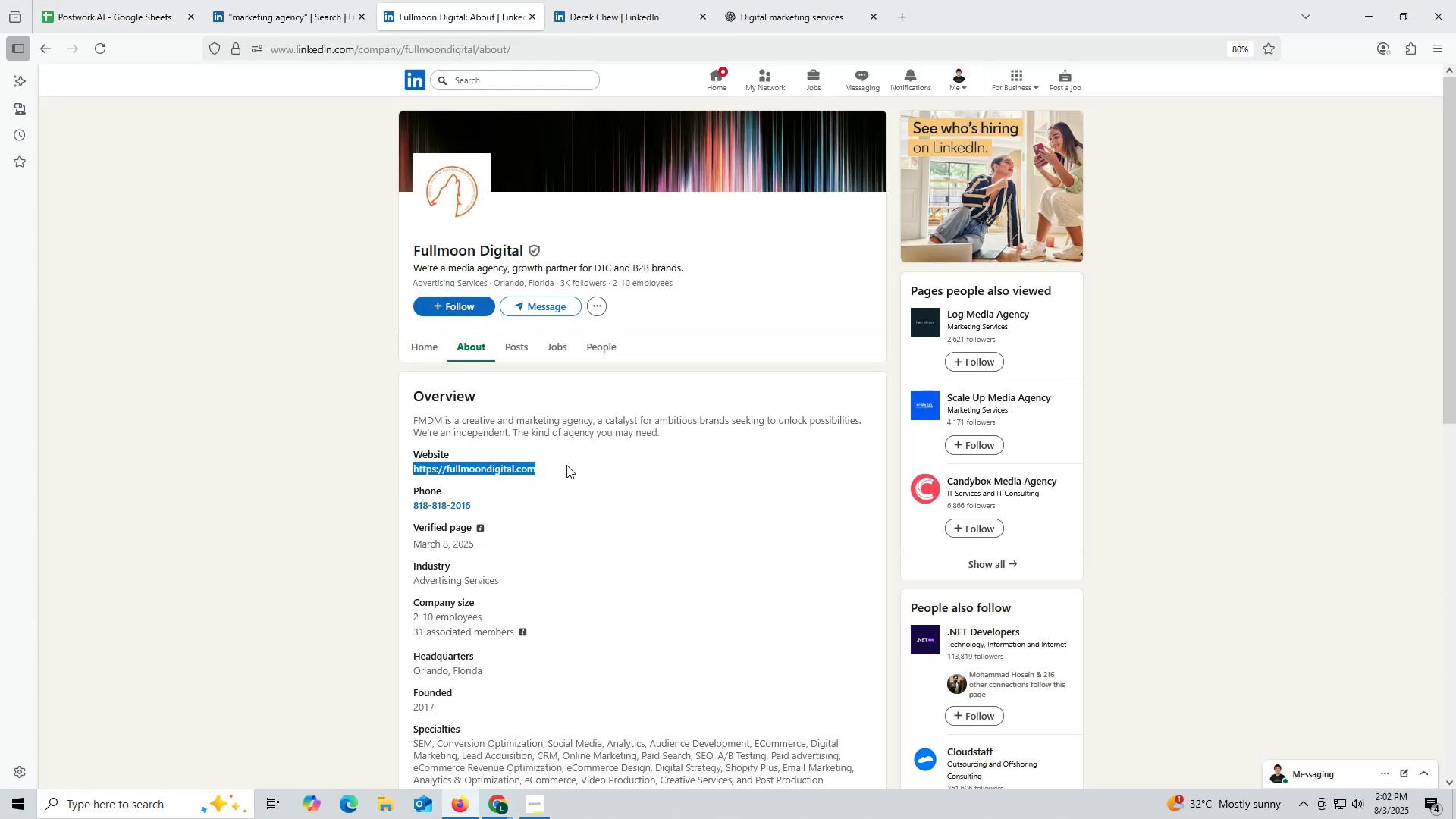 
key(Control+C)
 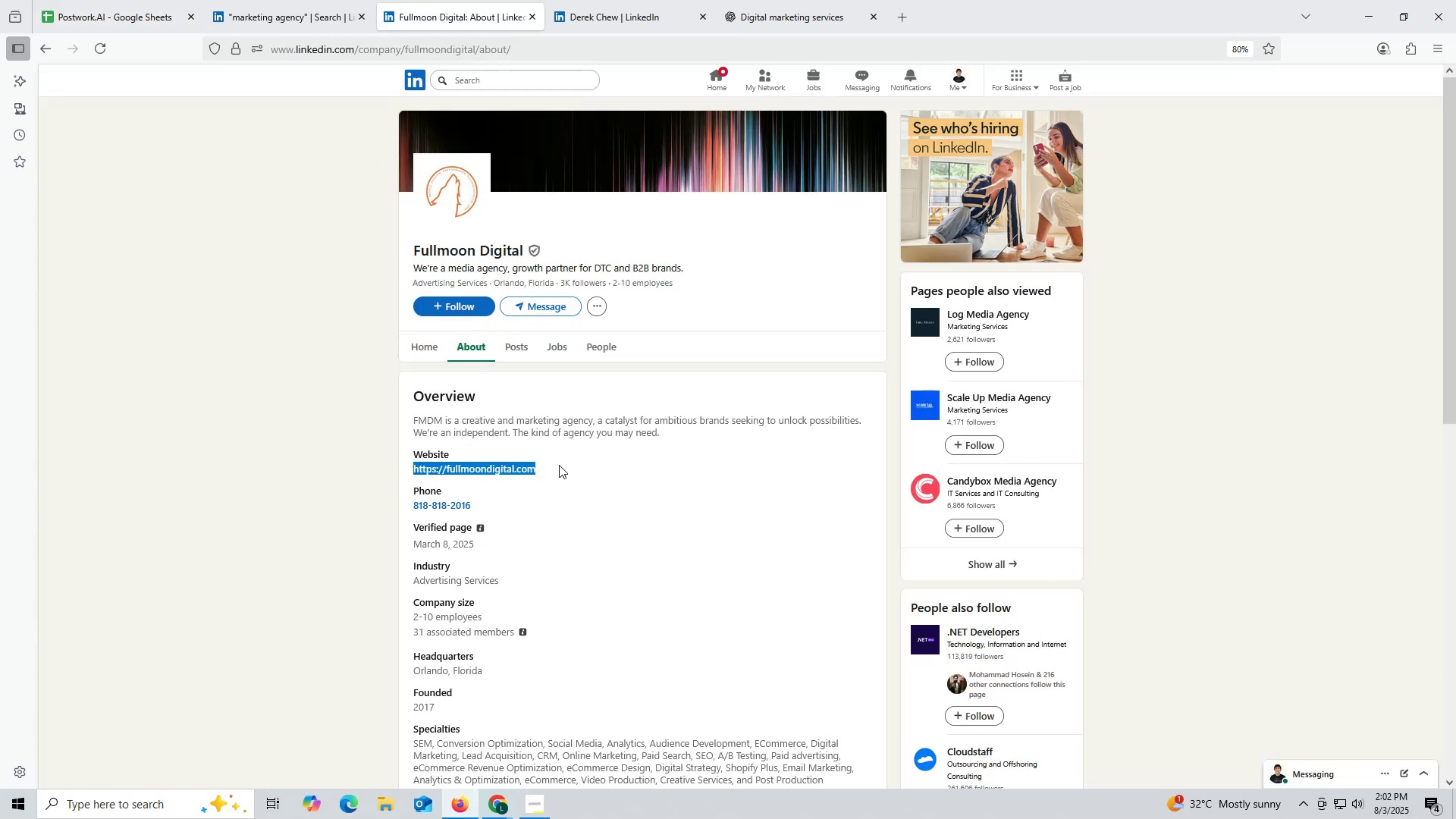 
key(Control+ControlLeft)
 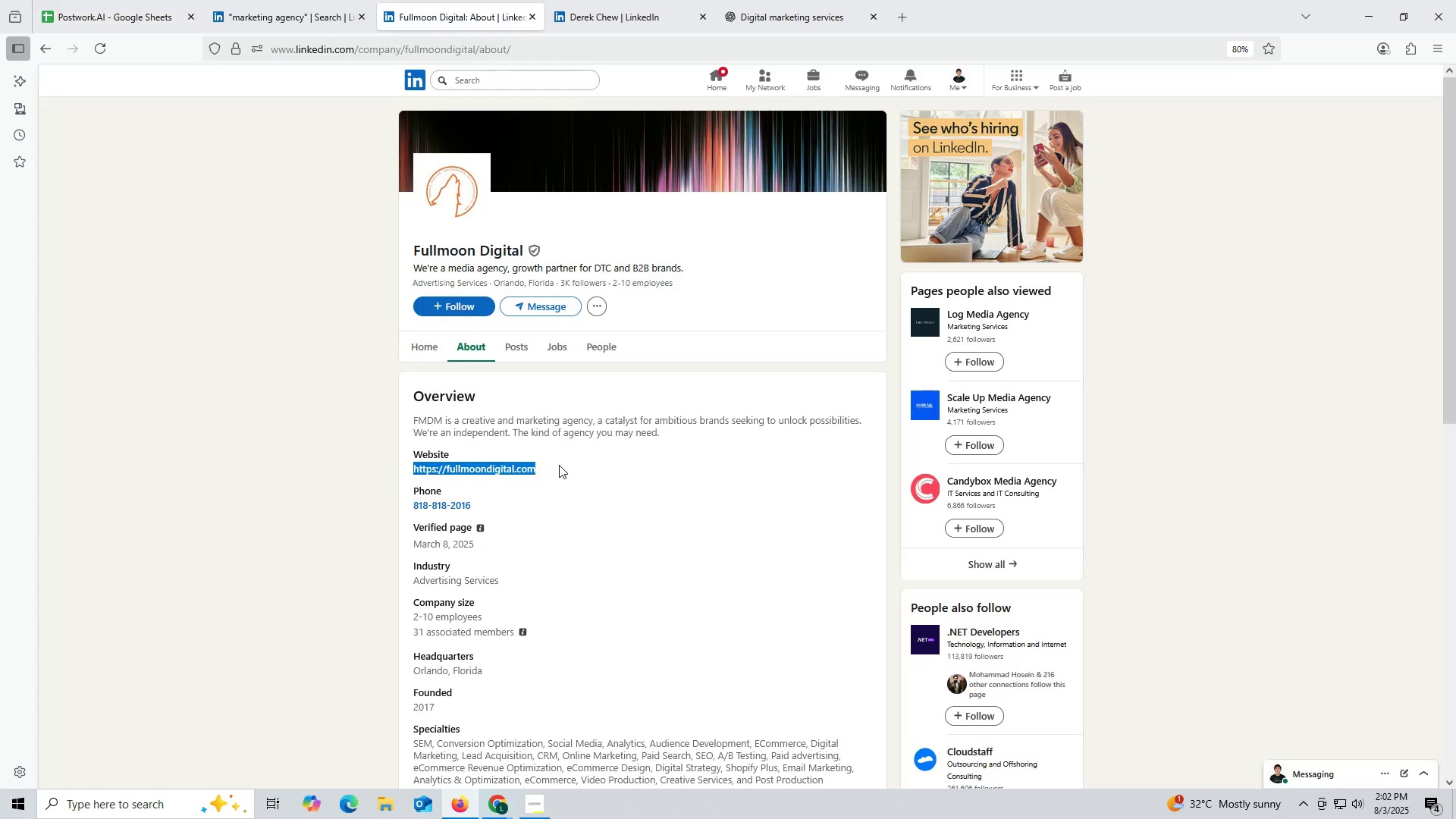 
key(Control+C)
 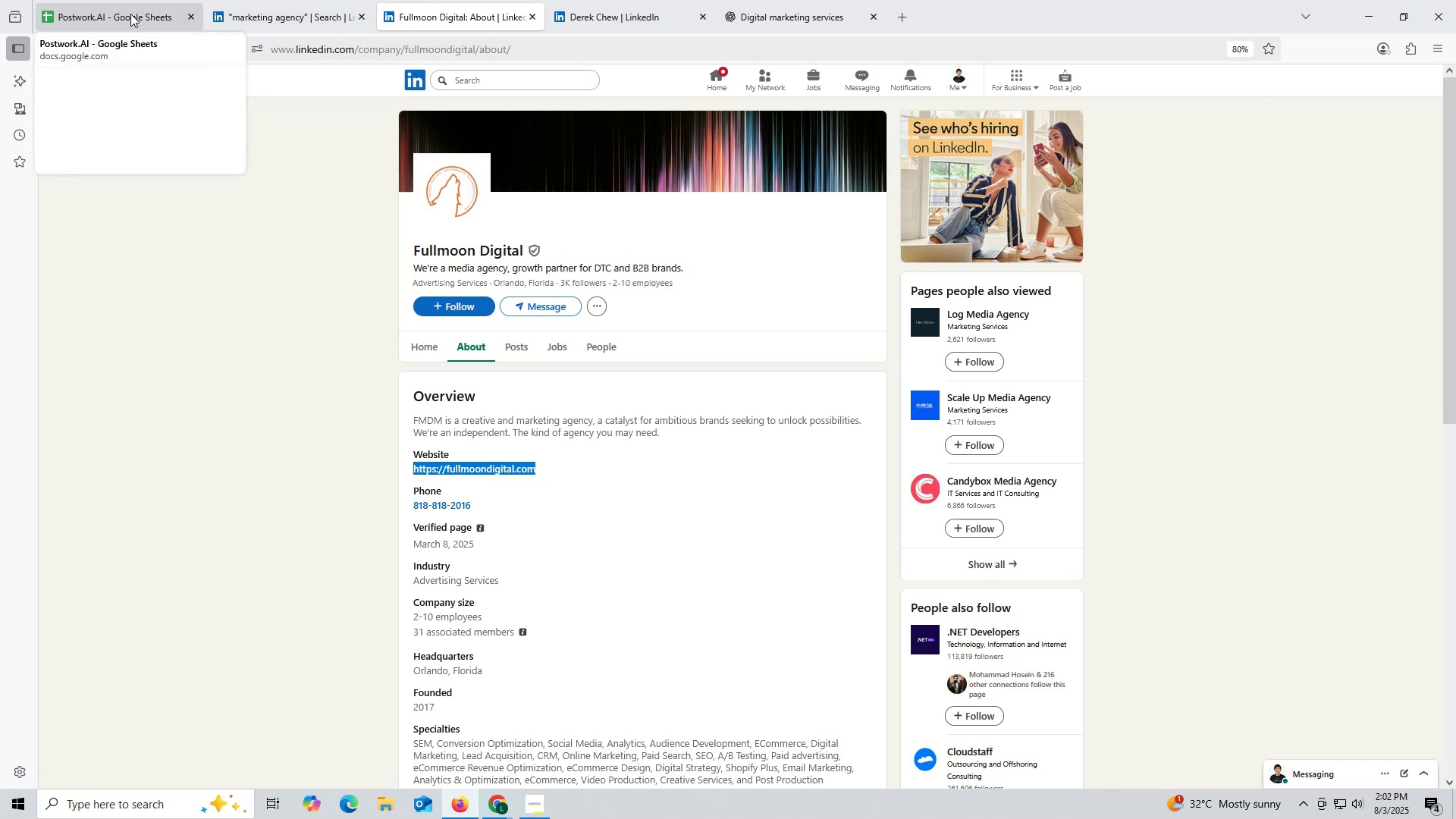 
left_click([130, 13])
 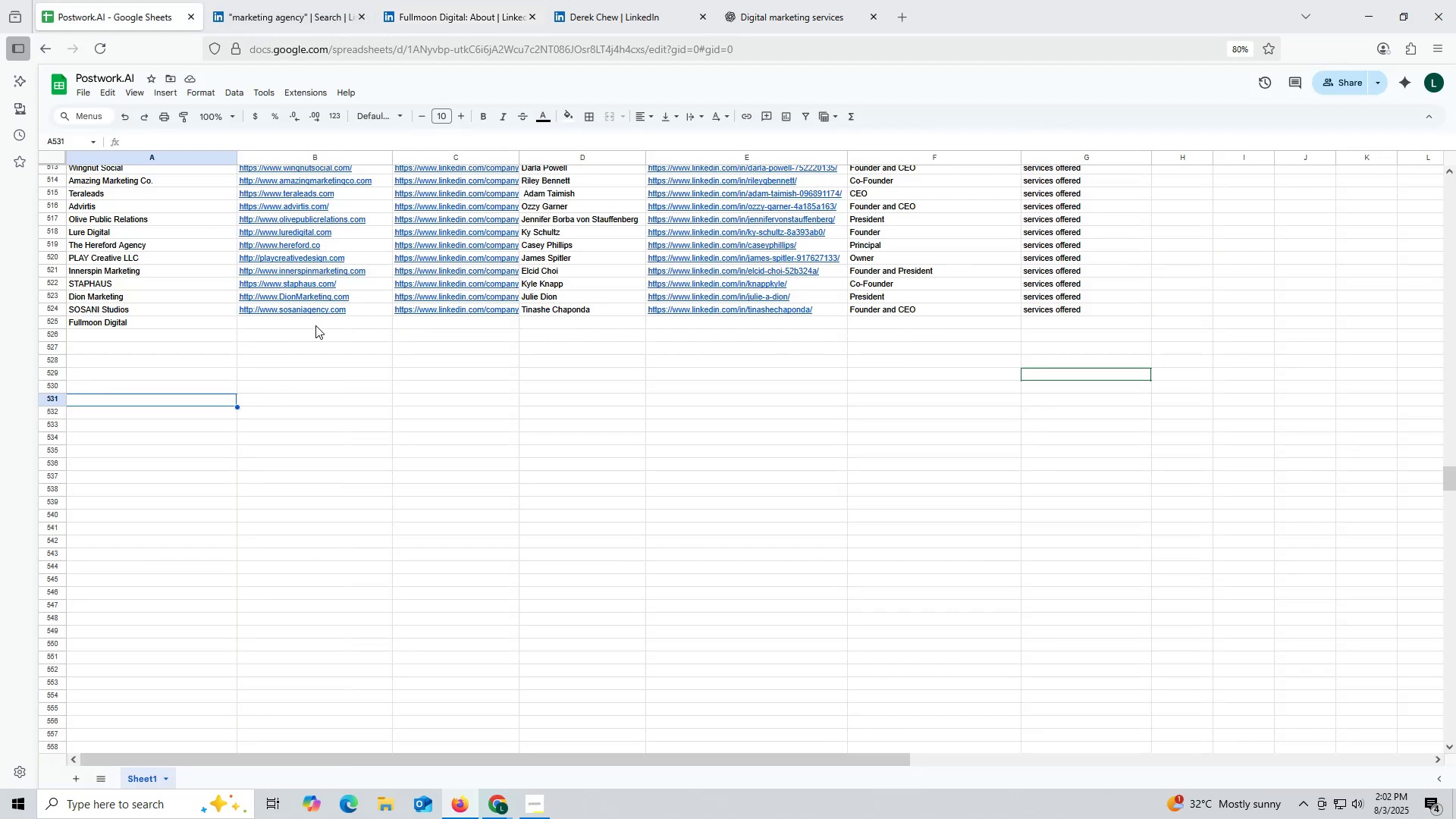 
double_click([317, 324])
 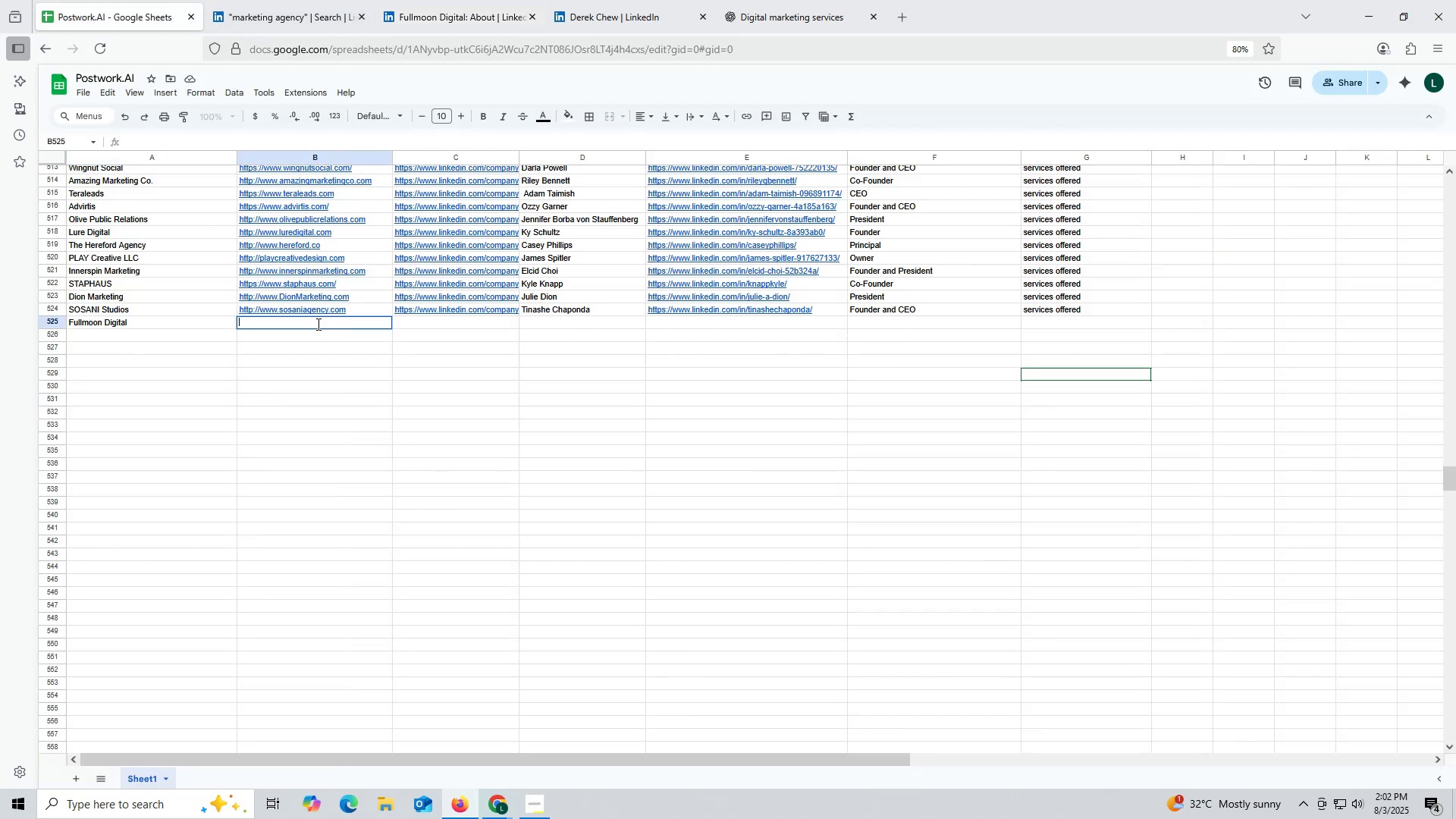 
key(Control+ControlLeft)
 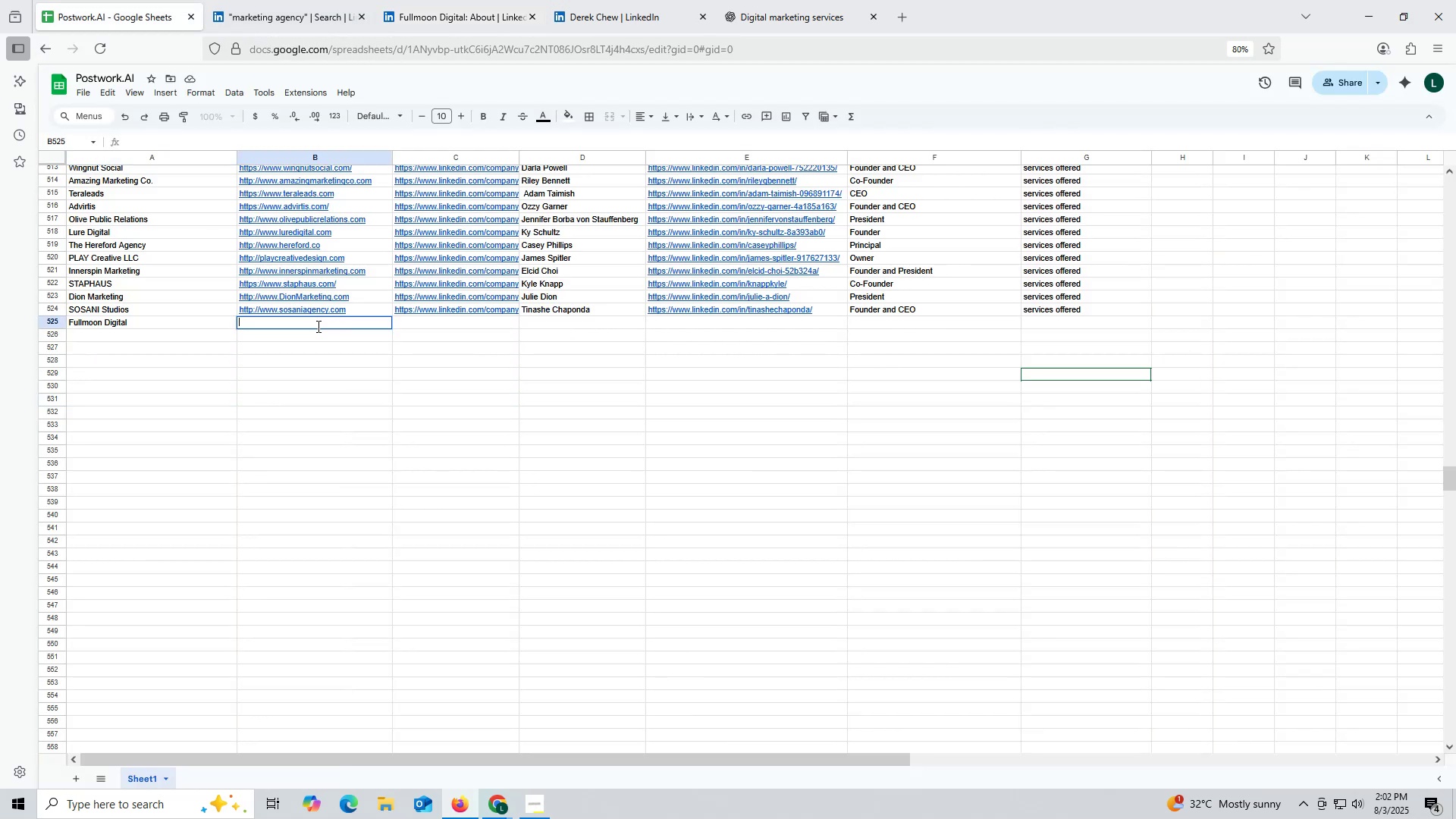 
key(Control+V)
 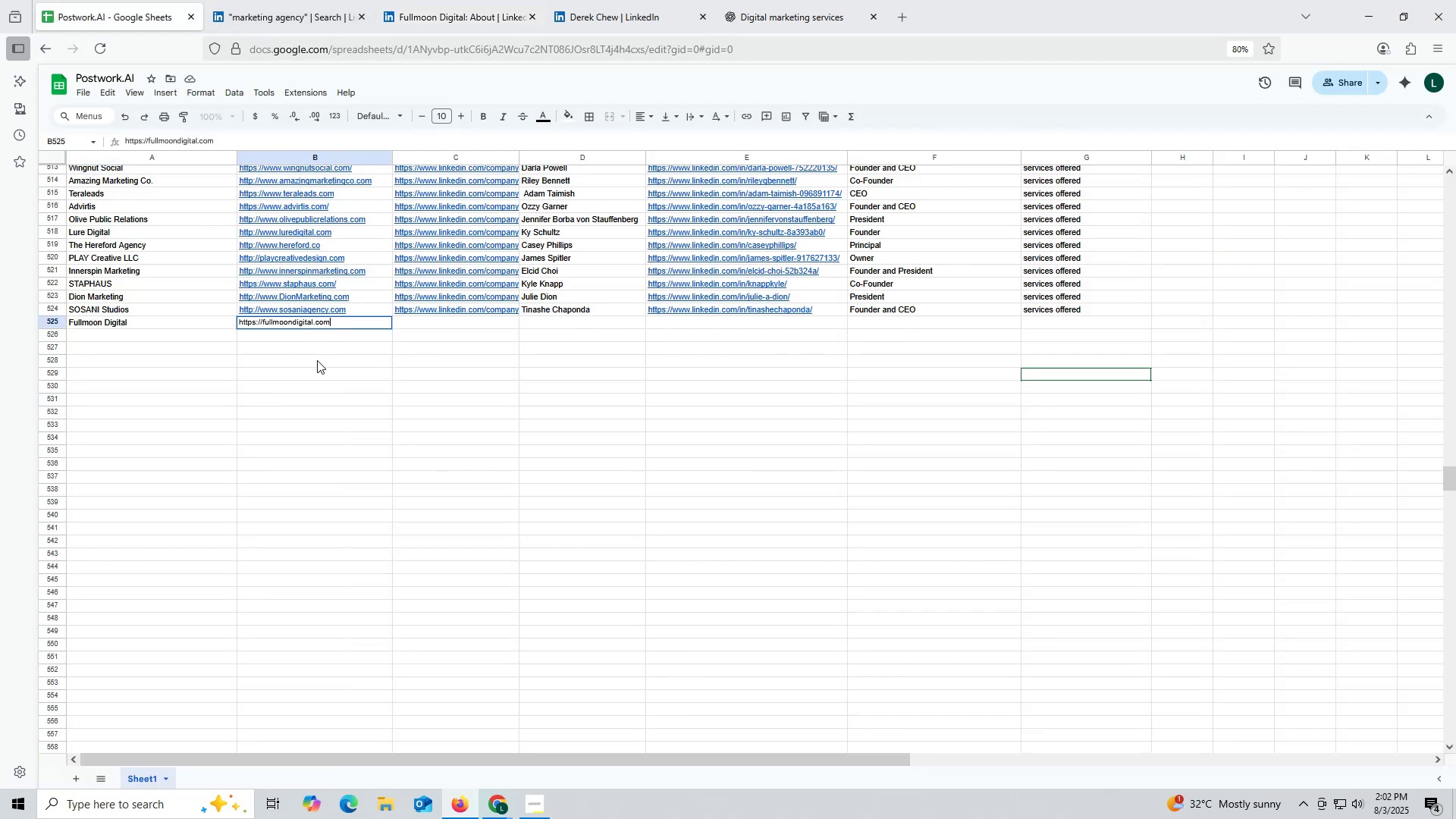 
left_click([317, 360])
 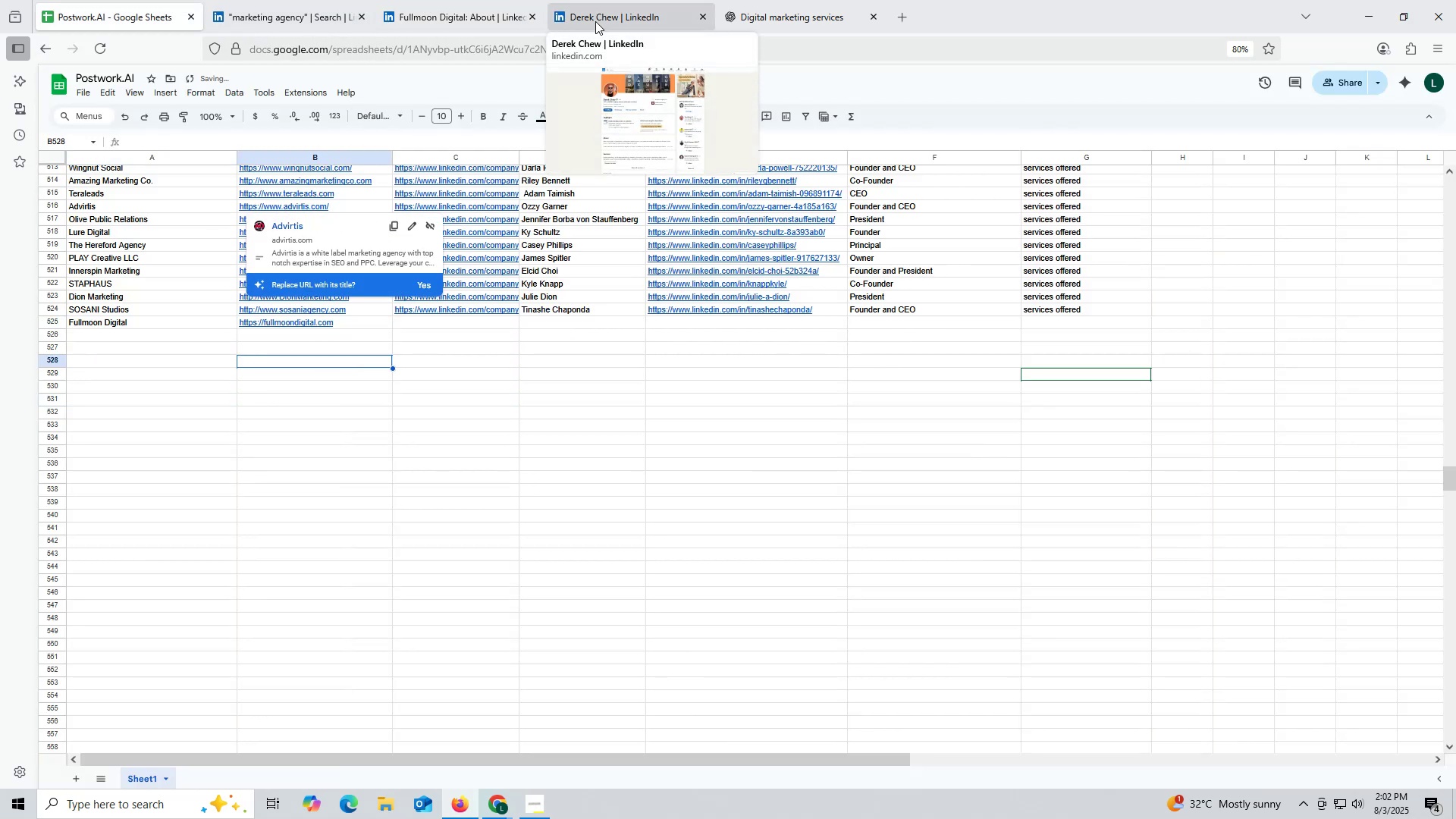 
left_click([503, 24])
 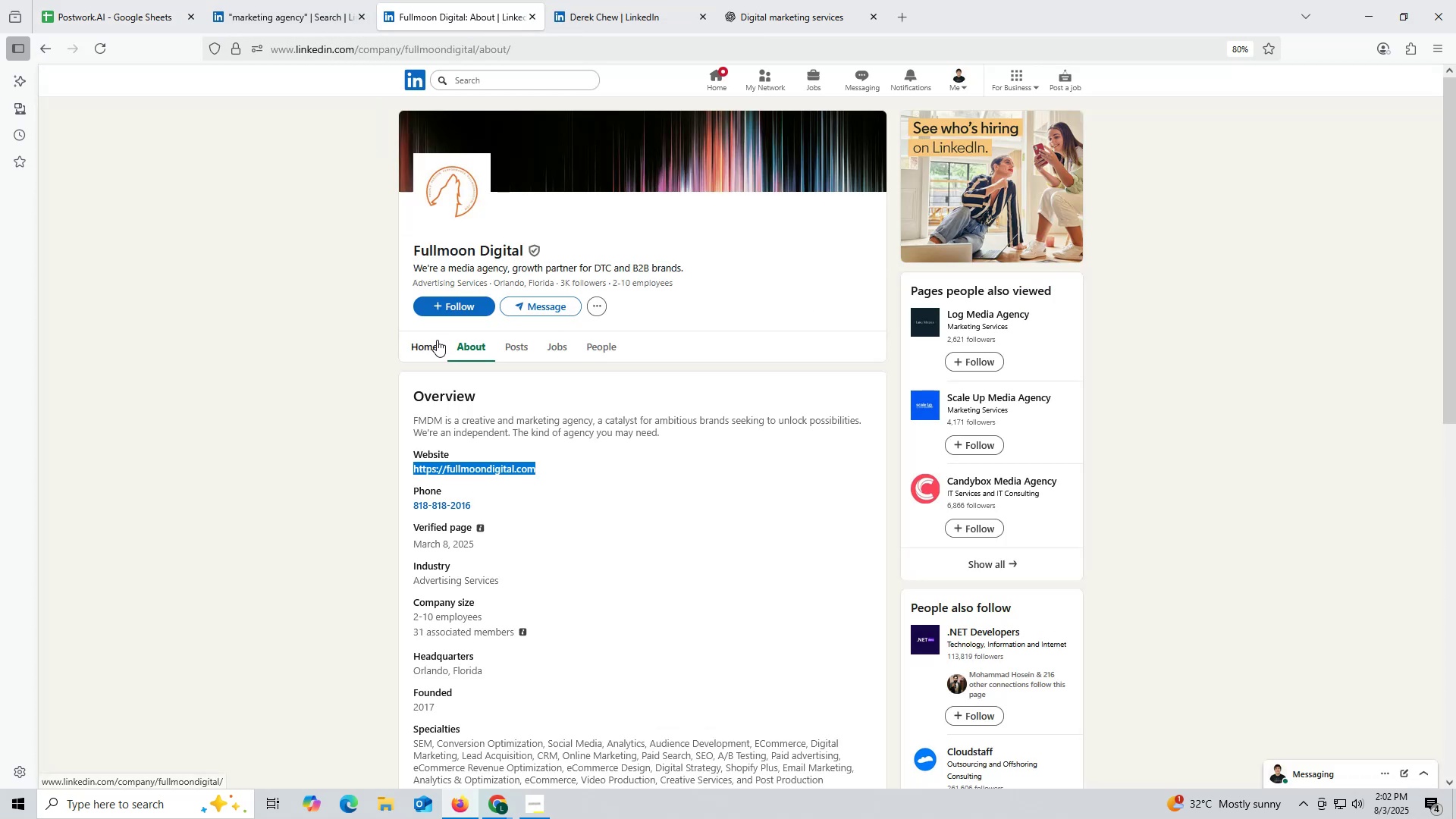 
left_click([435, 340])
 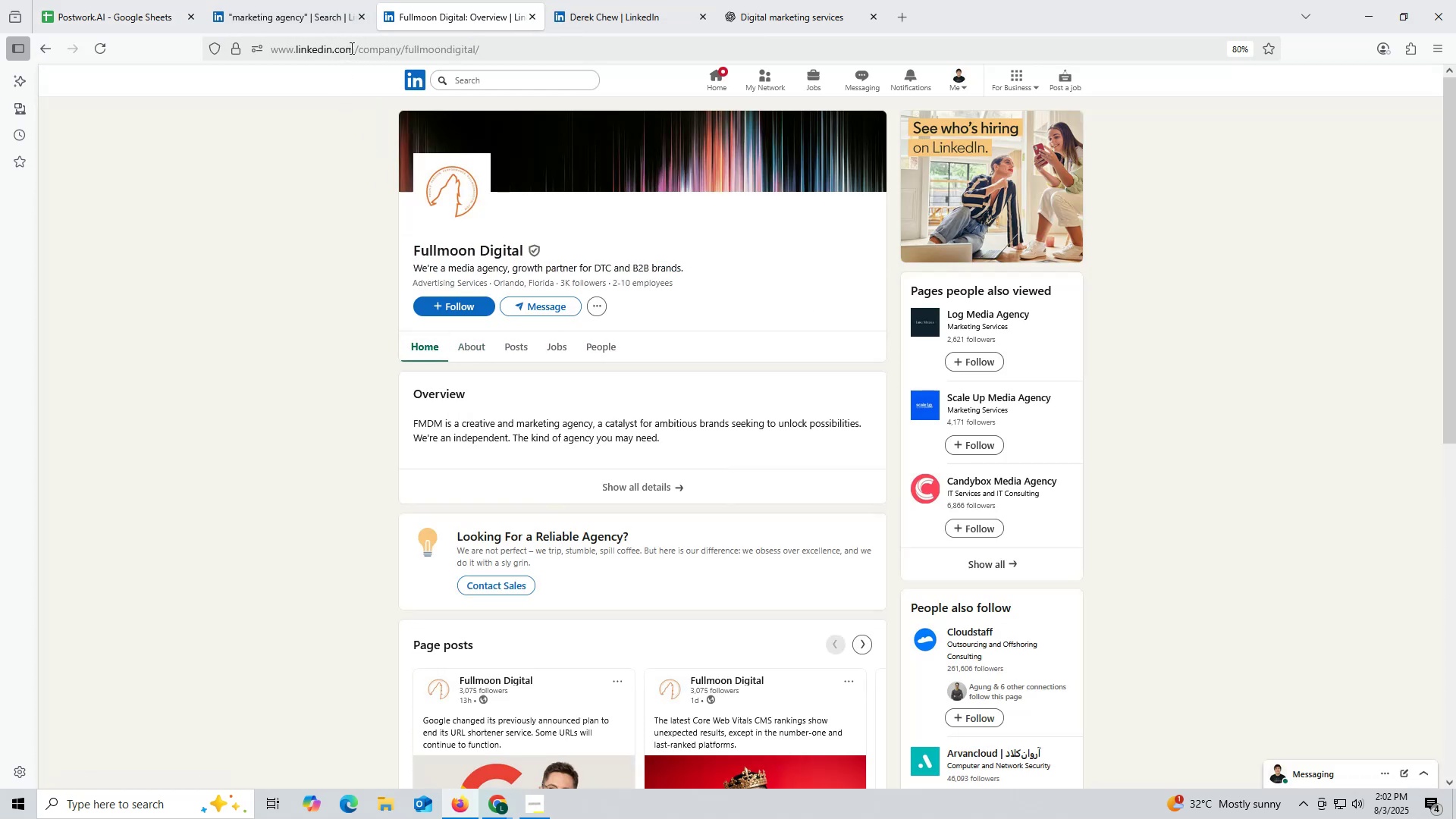 
double_click([350, 48])
 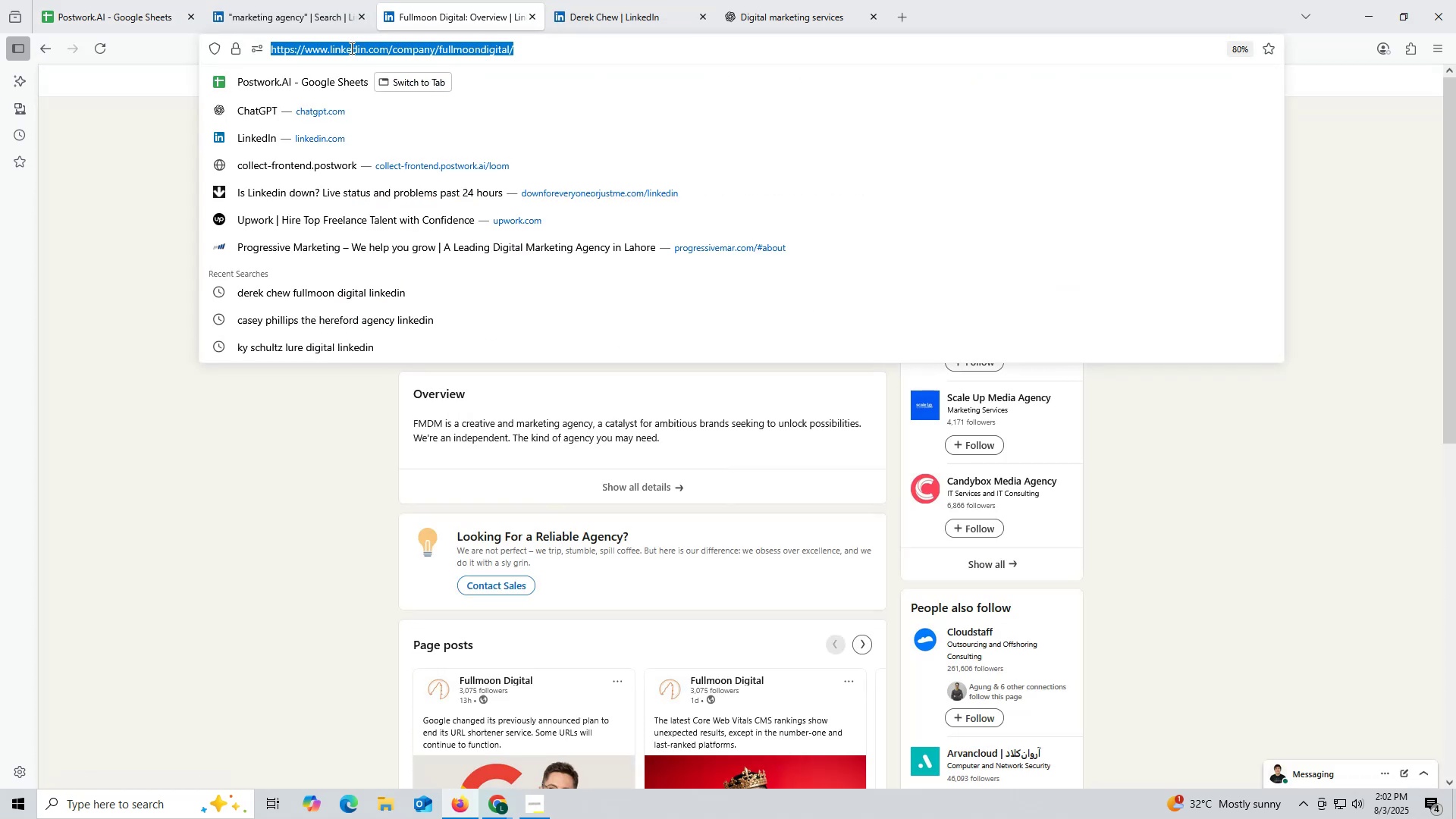 
triple_click([350, 48])
 